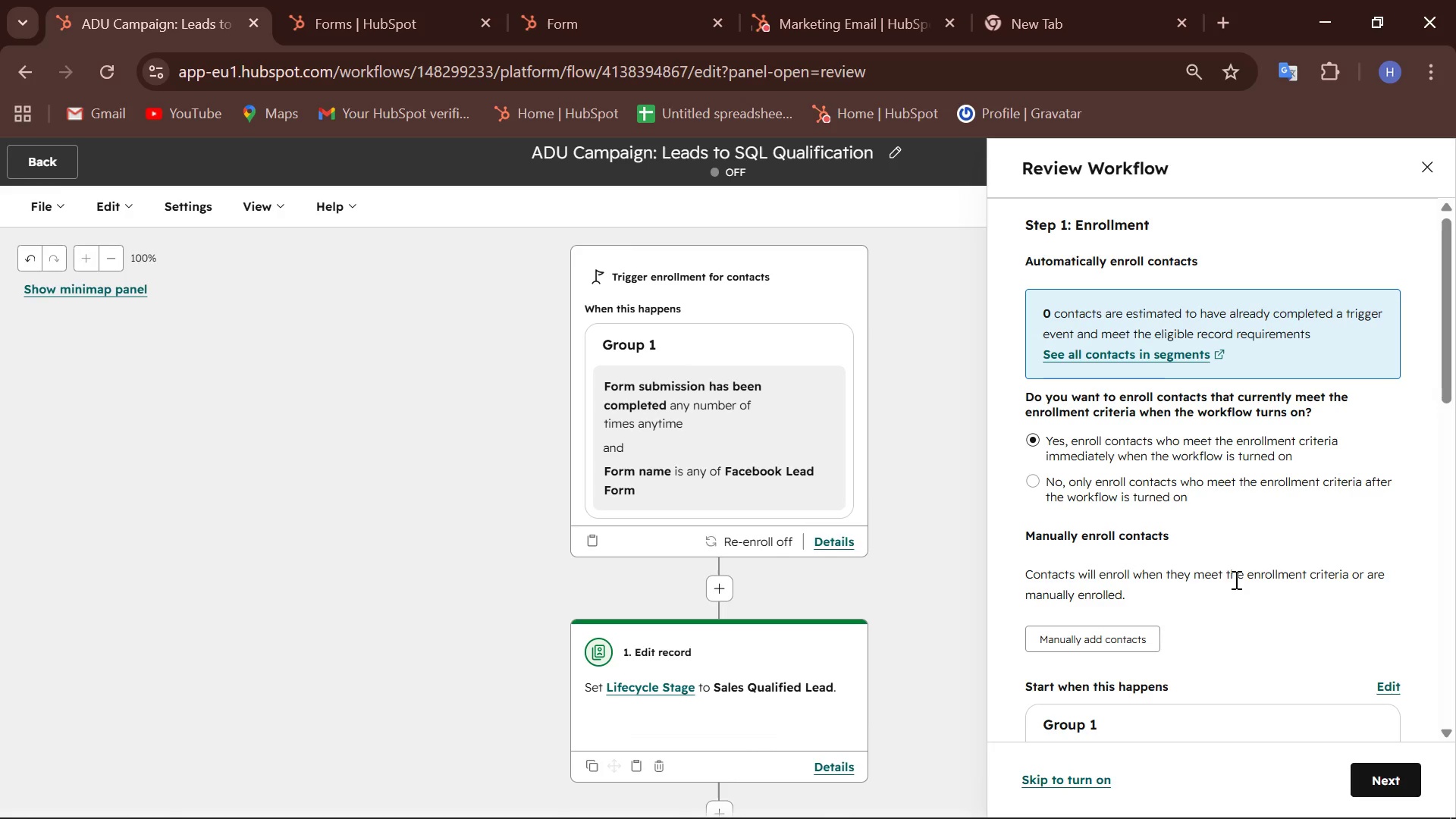 
scroll: coordinate [1250, 612], scroll_direction: down, amount: 12.0
 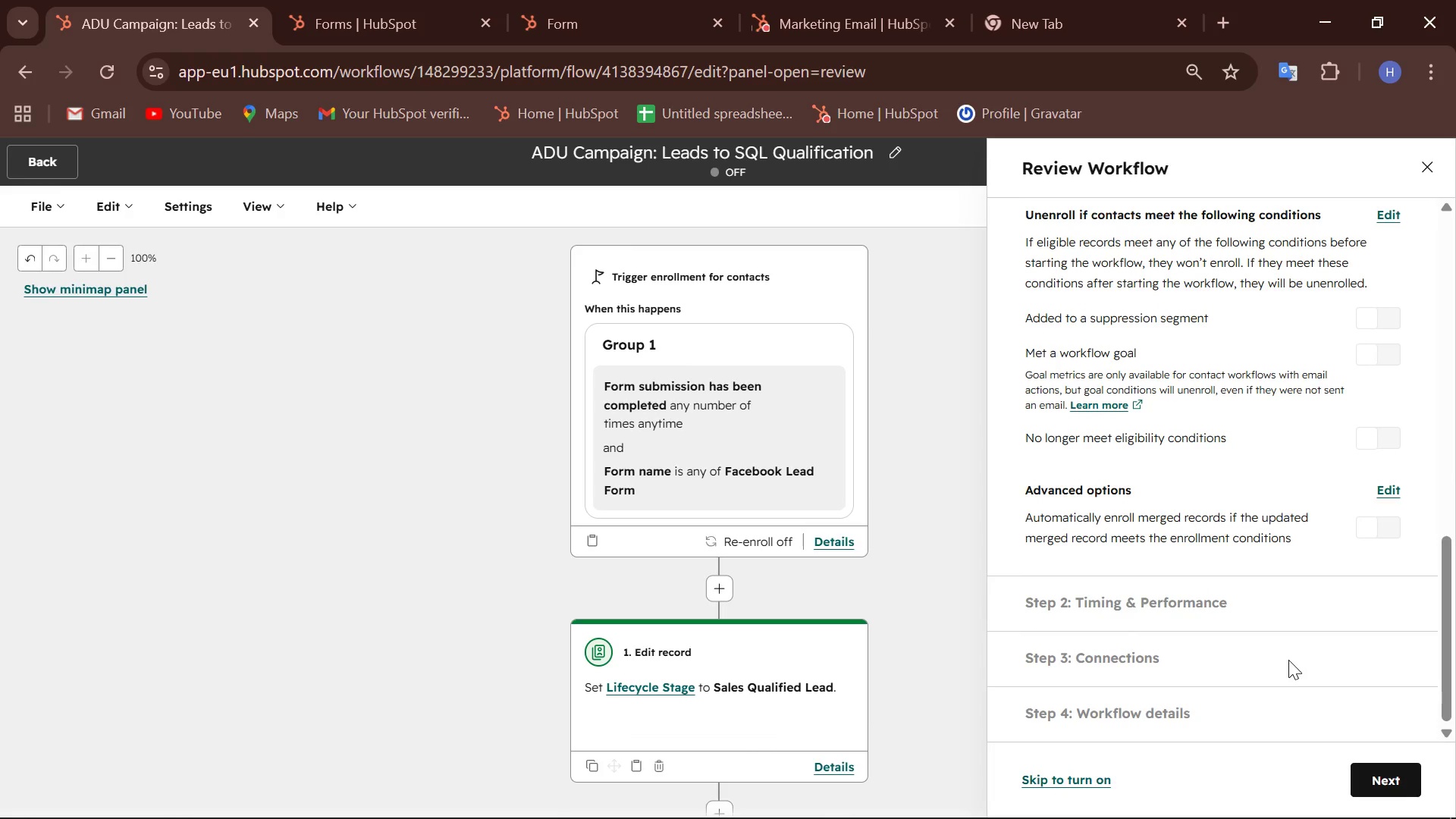 
scroll: coordinate [1286, 657], scroll_direction: up, amount: 7.0
 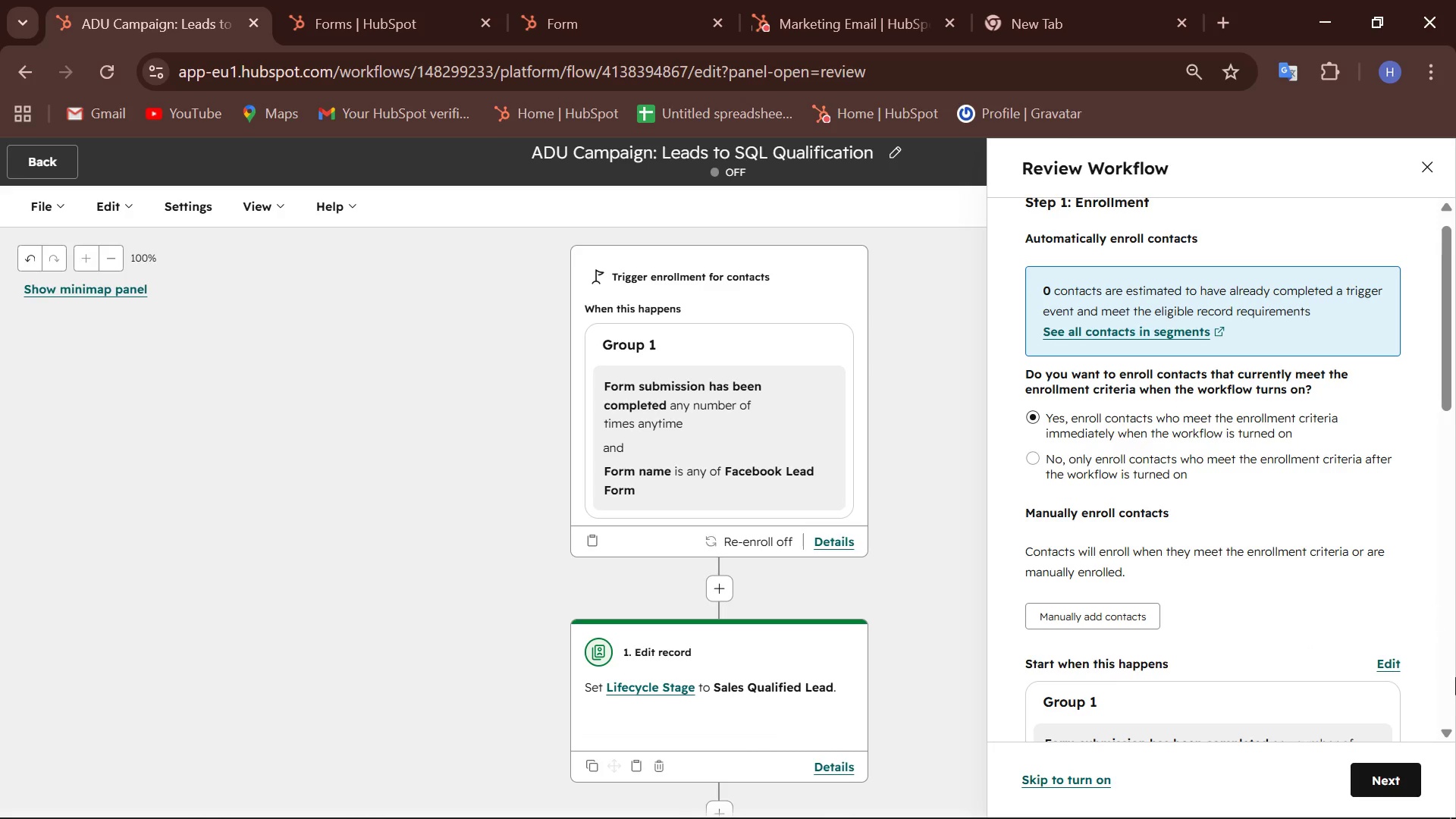 
wait(34.36)
 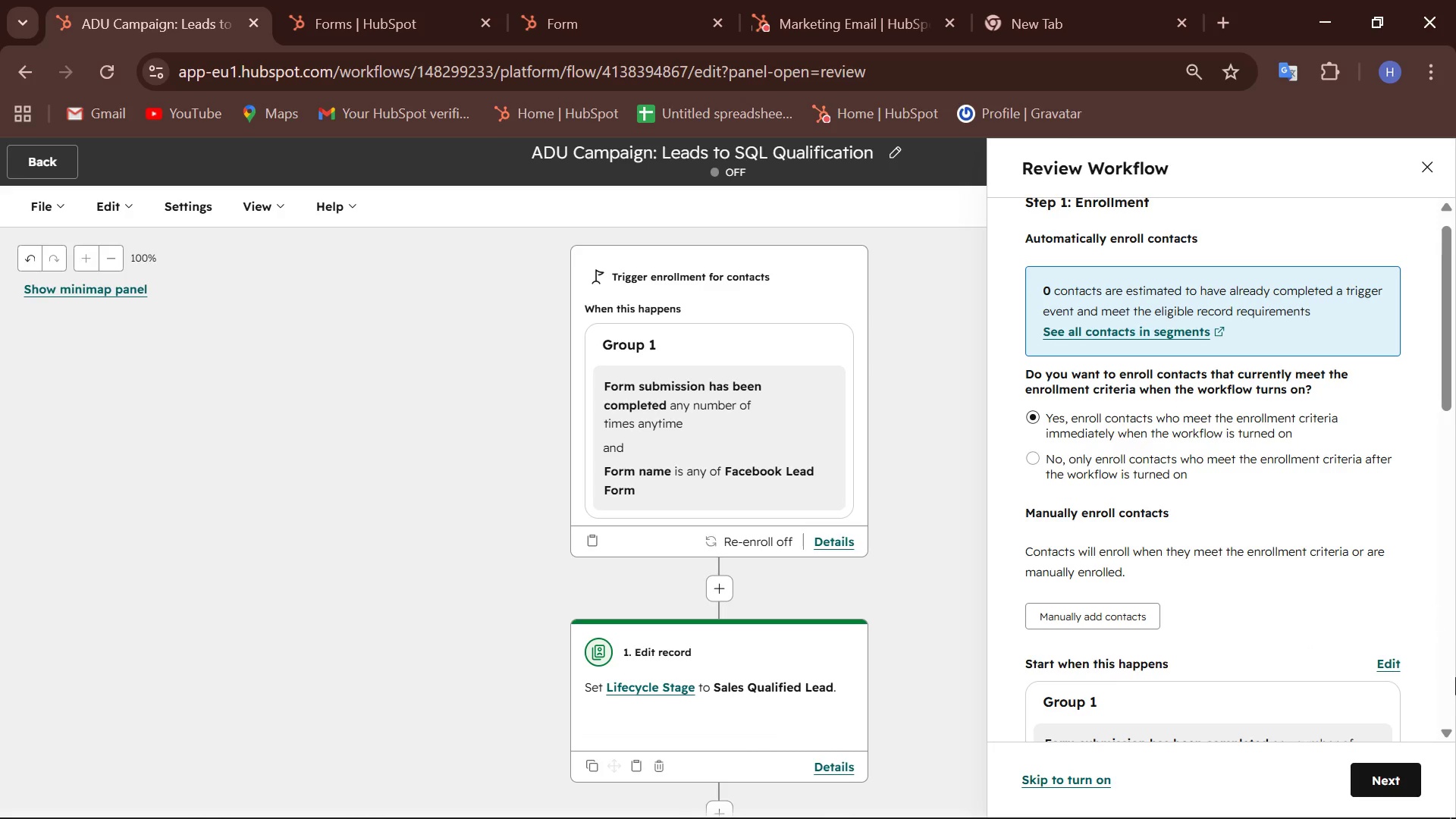 
scroll: coordinate [1309, 674], scroll_direction: down, amount: 9.0
 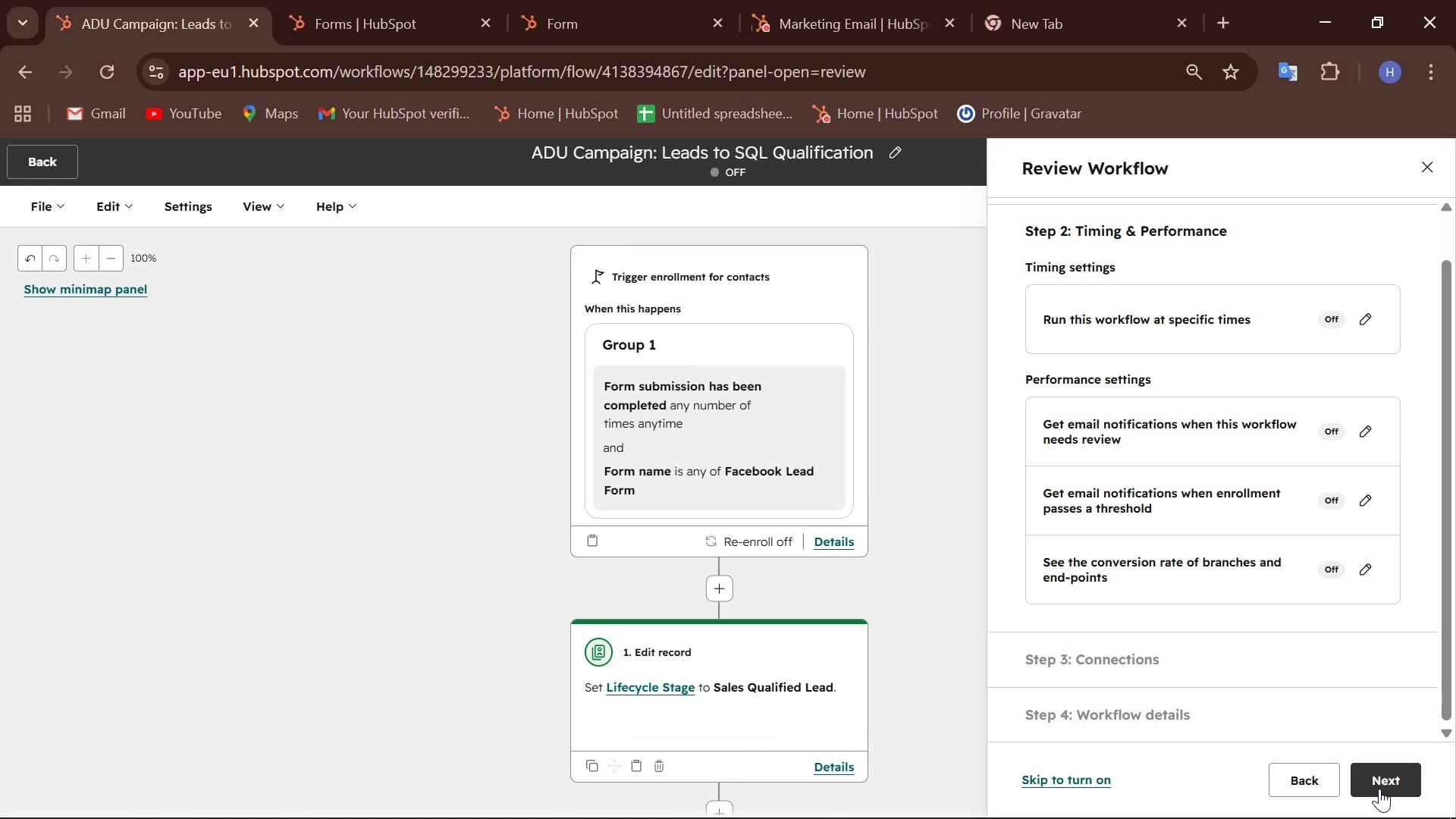 
wait(5.85)
 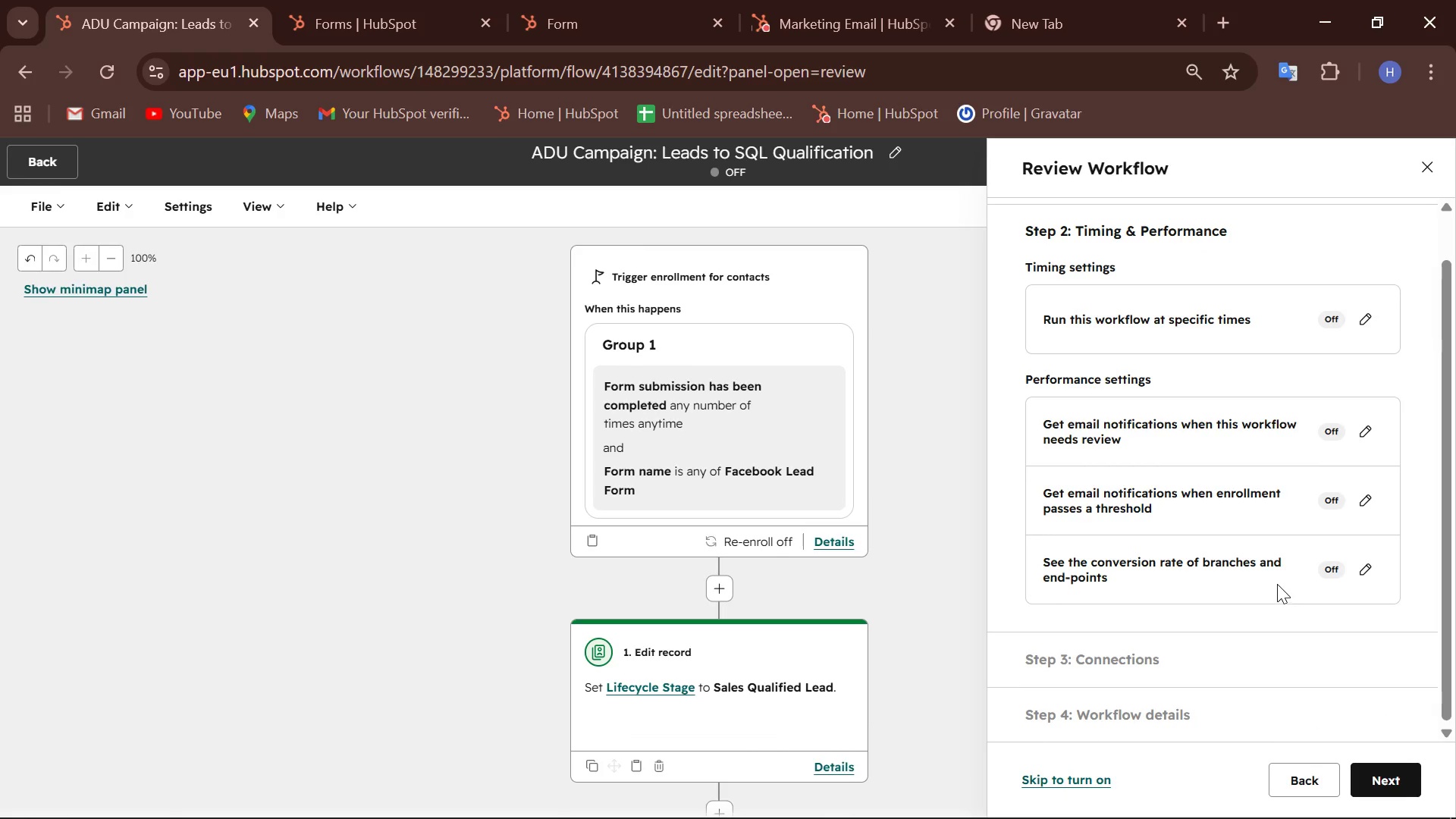 
left_click([1379, 789])
 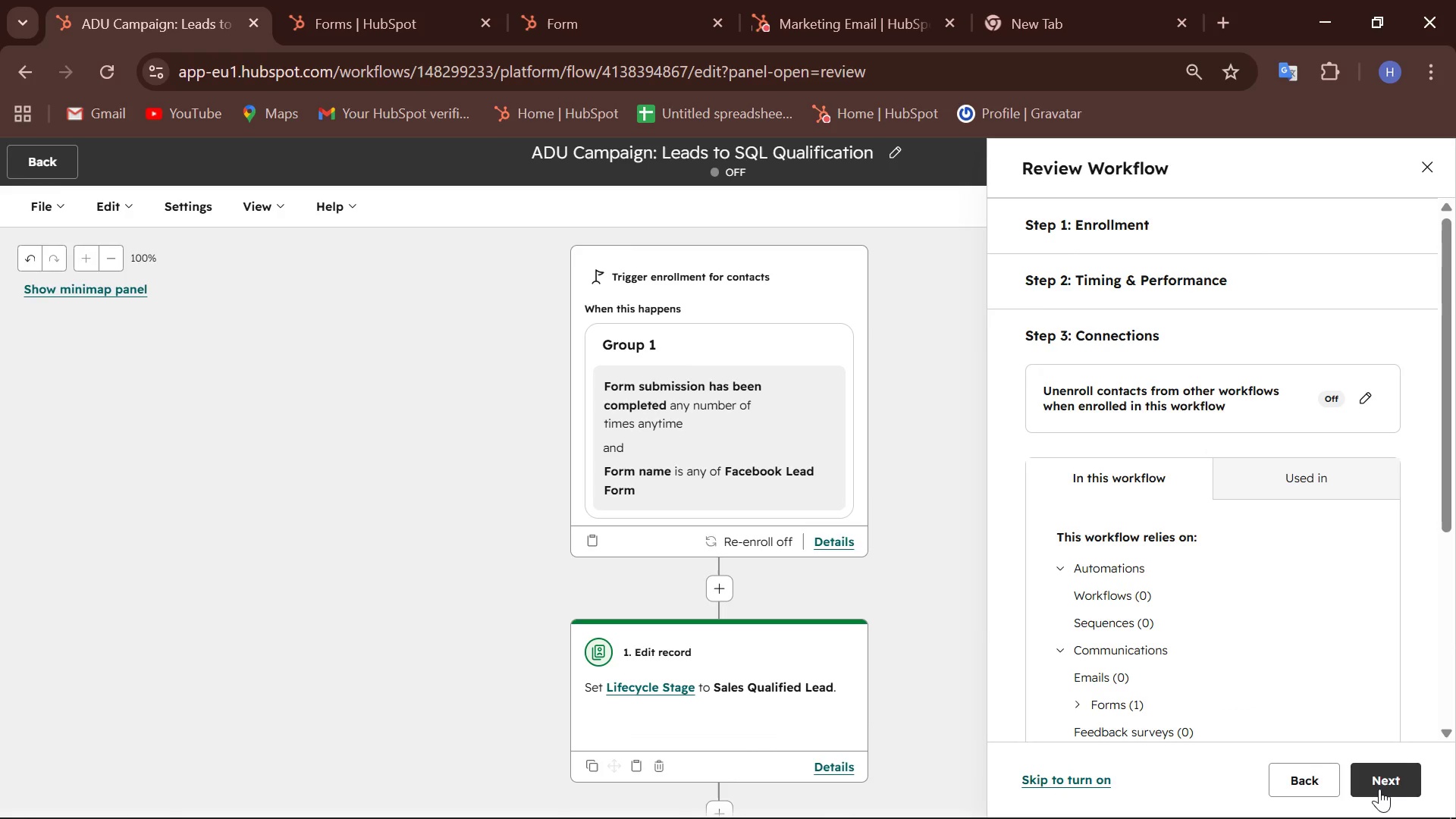 
left_click([1379, 789])
 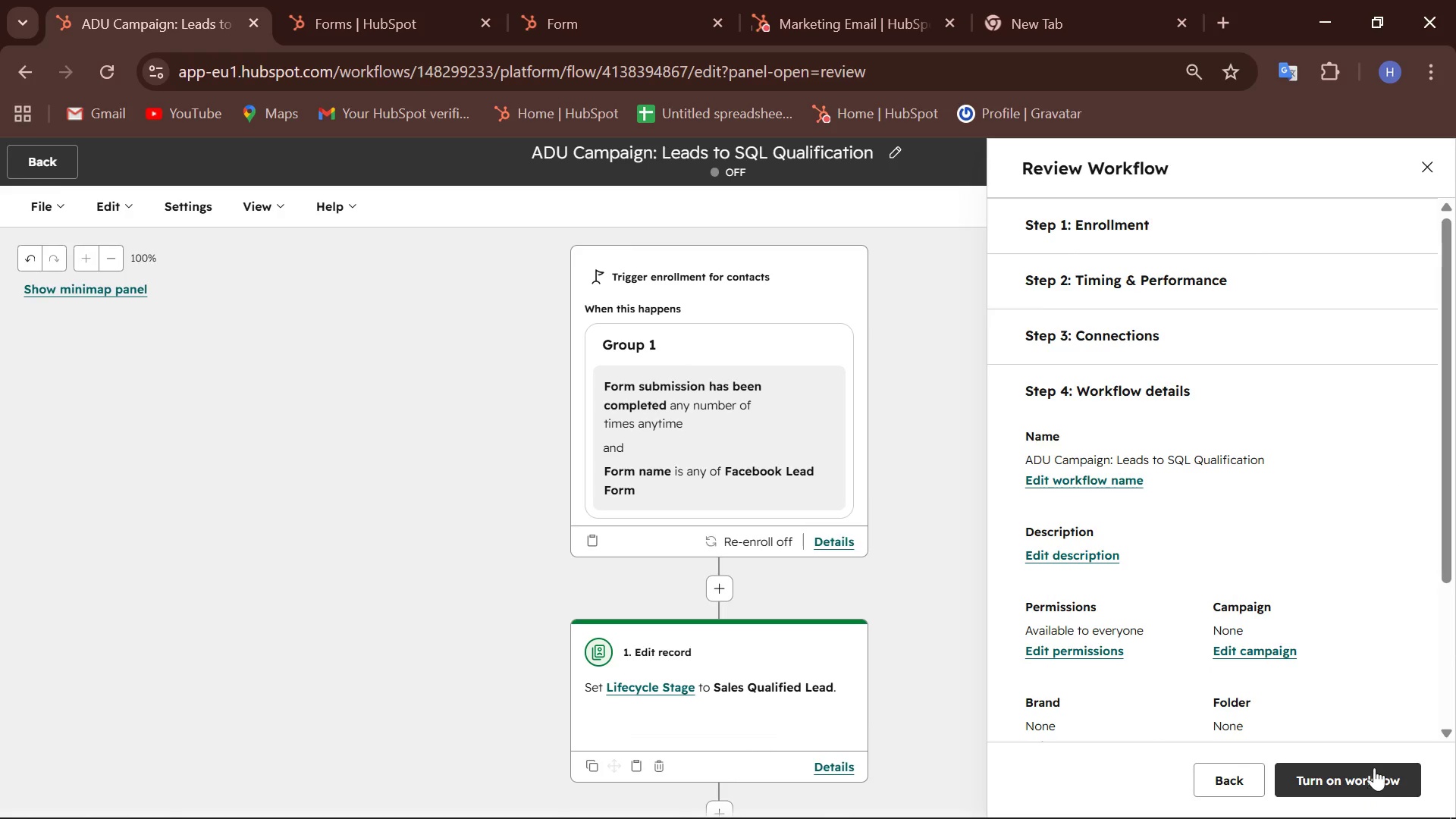 
scroll: coordinate [1326, 698], scroll_direction: down, amount: 3.0
 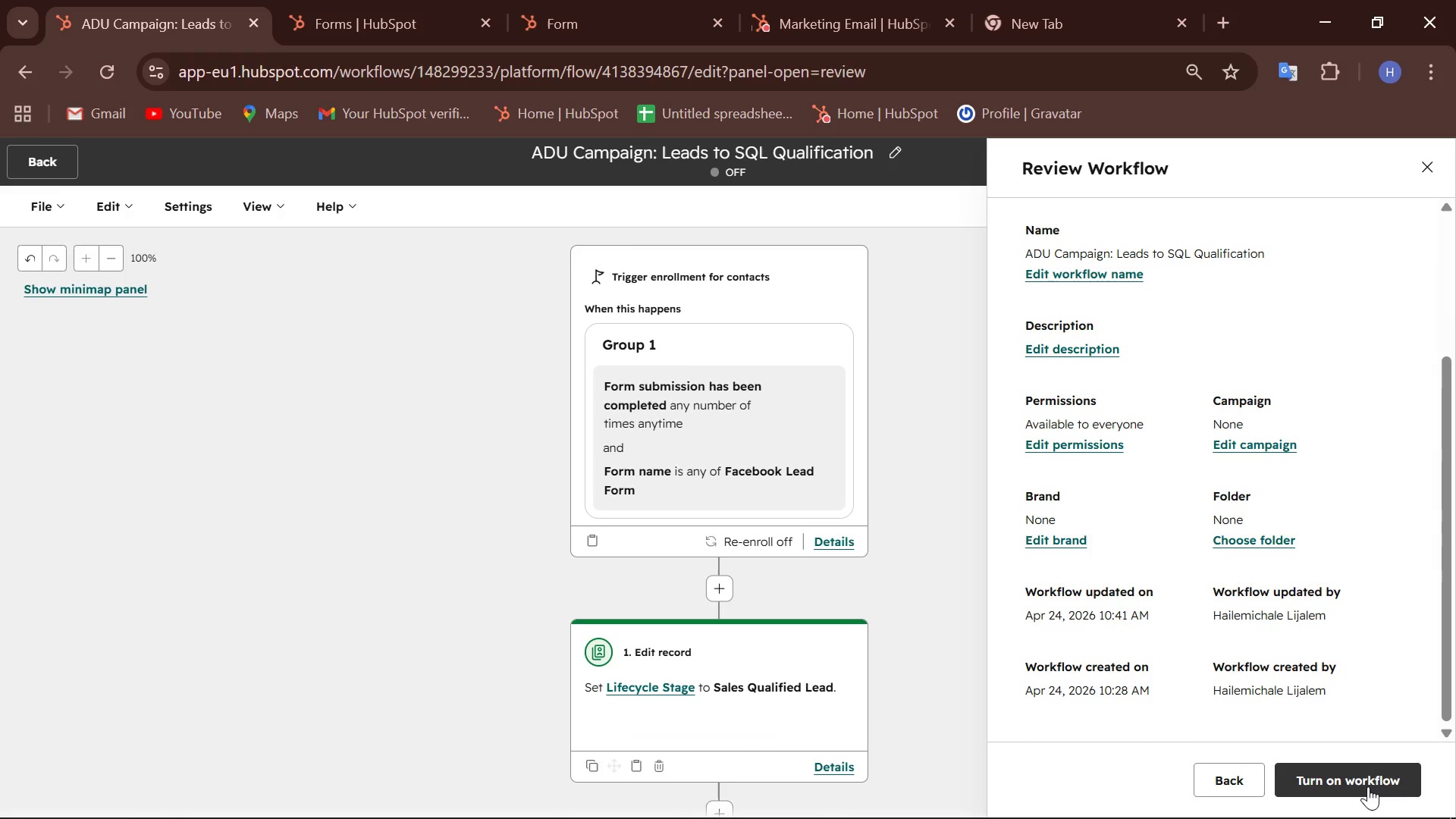 
left_click([1368, 786])
 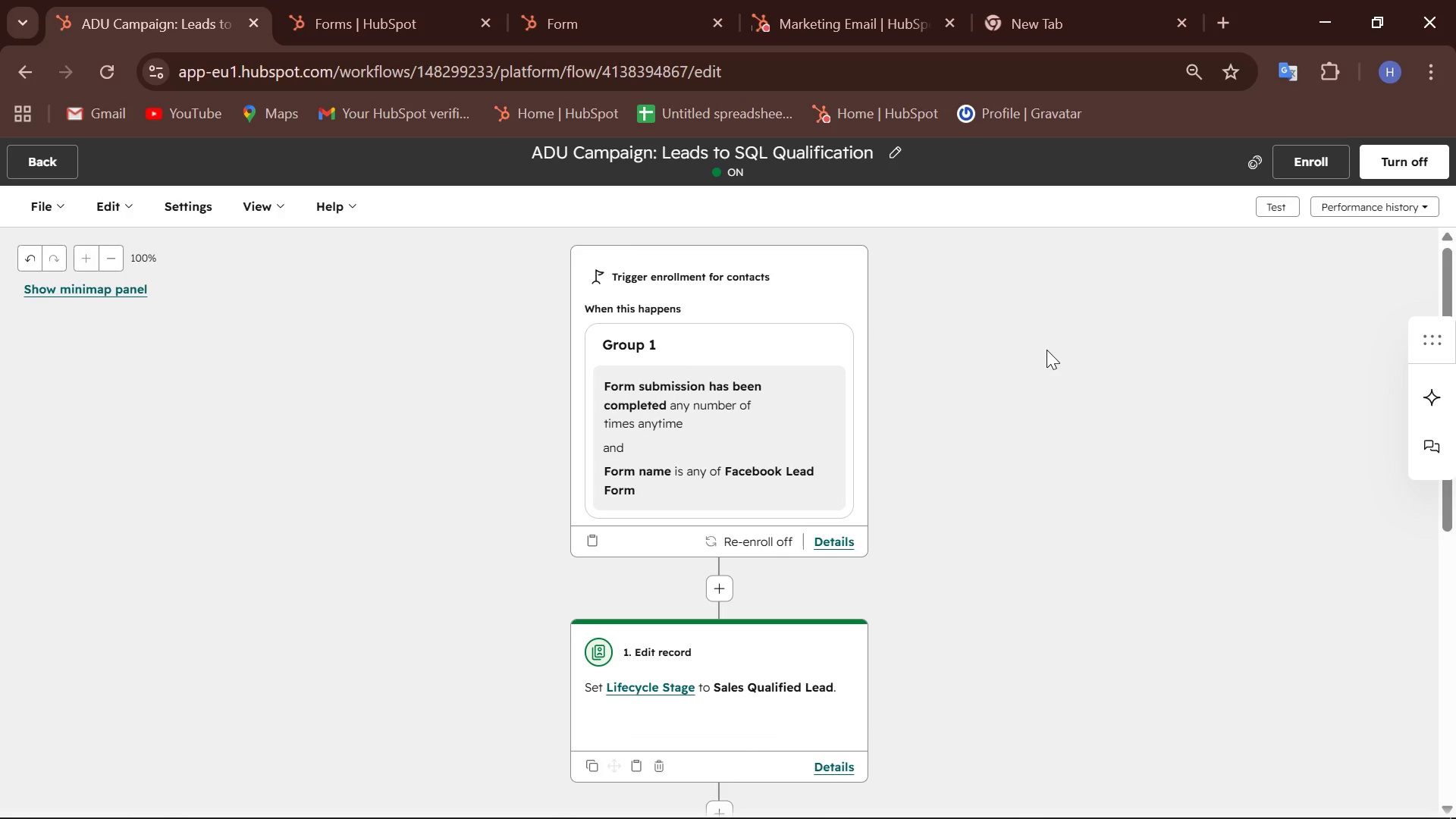 
wait(36.14)
 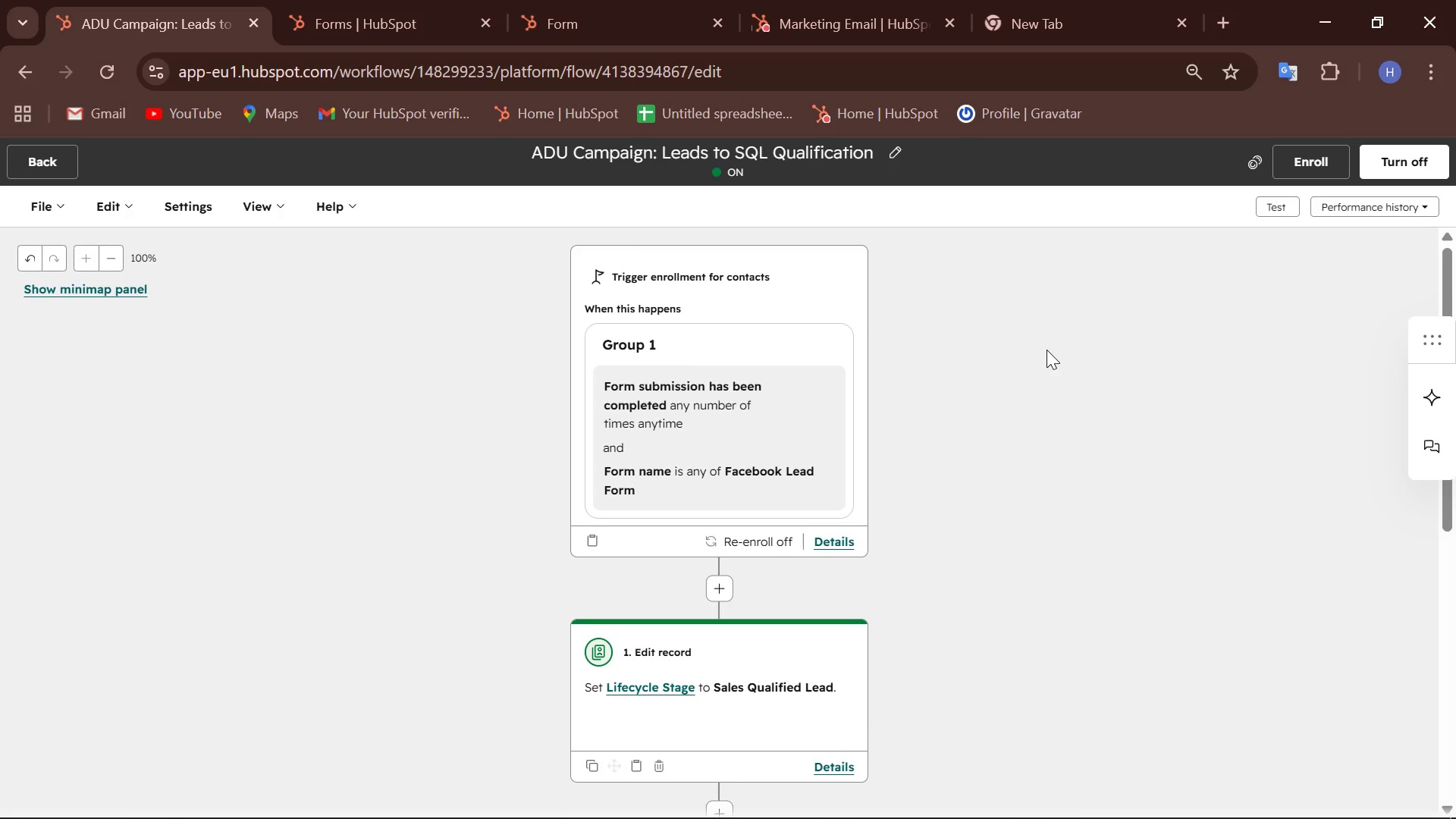 
scroll: coordinate [337, 360], scroll_direction: down, amount: 3.0
 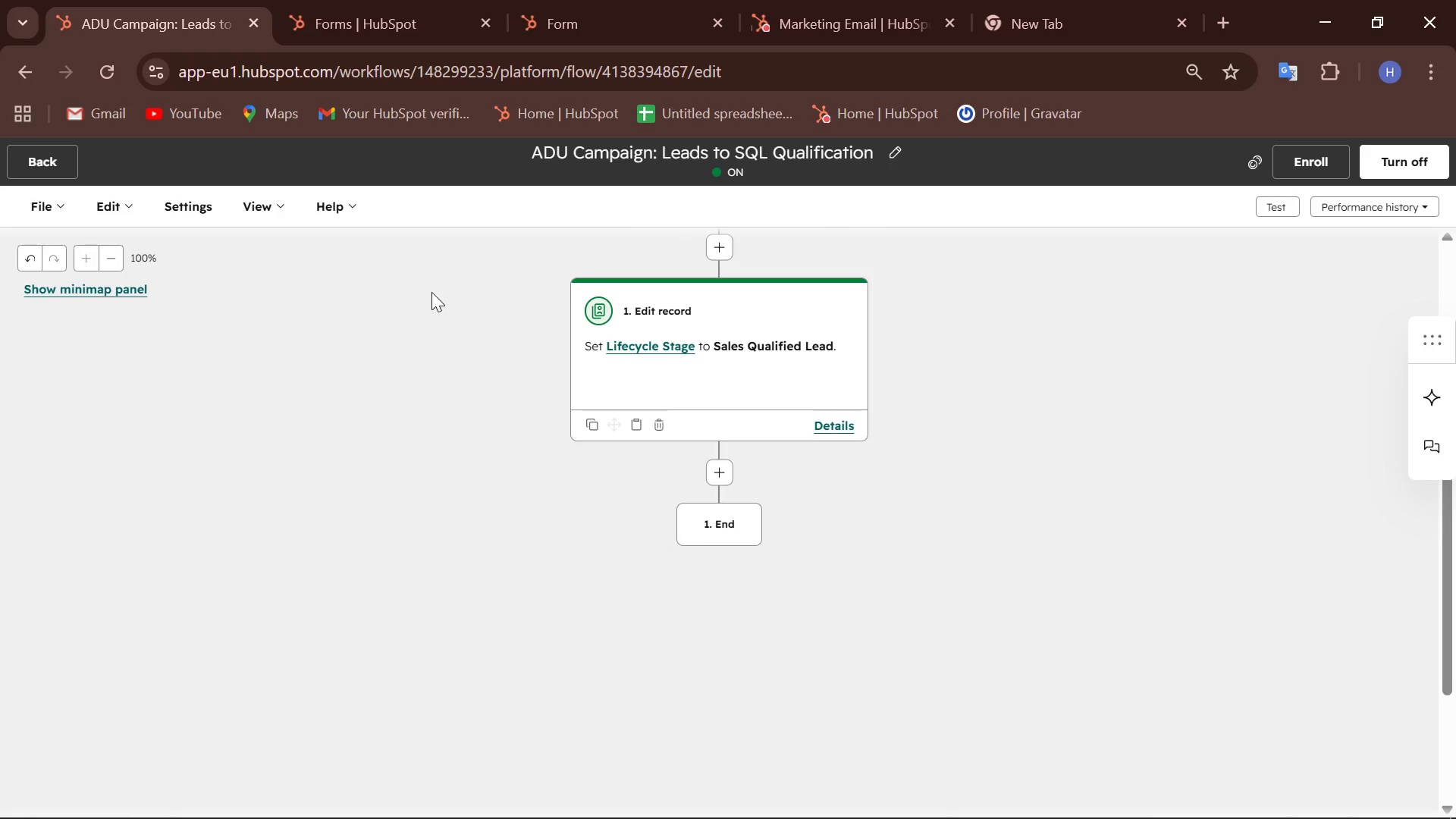 
scroll: coordinate [422, 315], scroll_direction: none, amount: 0.0
 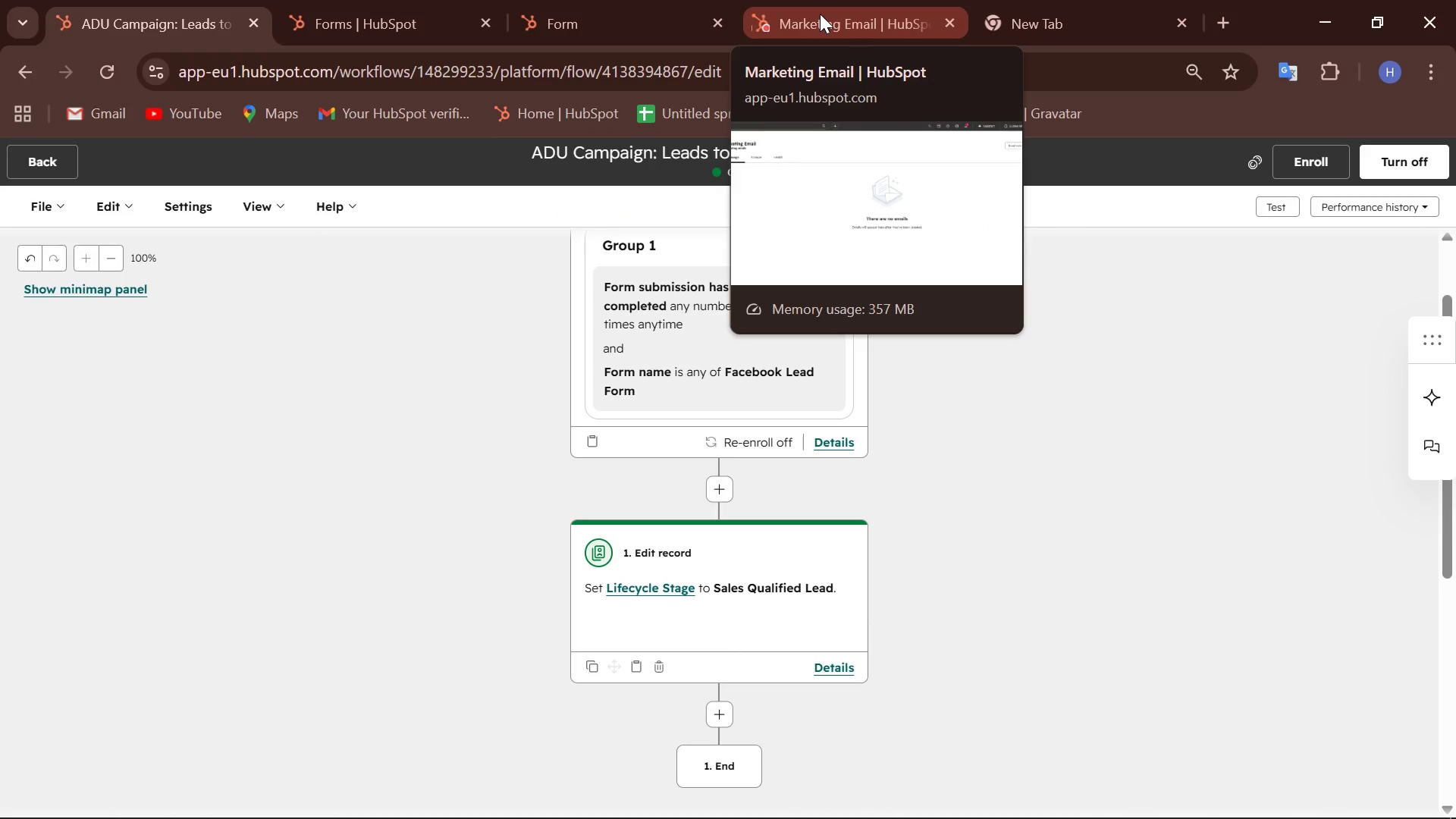 
wait(5.97)
 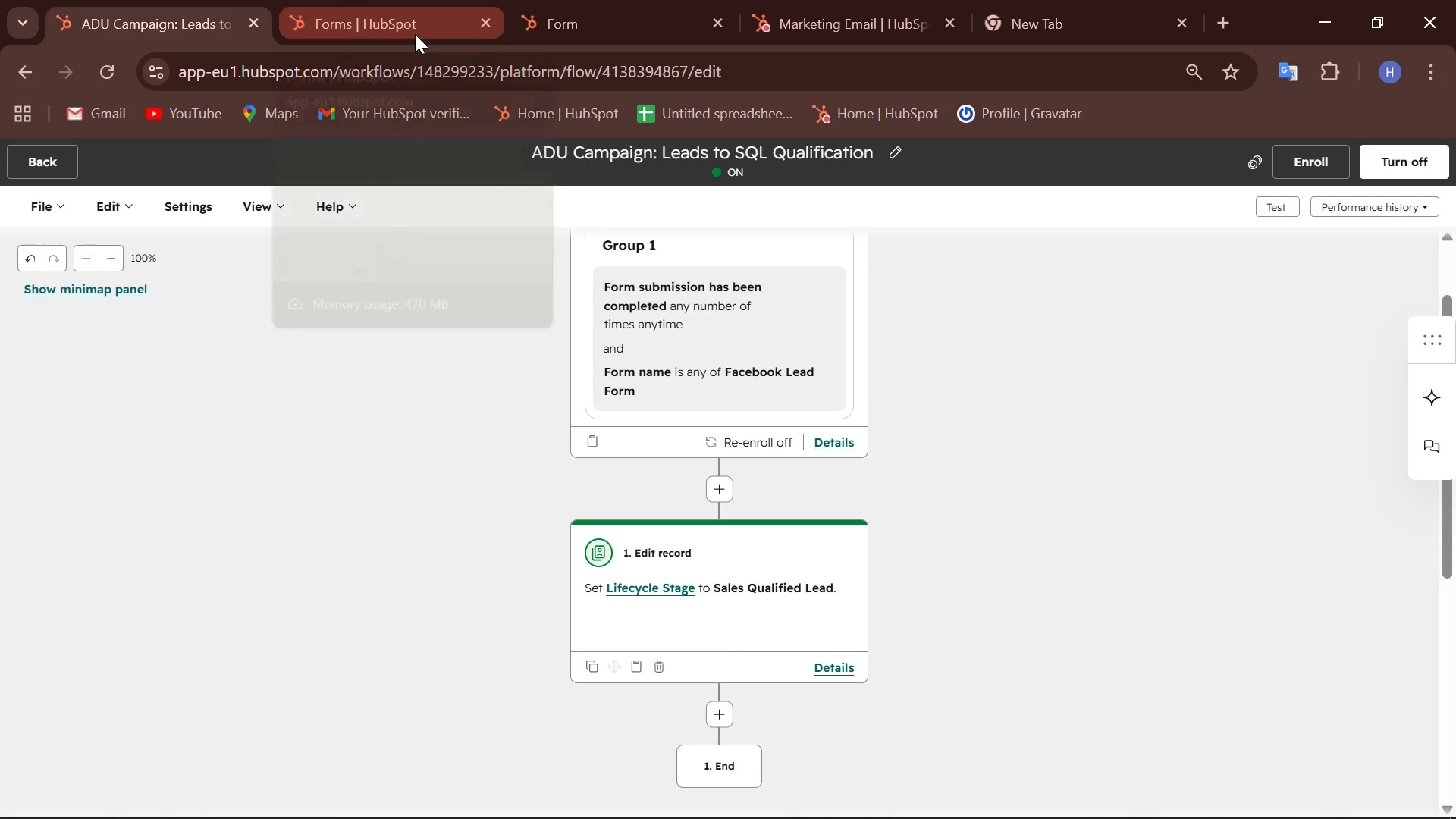 
left_click([820, 14])
 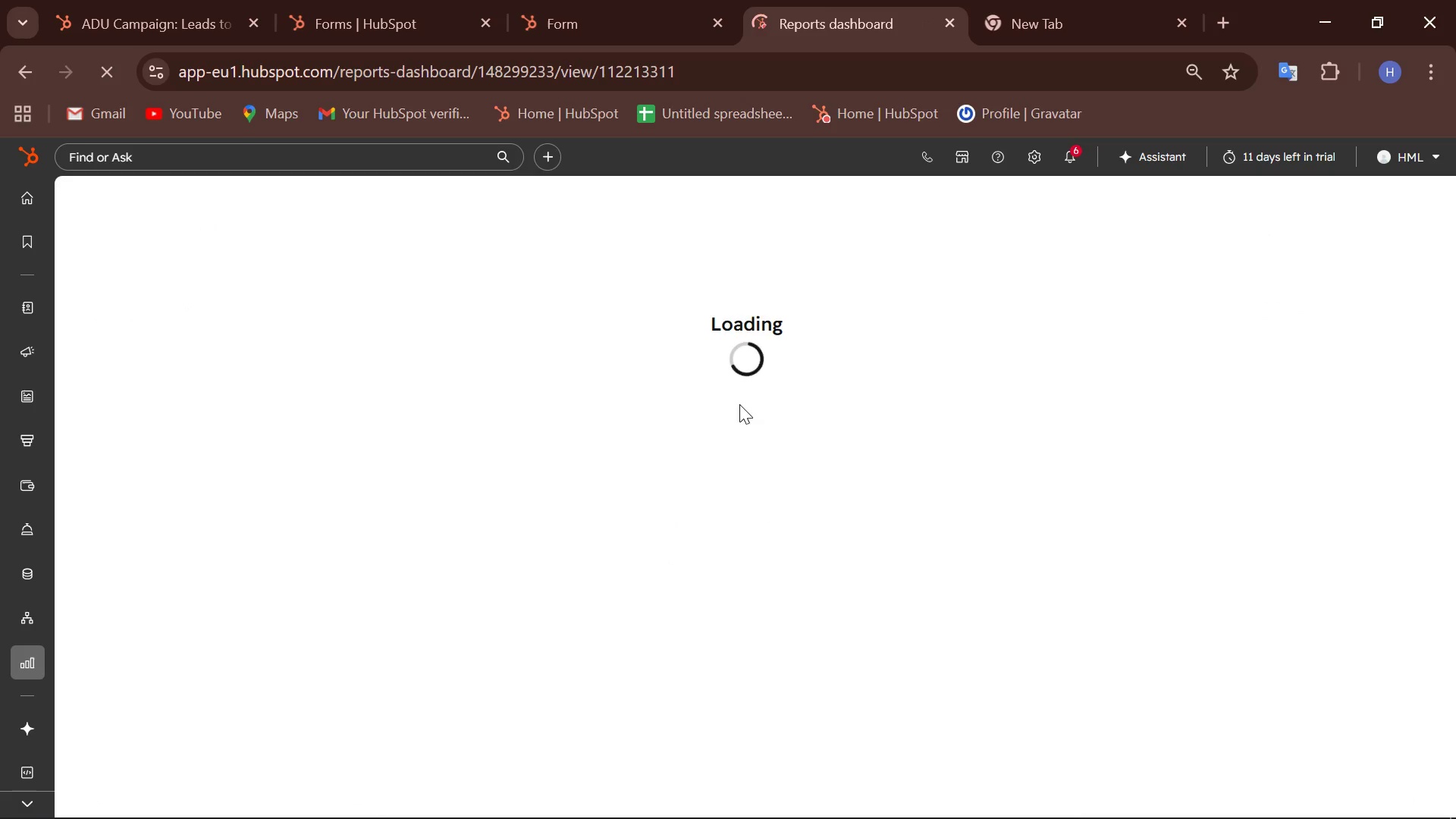 
wait(26.91)
 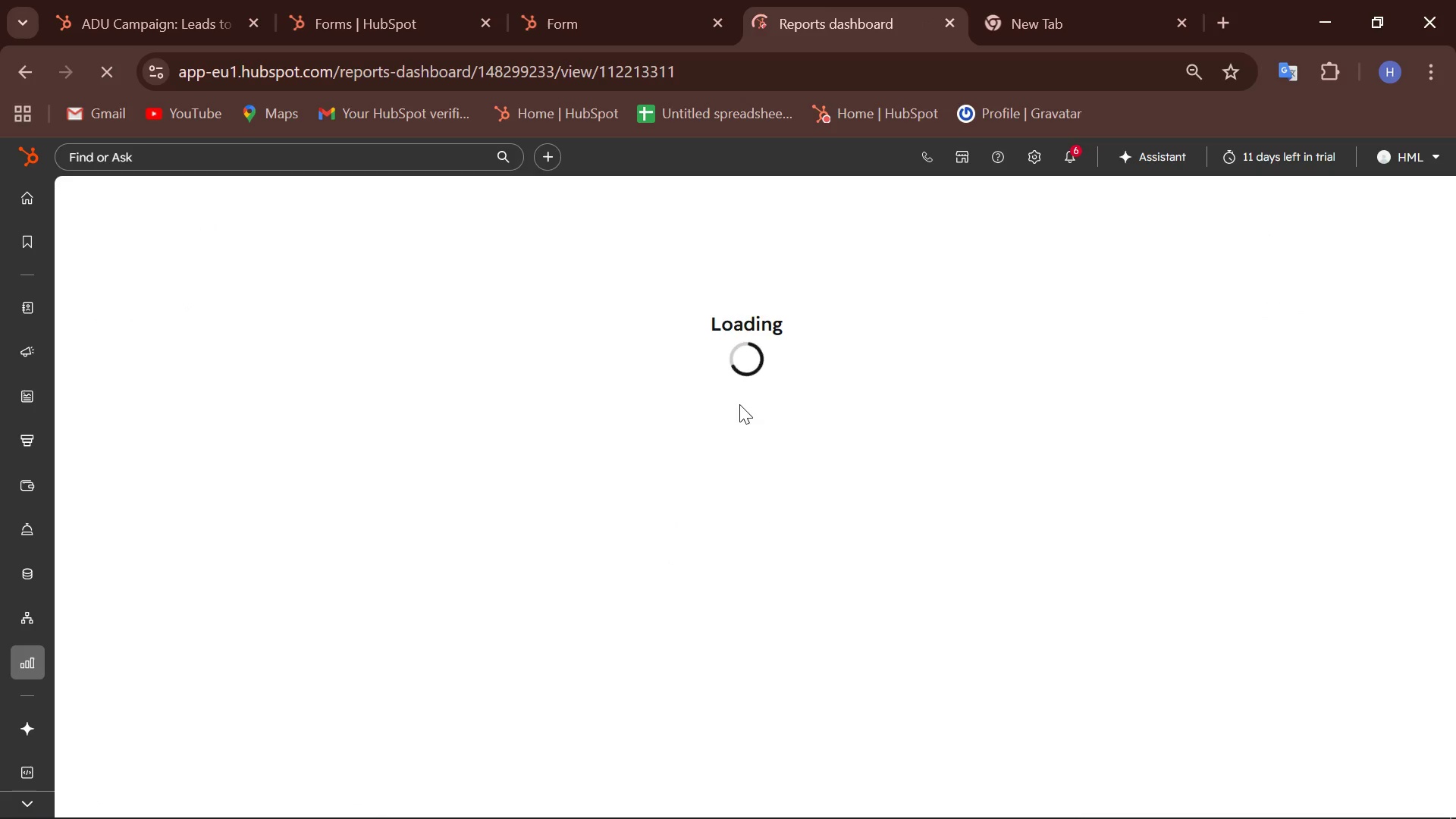 
left_click([1077, 212])
 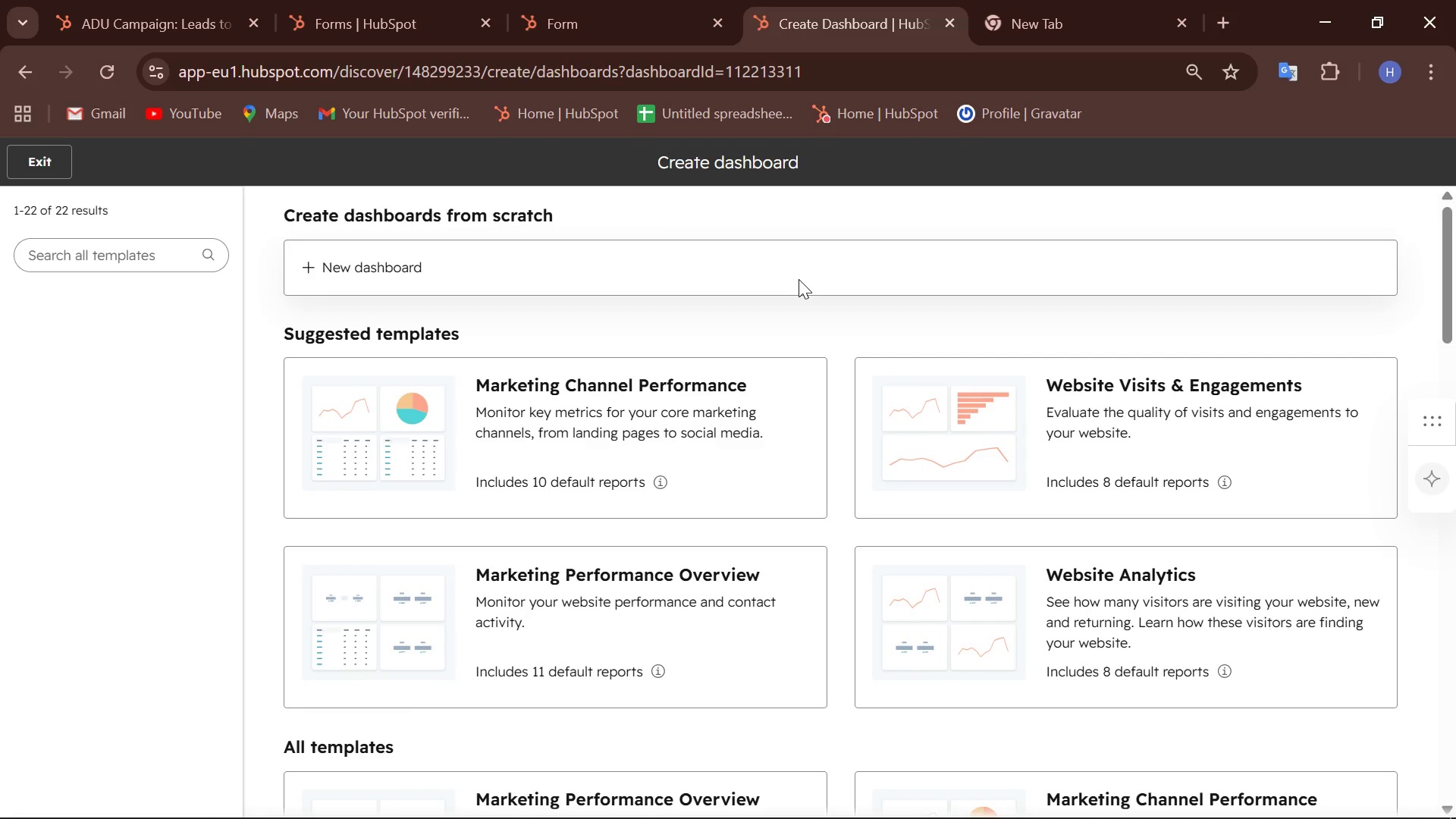 
wait(10.08)
 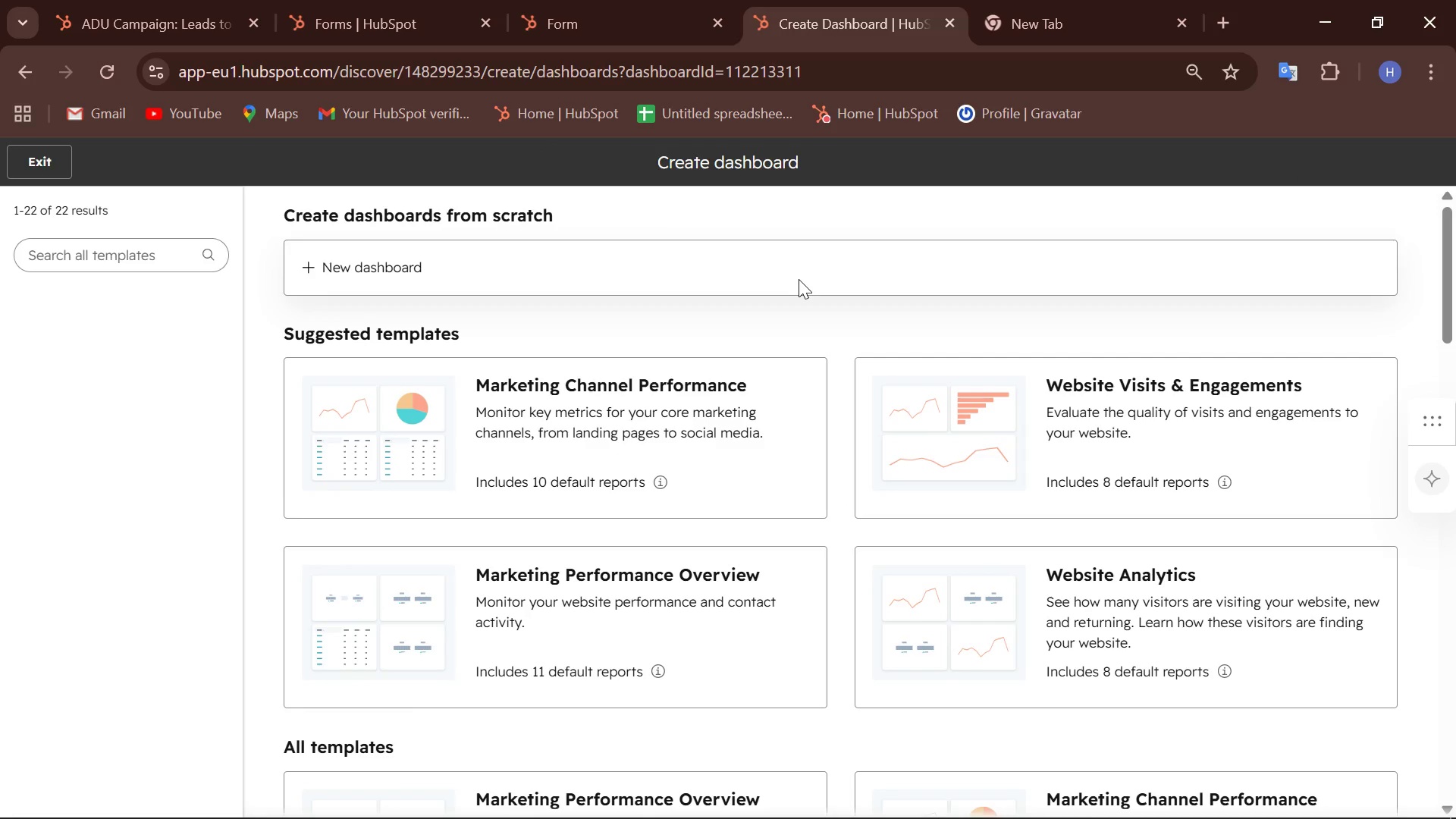 
scroll: coordinate [837, 396], scroll_direction: down, amount: 17.0
 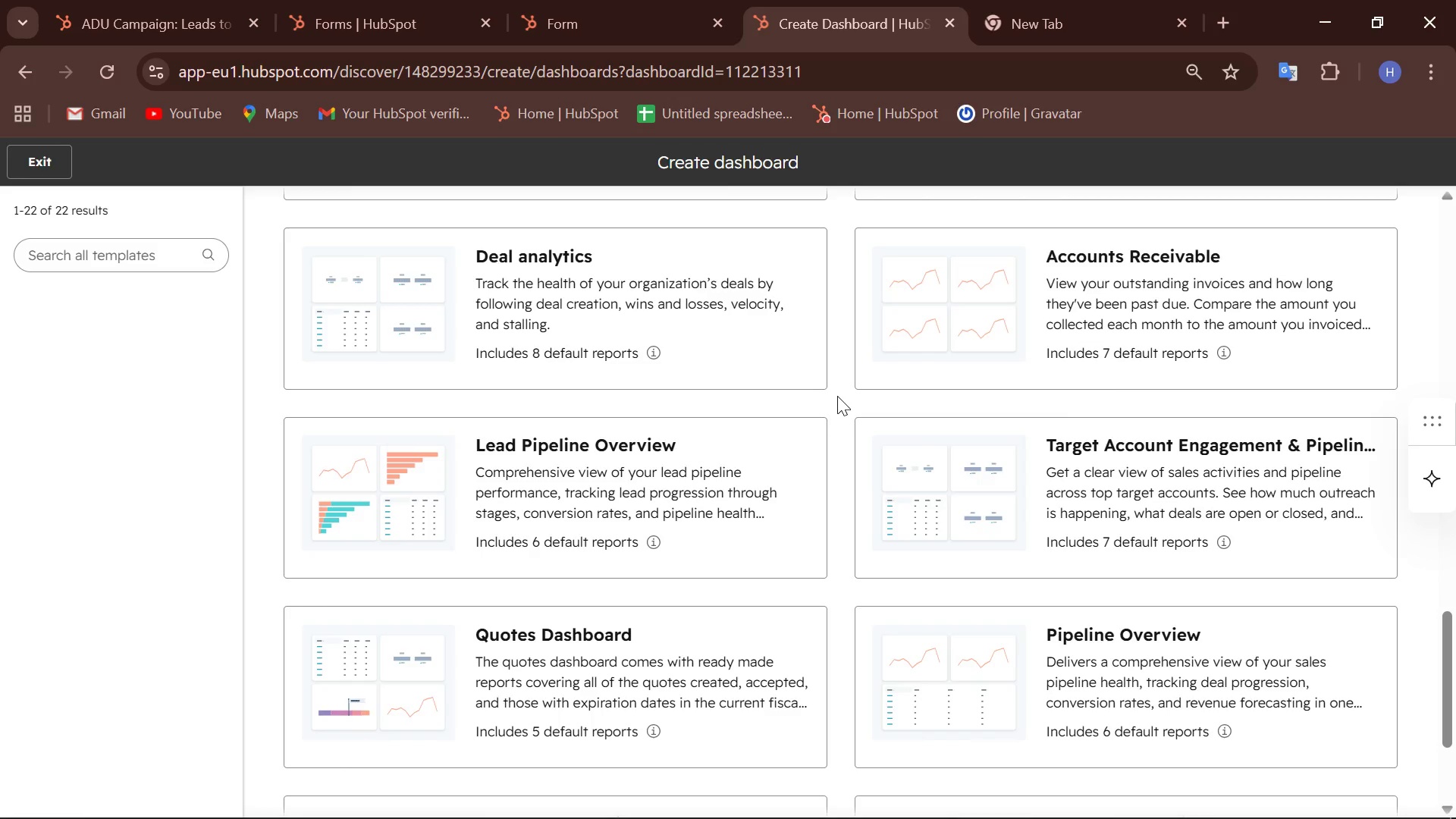 
wait(18.72)
 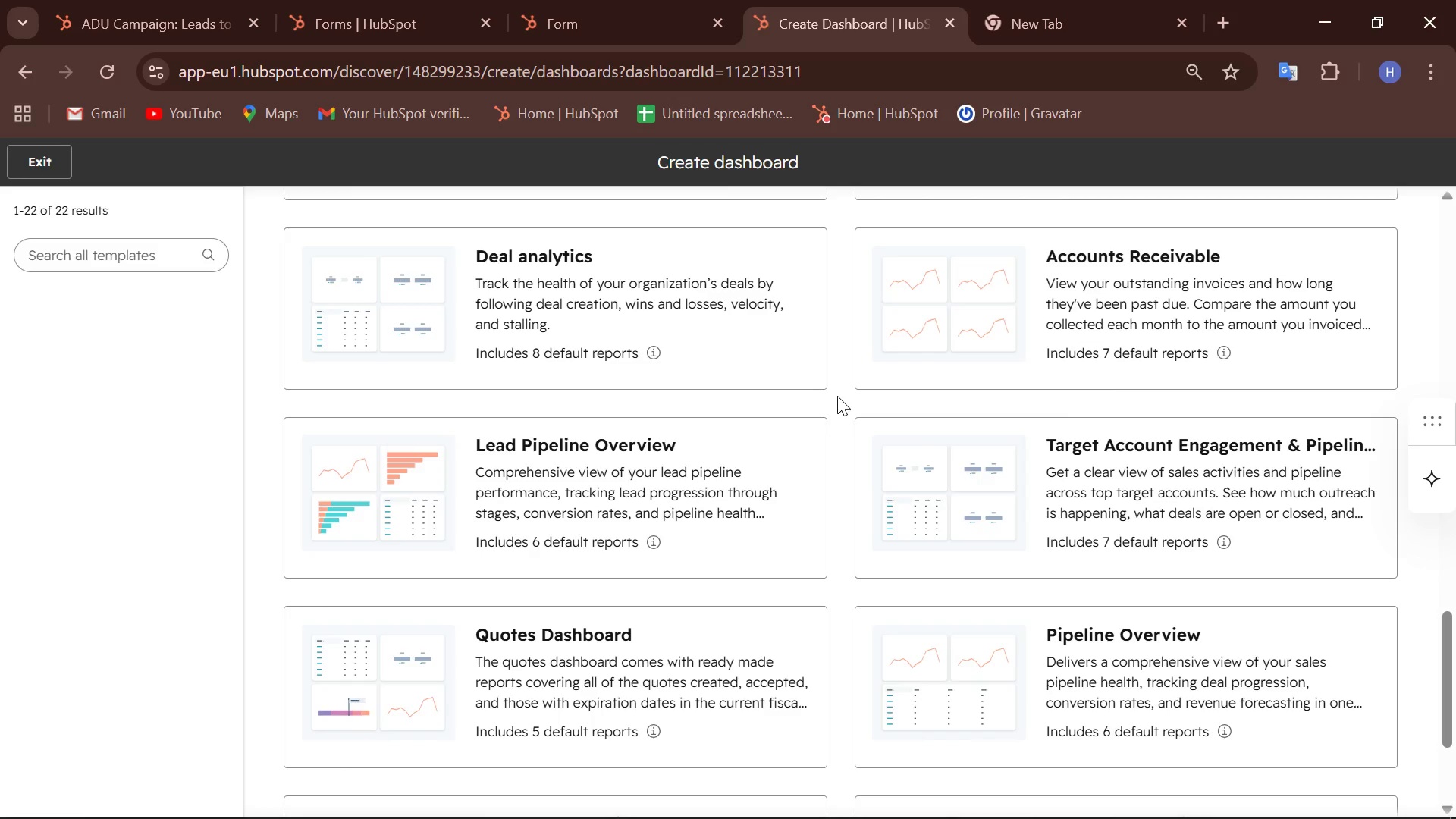 
scroll: coordinate [837, 421], scroll_direction: up, amount: 12.0
 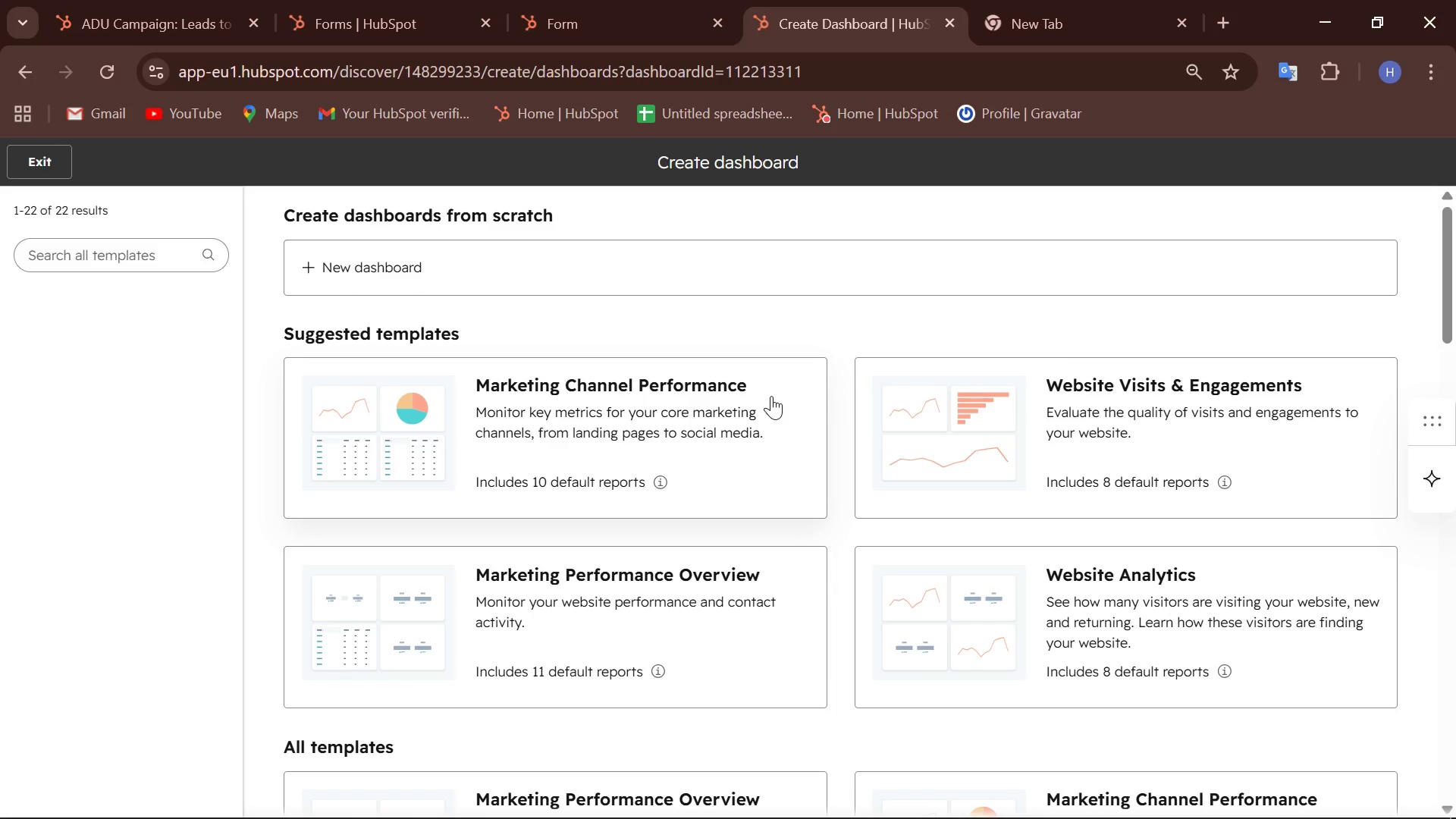 
wait(16.41)
 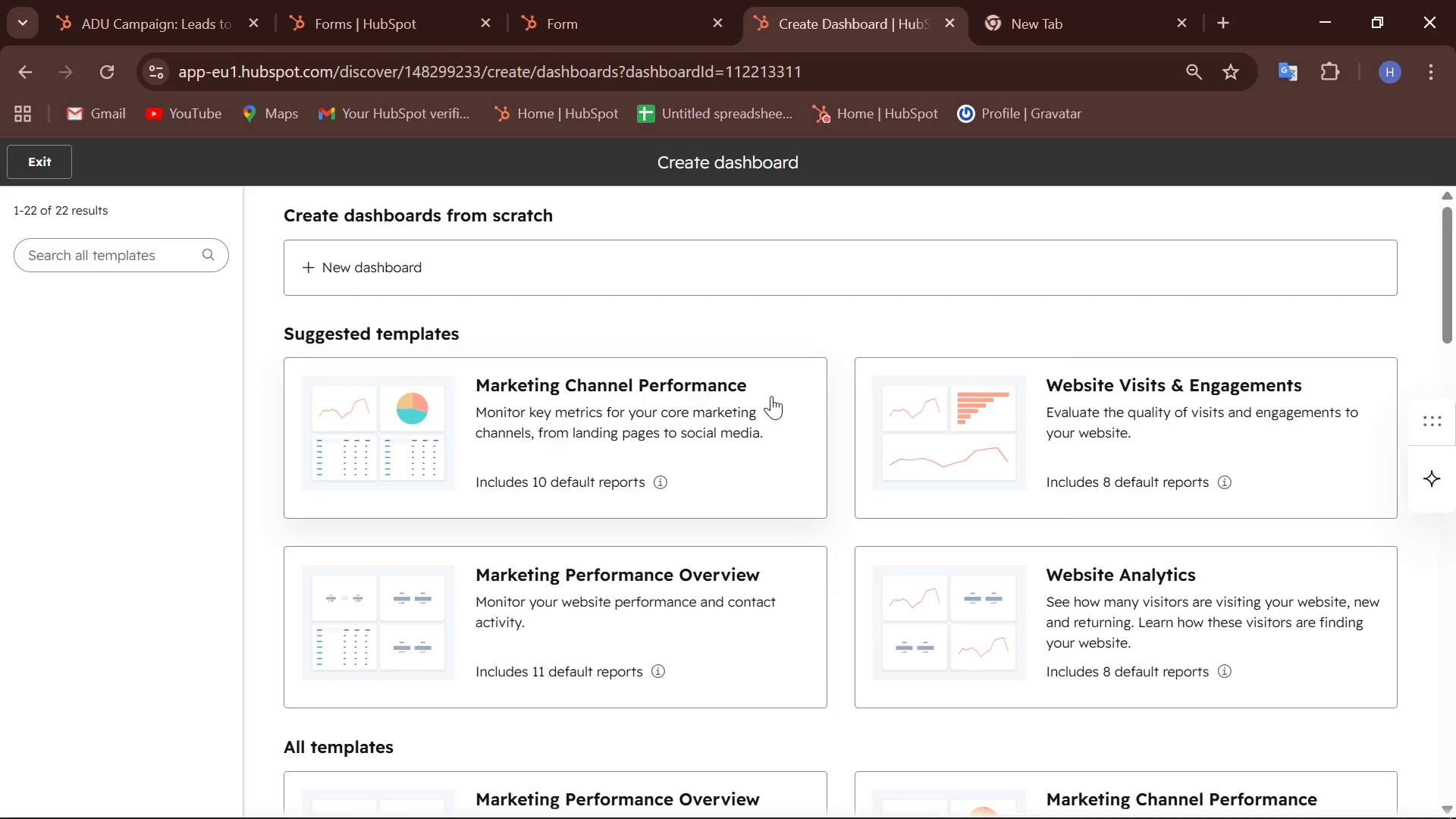 
scroll: coordinate [522, 421], scroll_direction: up, amount: 1.0
 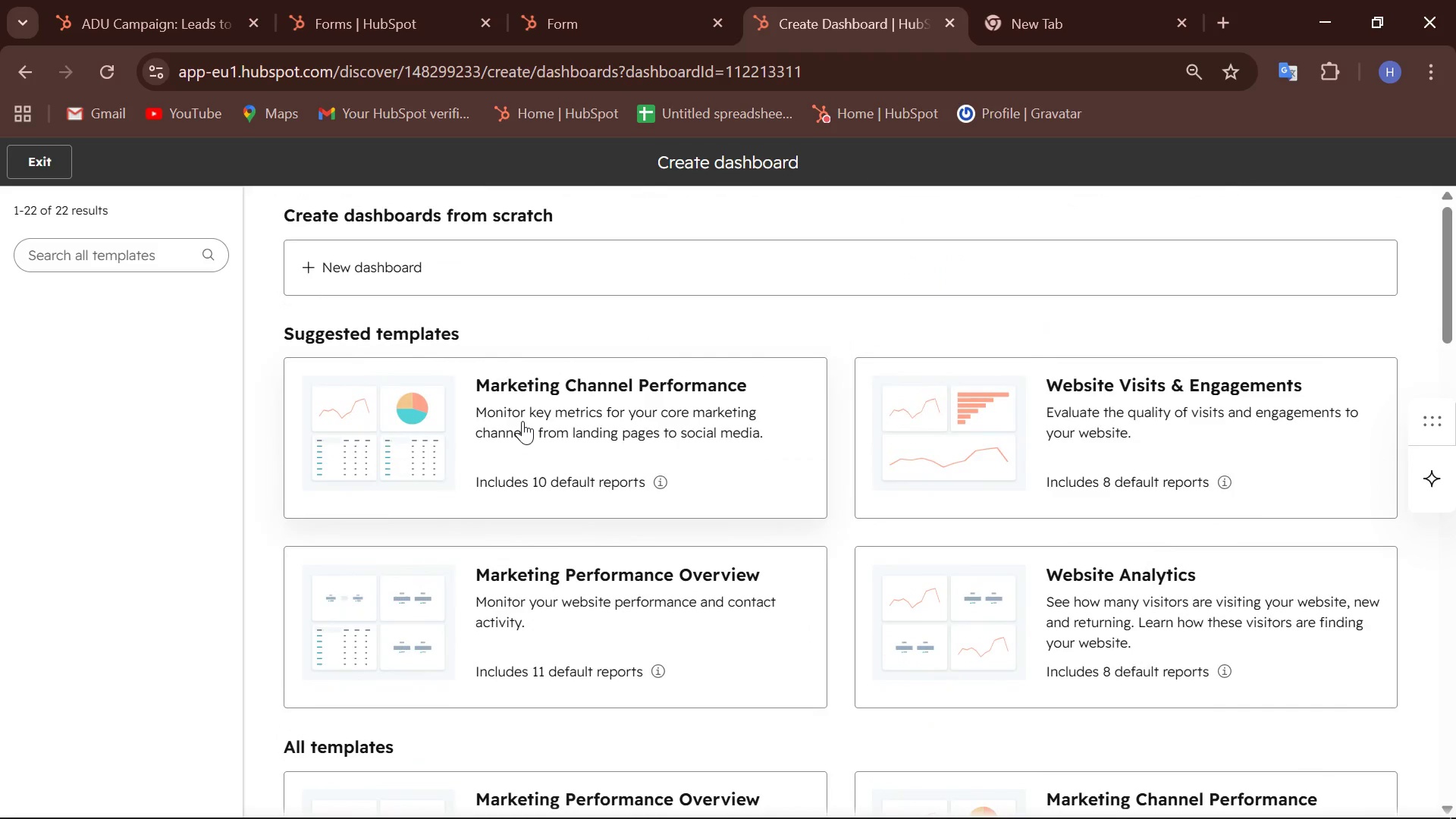 
scroll: coordinate [538, 441], scroll_direction: down, amount: 17.0
 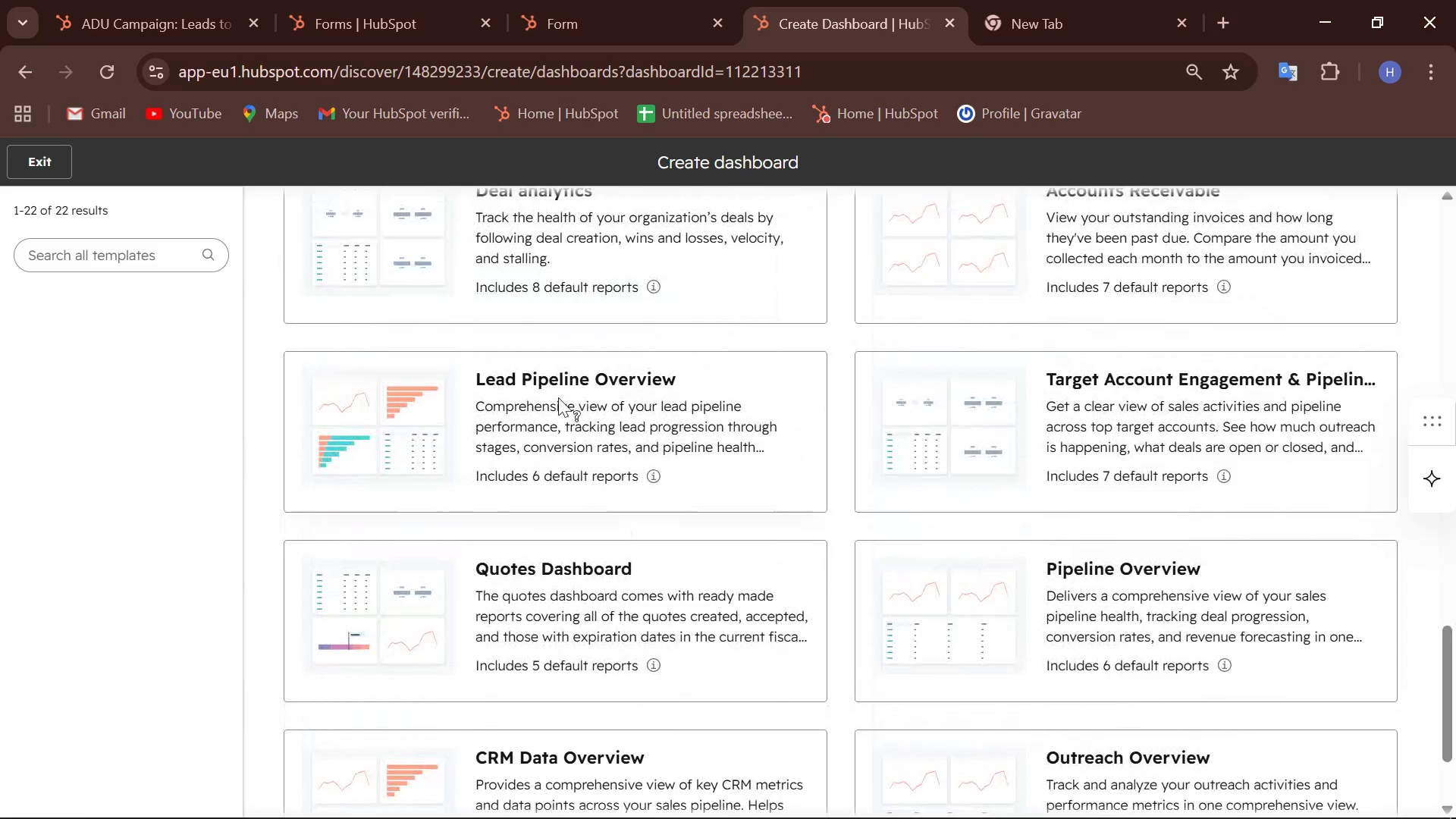 
mouse_move([552, 405])
 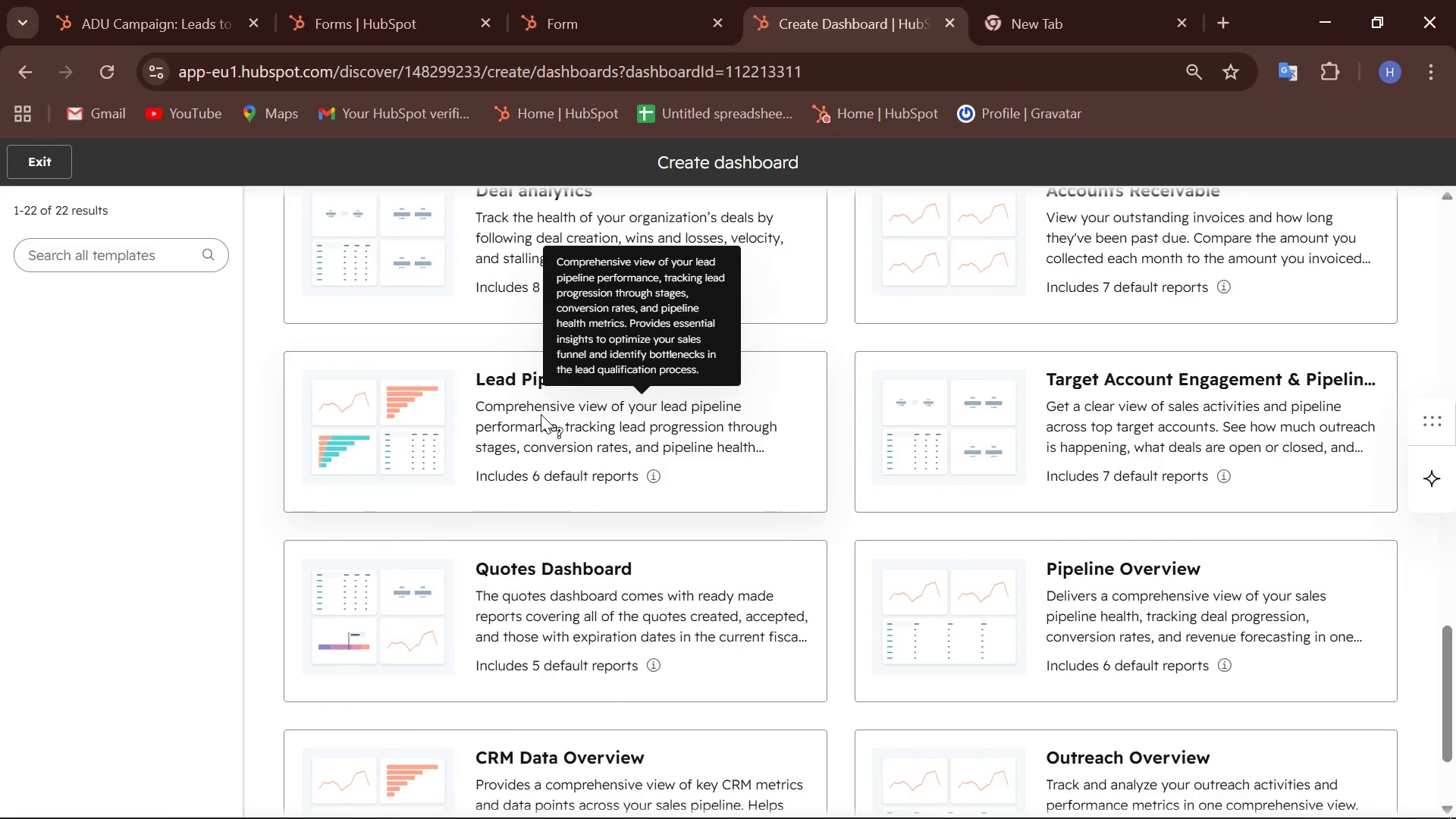 
left_click([541, 414])
 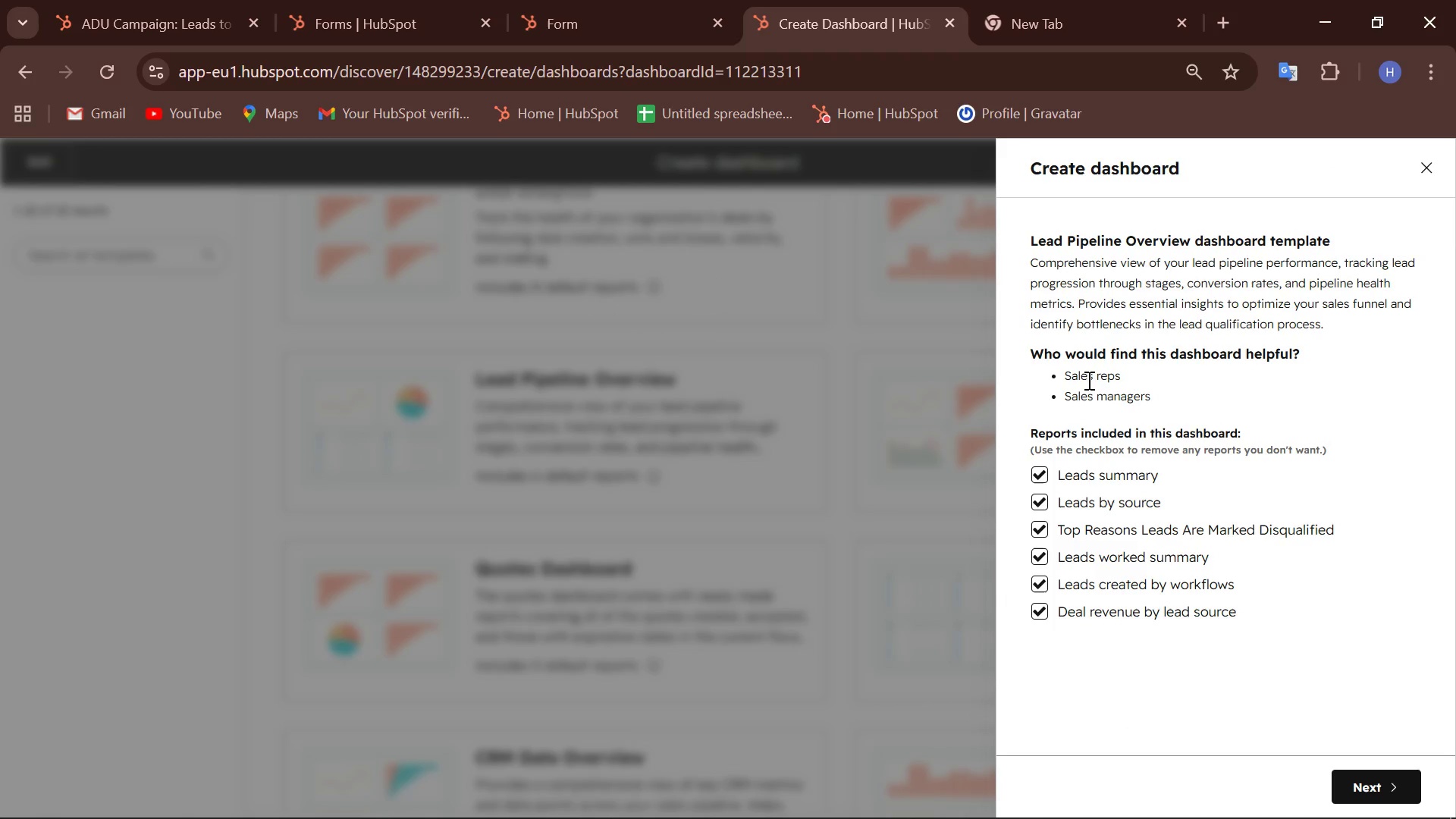 
scroll: coordinate [1094, 419], scroll_direction: down, amount: 1.0
 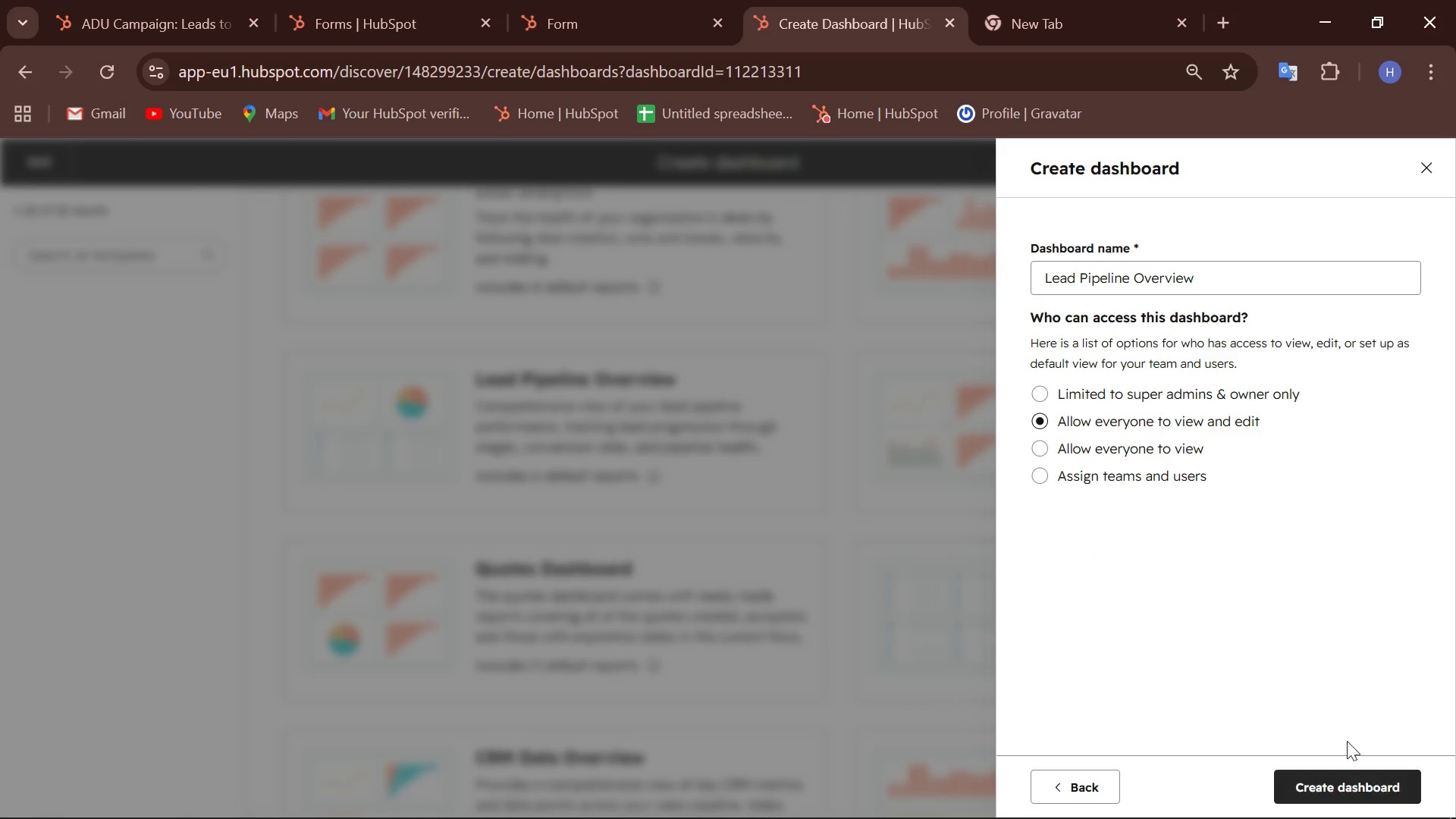 
left_click_drag(start_coordinate=[1246, 284], to_coordinate=[859, 253])
 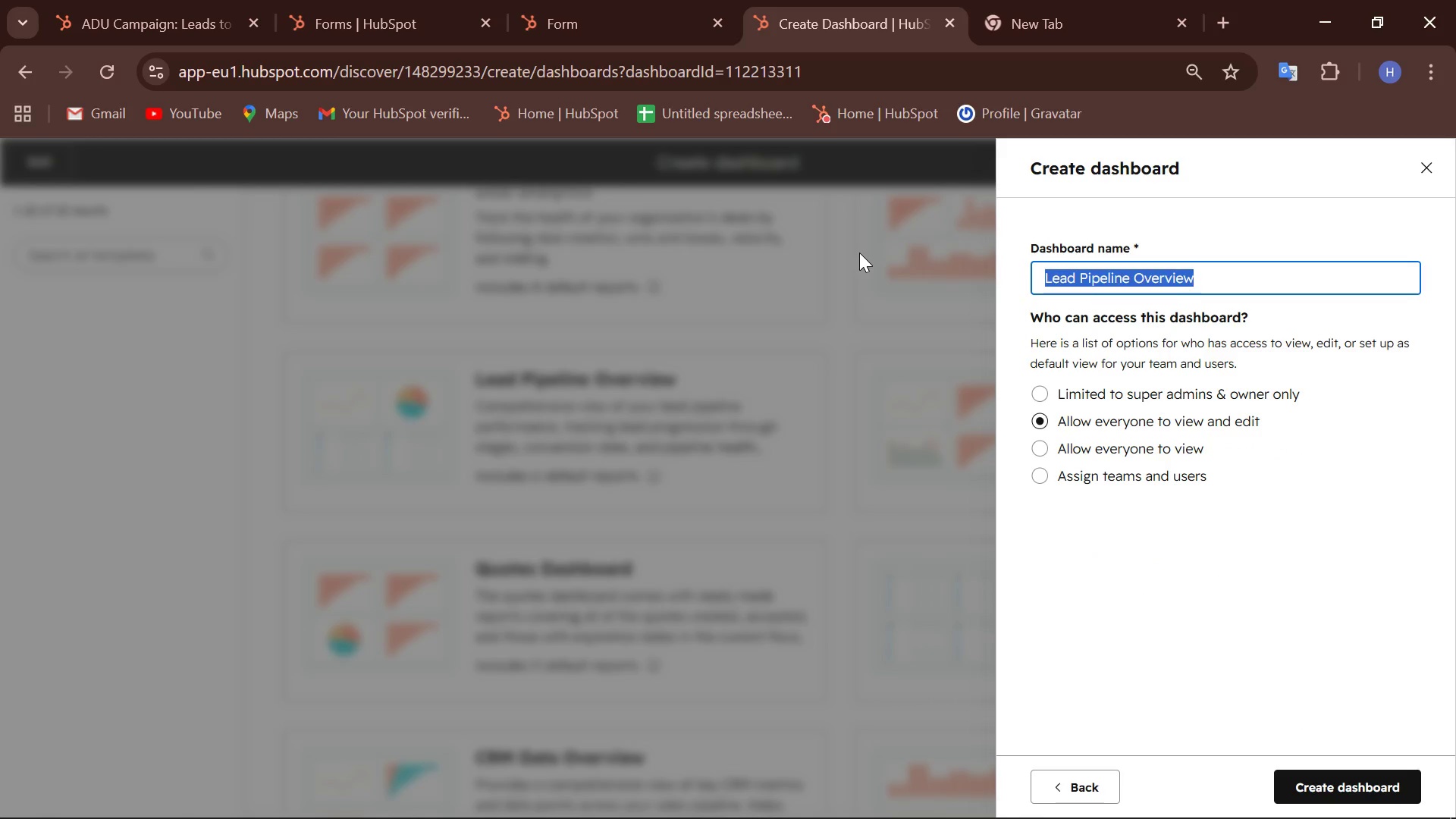 
type(ADU Campaign Dashboard)
 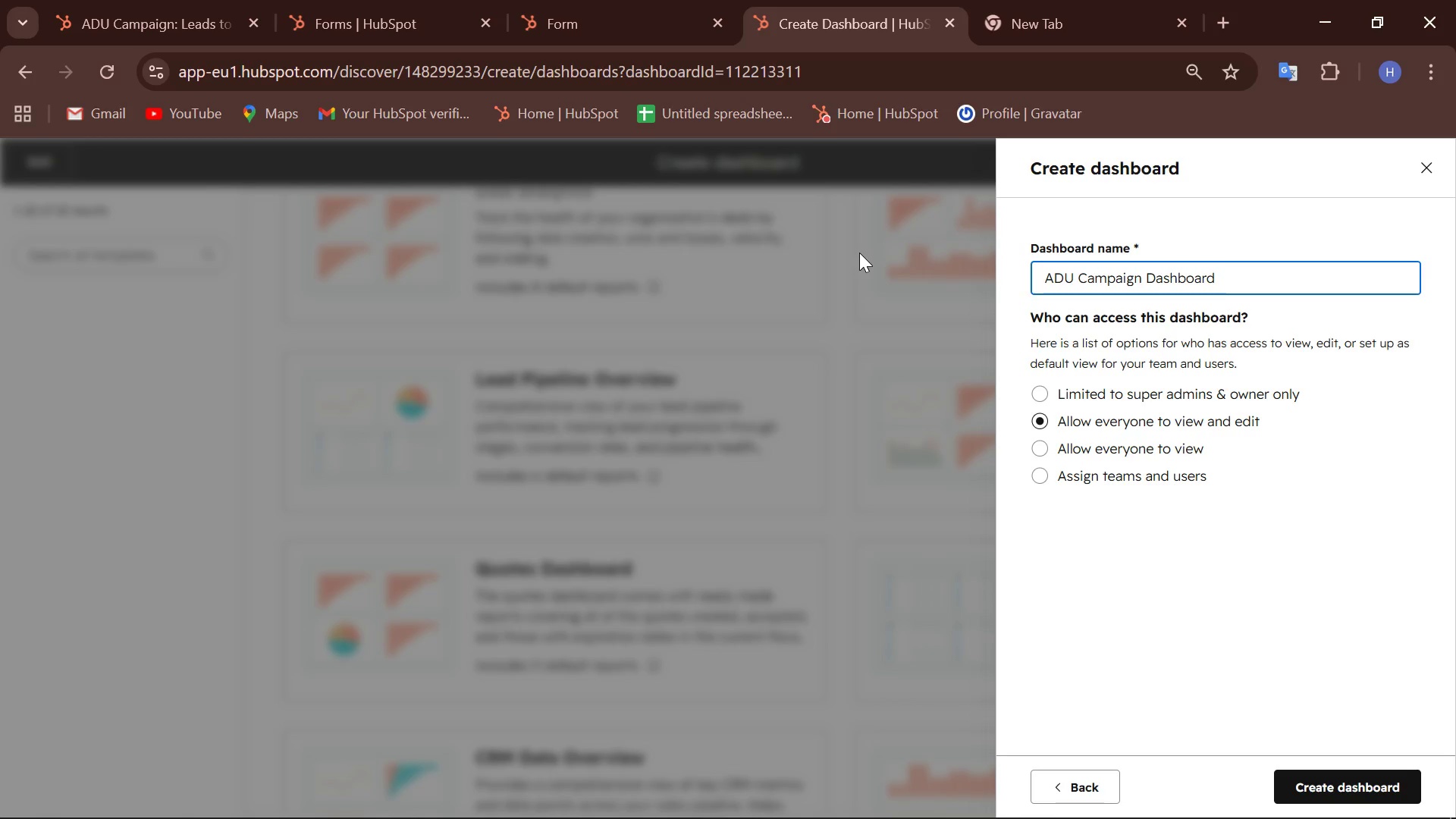 
wait(8.1)
 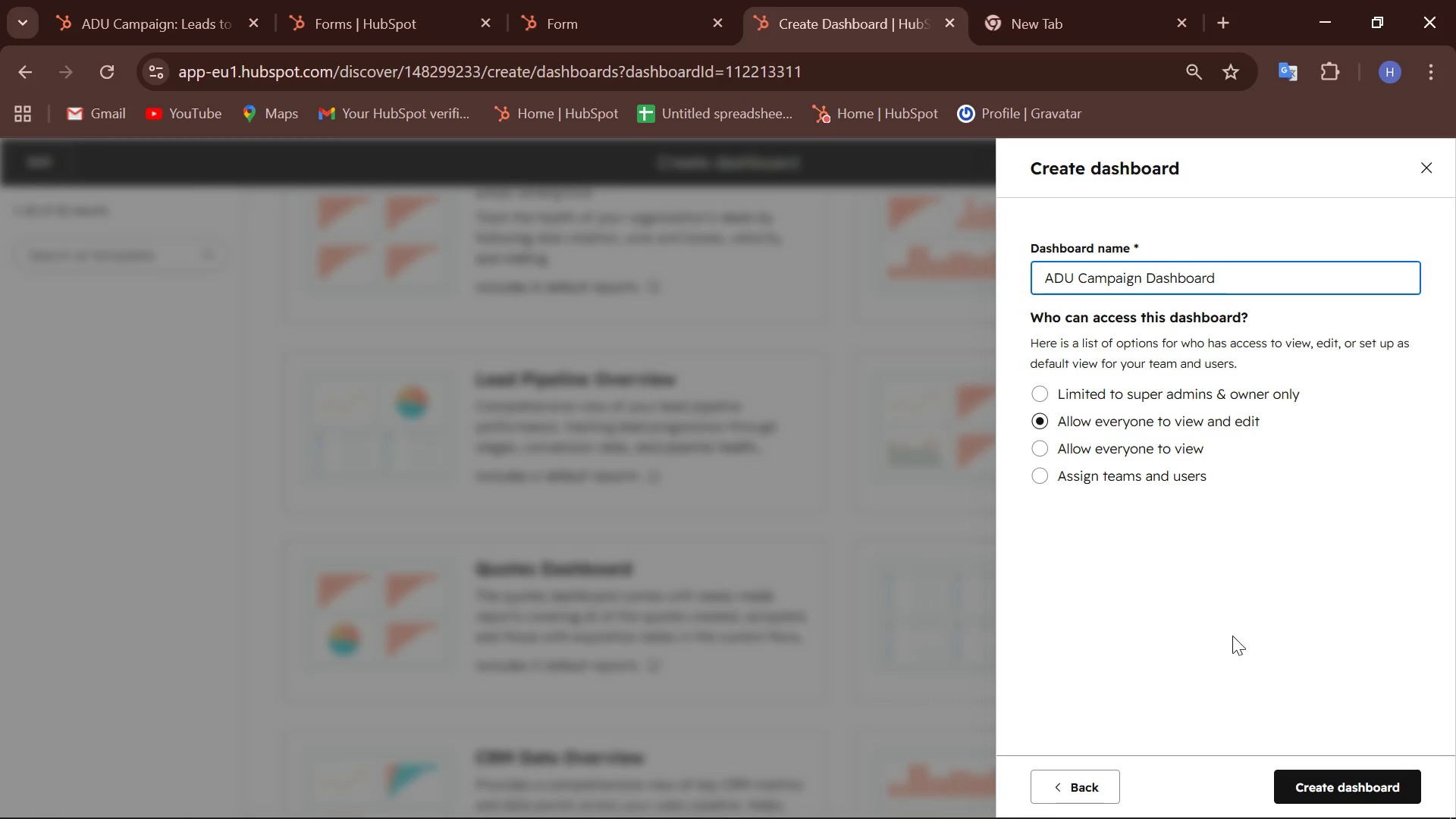 
mouse_move([1238, 589])
 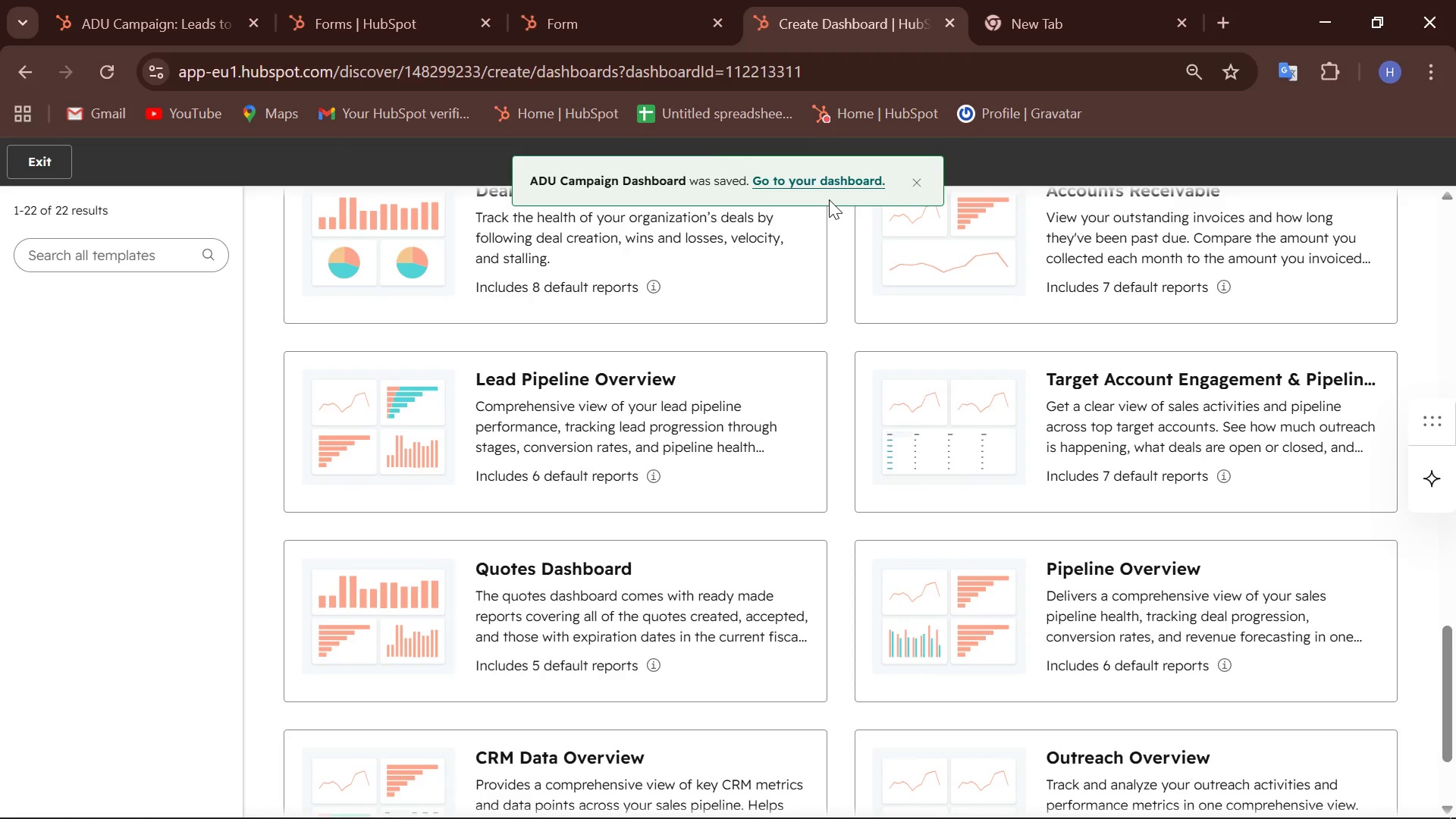 
left_click([835, 180])
 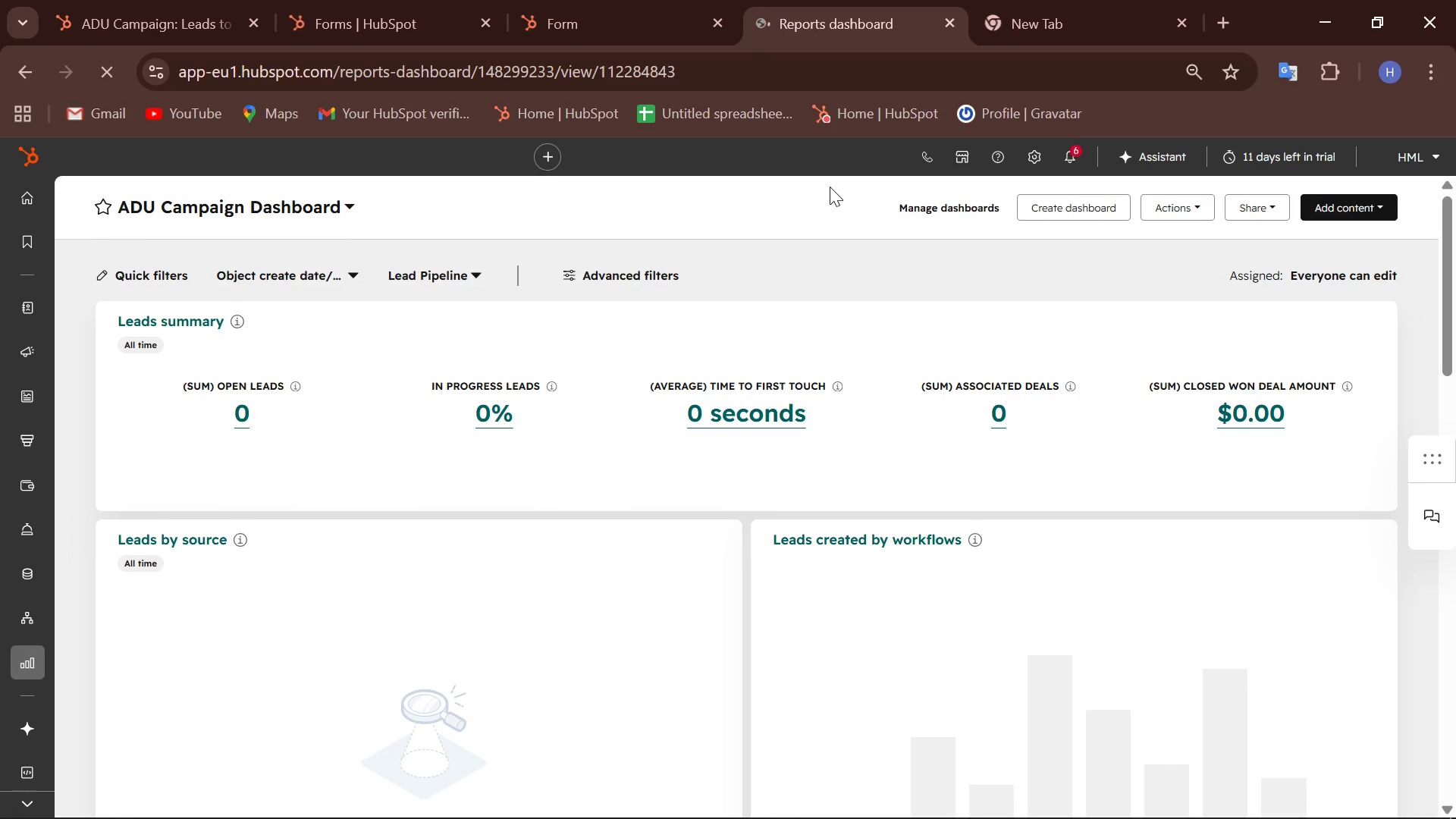 
wait(10.33)
 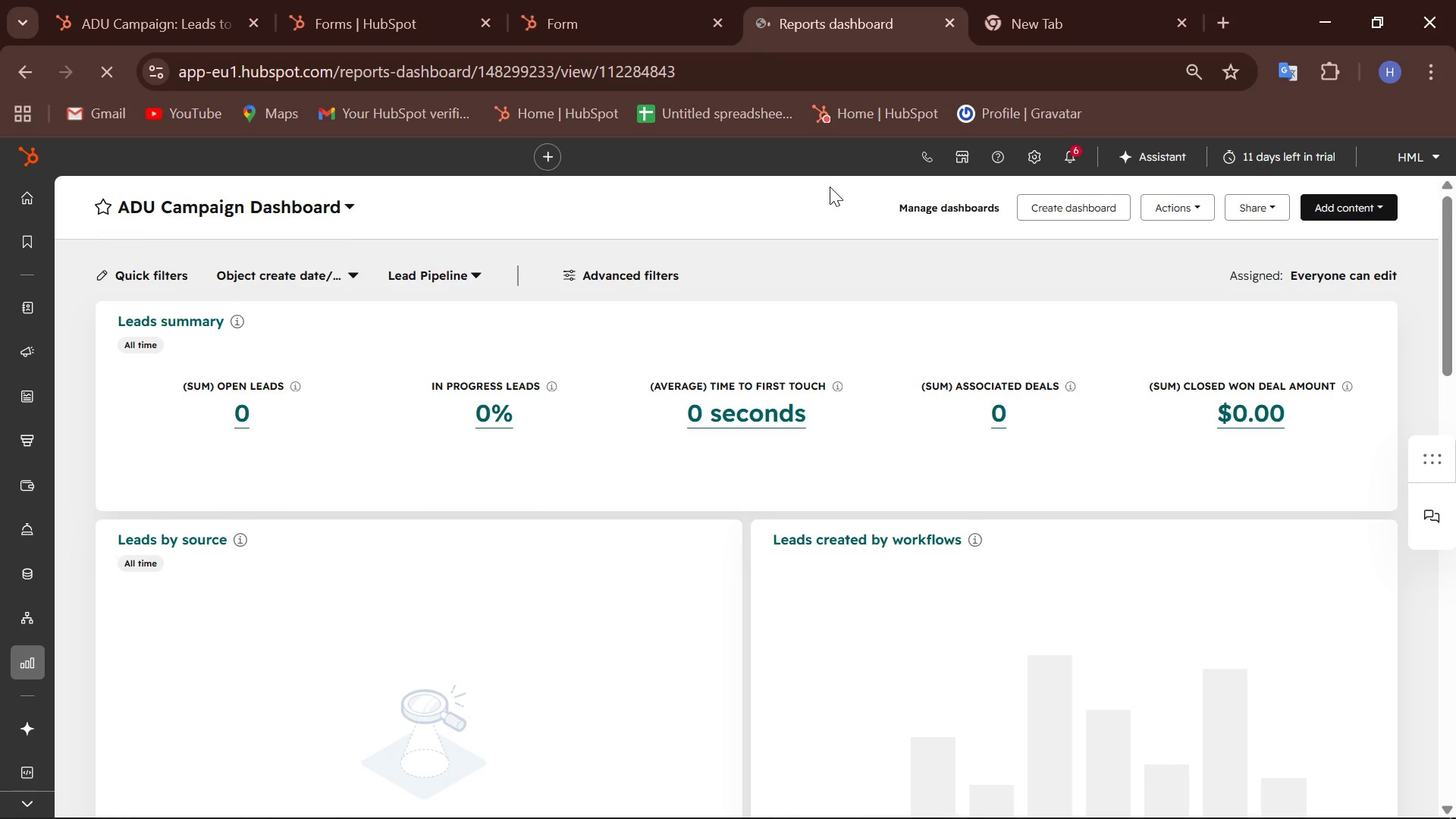 
scroll: coordinate [611, 547], scroll_direction: down, amount: 6.0
 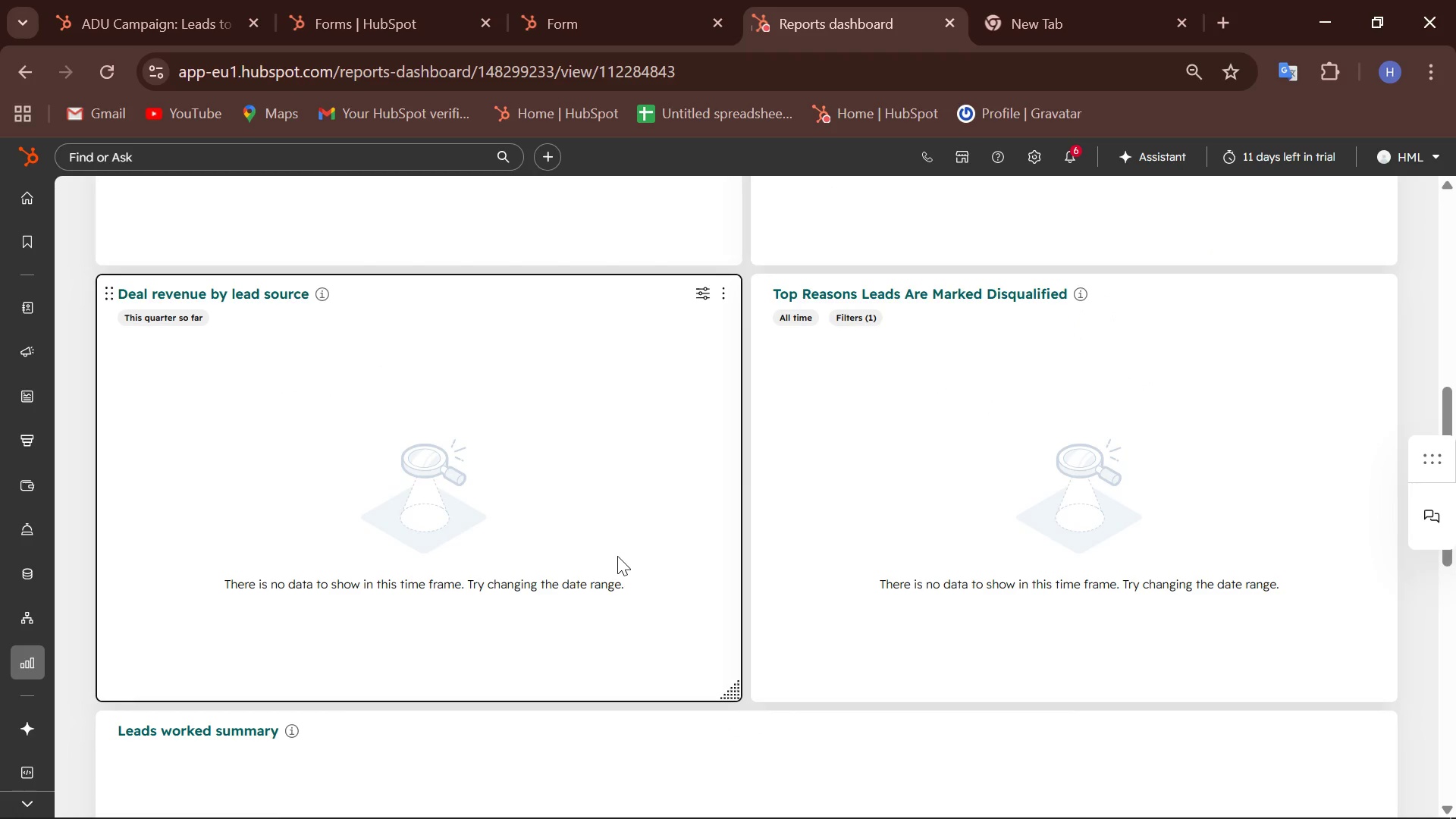 
scroll: coordinate [617, 559], scroll_direction: up, amount: 7.0
 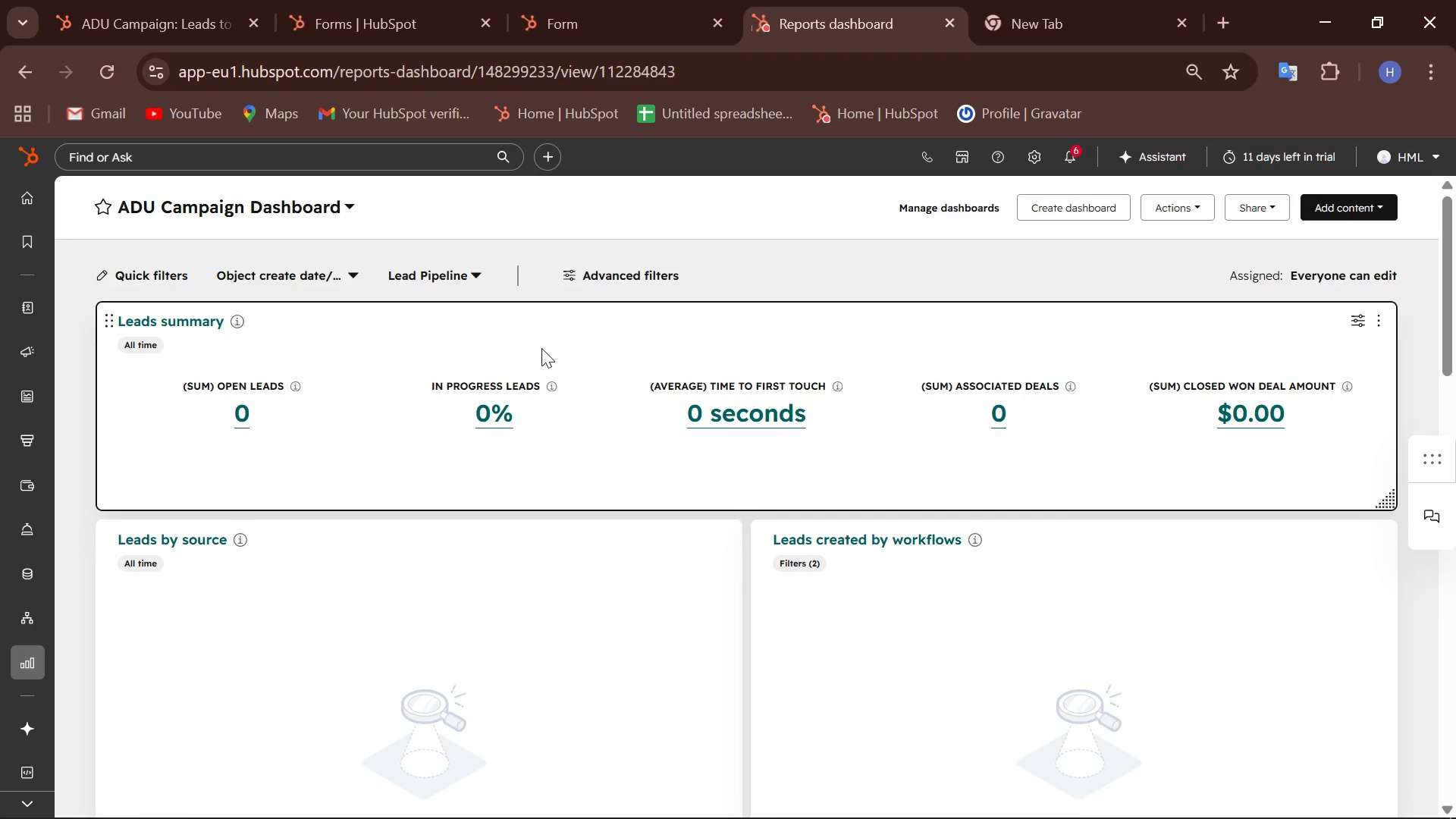 
wait(6.1)
 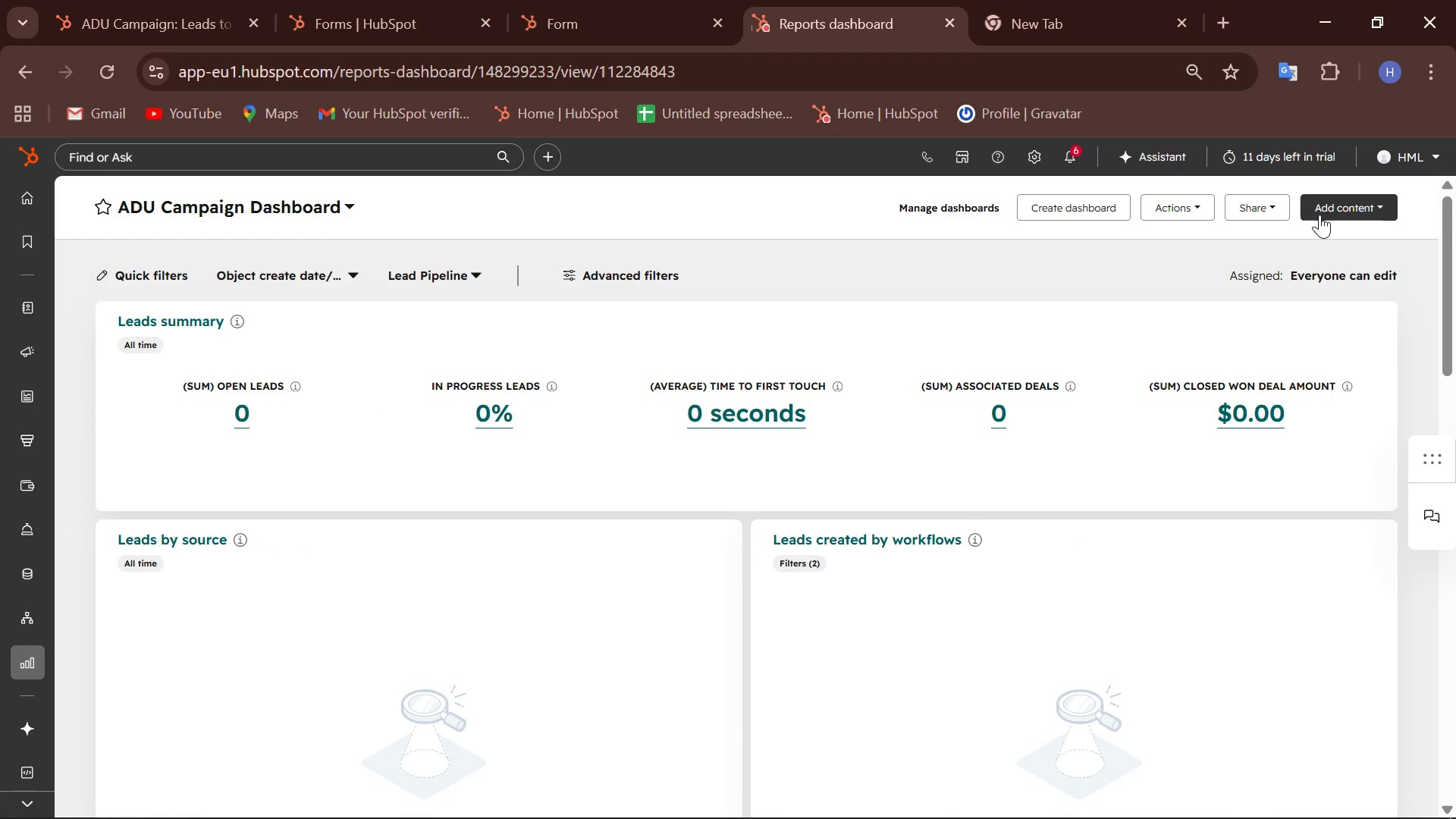 
left_click([1370, 218])
 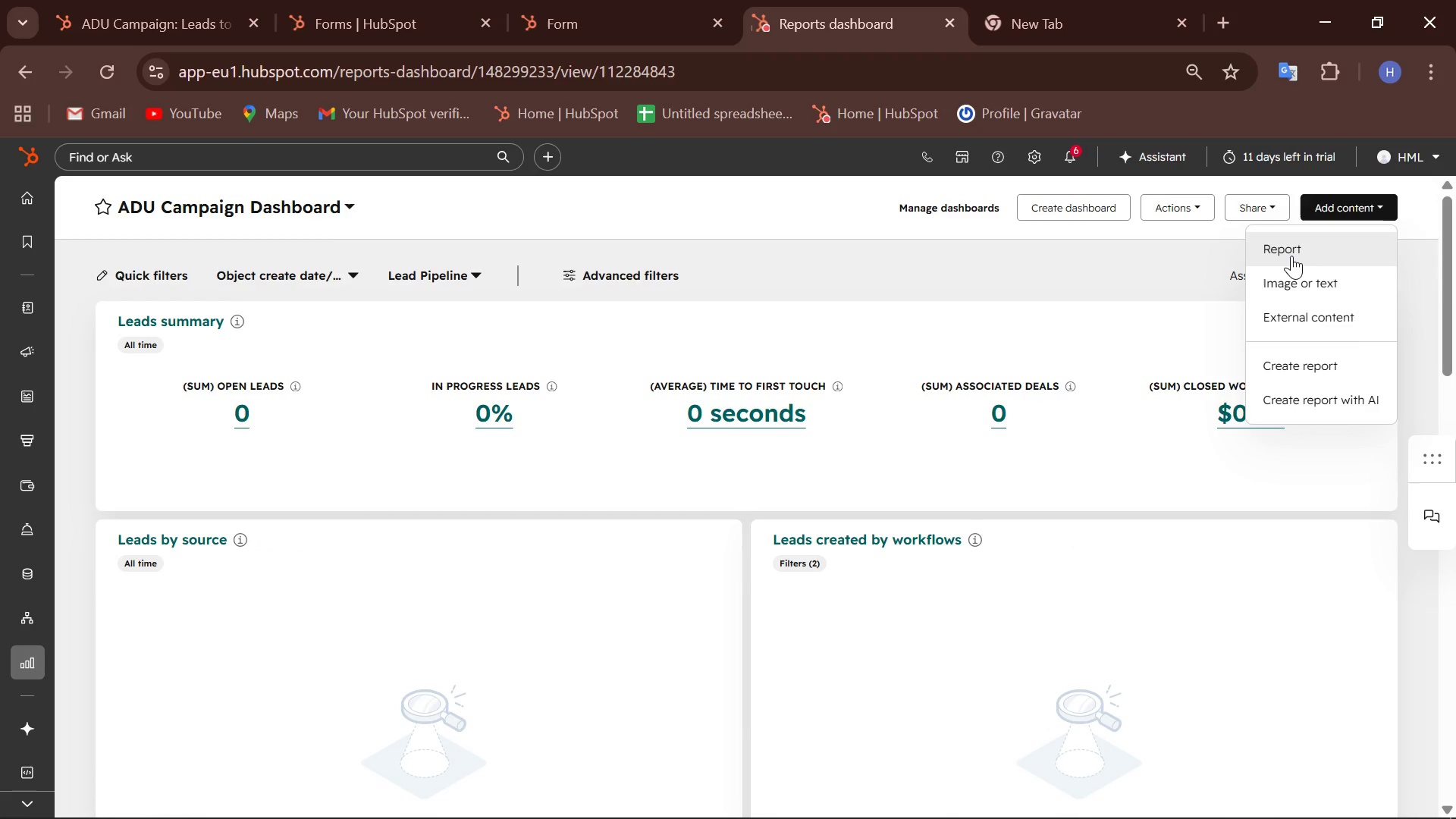 
left_click([1291, 256])
 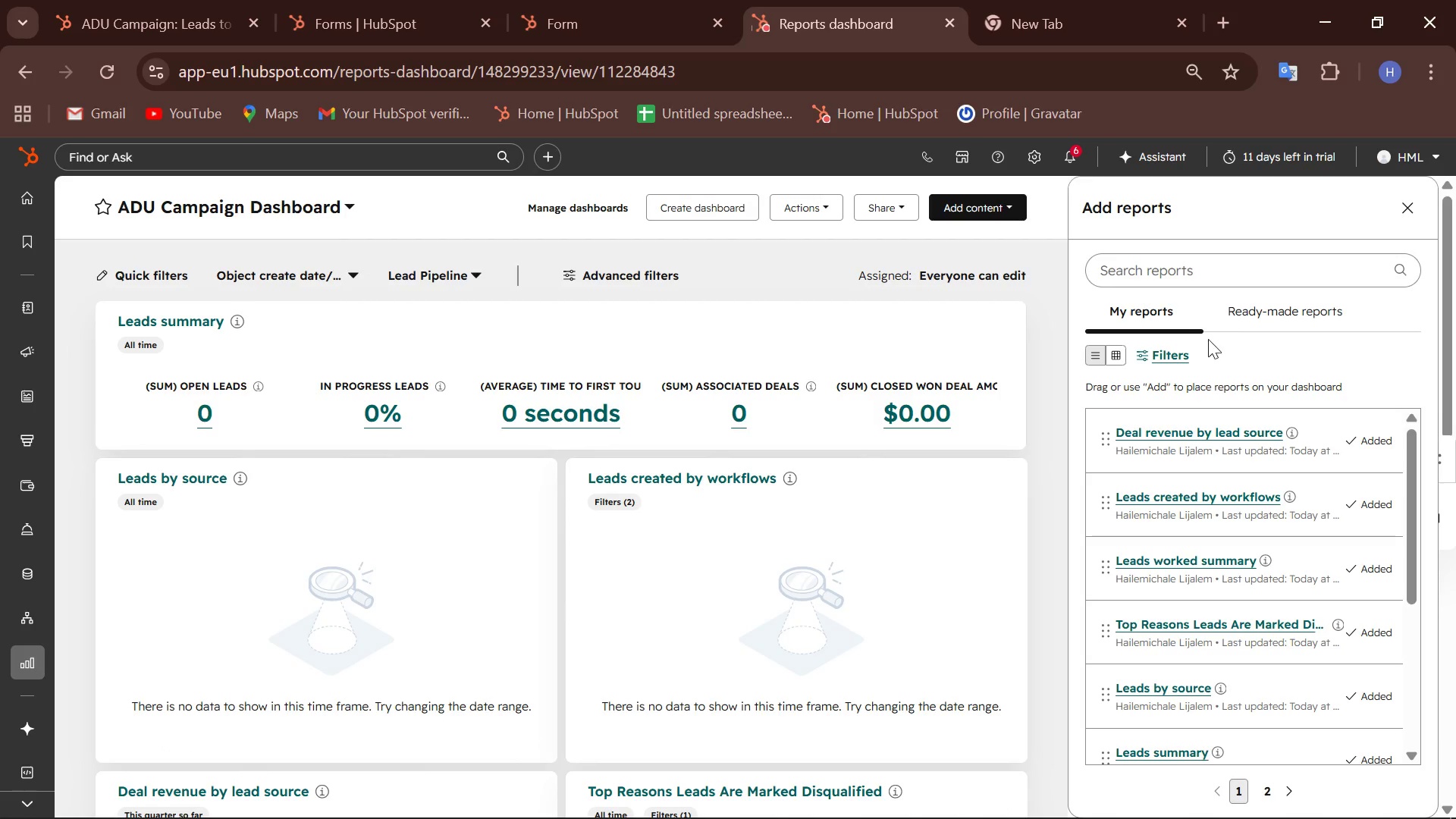 
wait(5.75)
 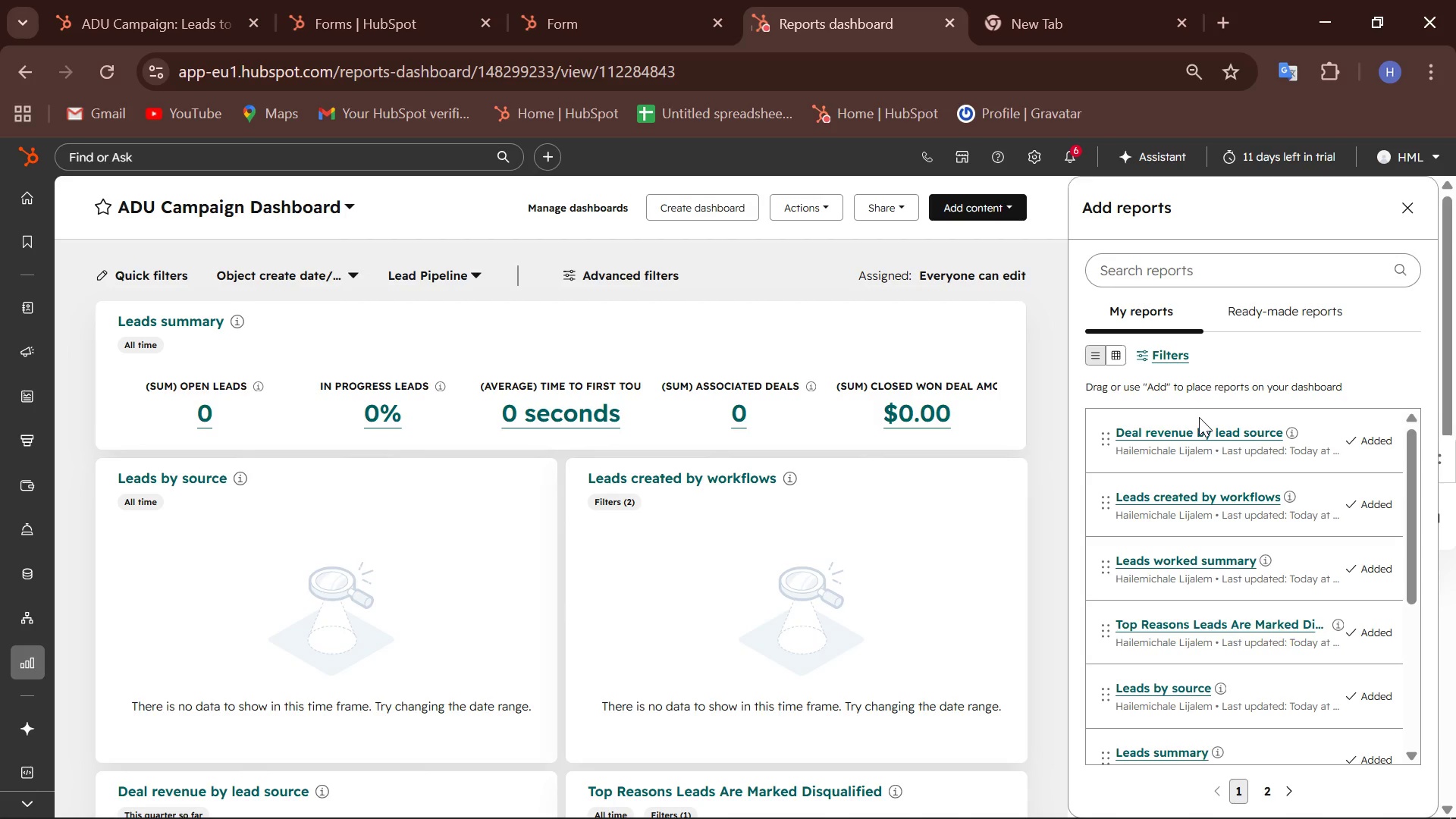 
type(con)
 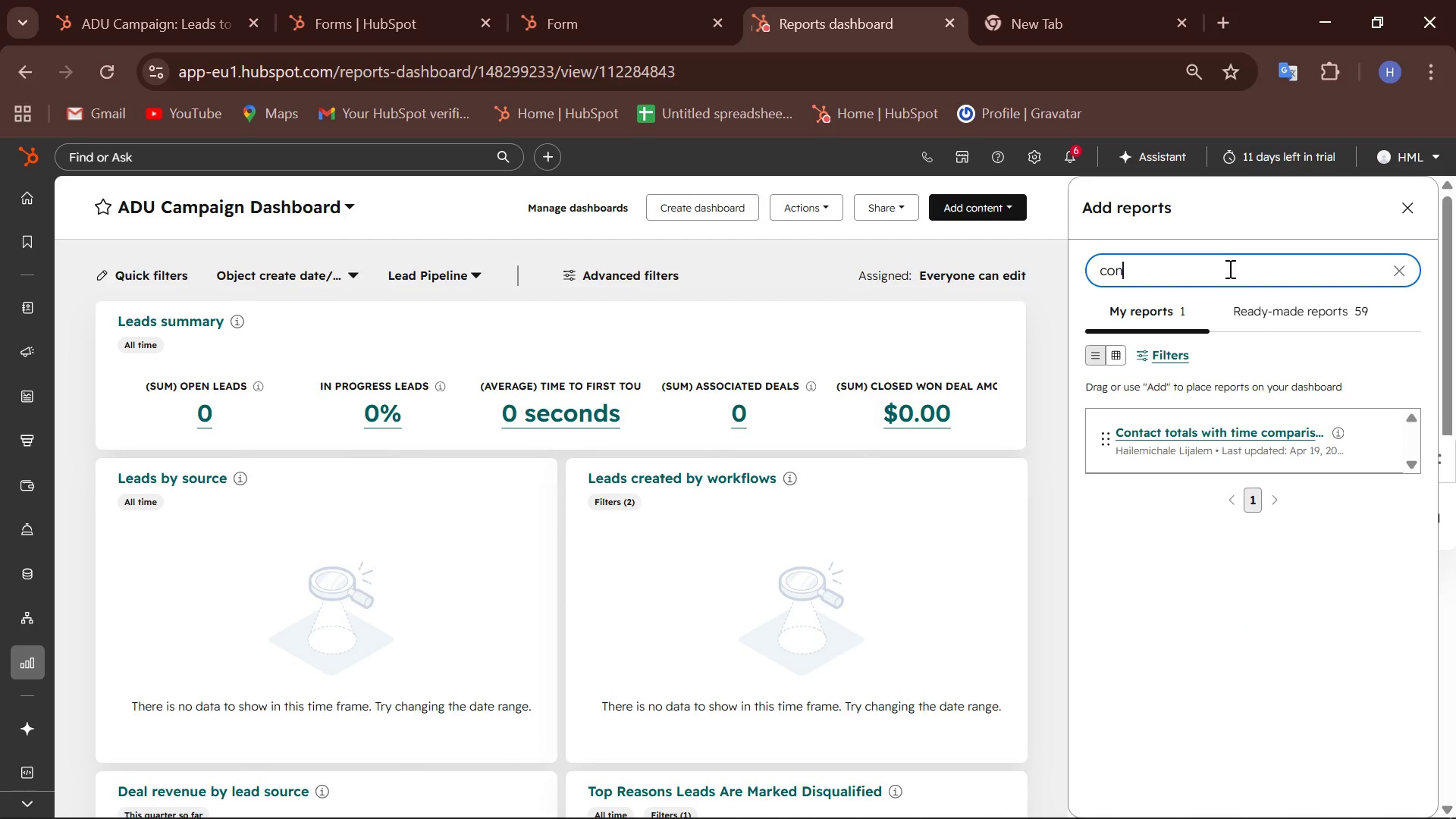 
mouse_move([1208, 431])
 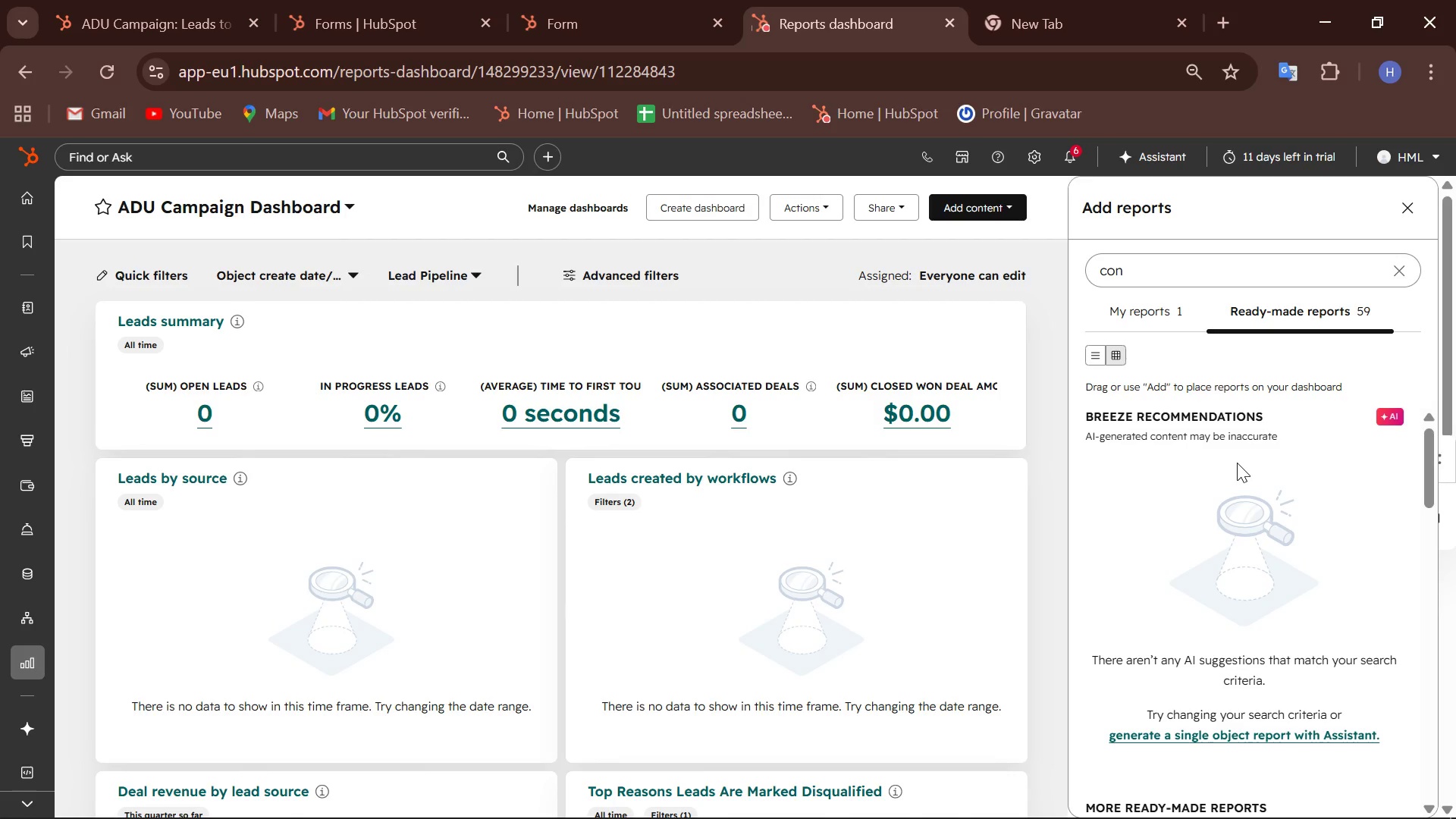 
wait(64.42)
 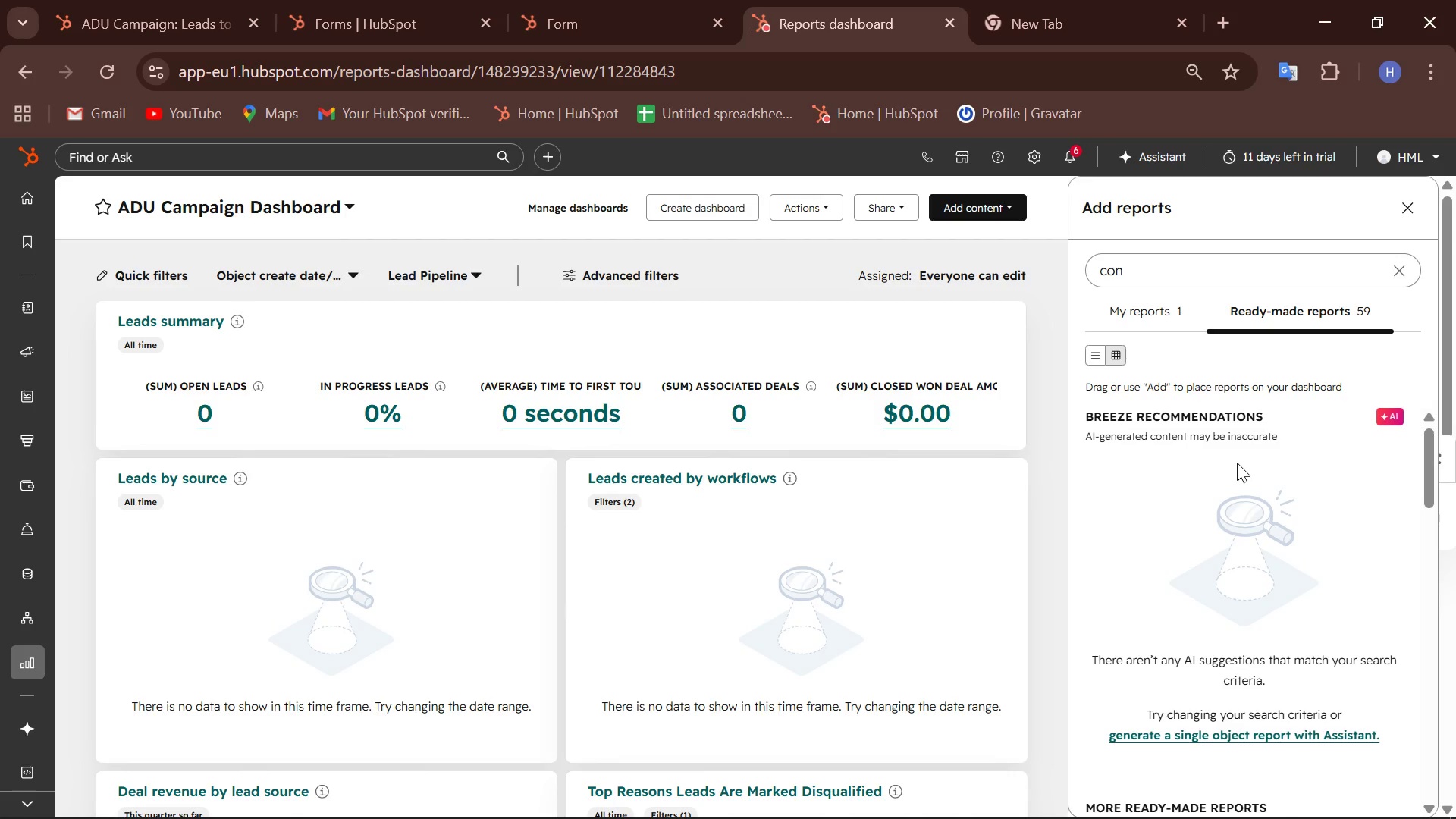 
left_click_drag(start_coordinate=[1152, 278], to_coordinate=[1065, 270])
 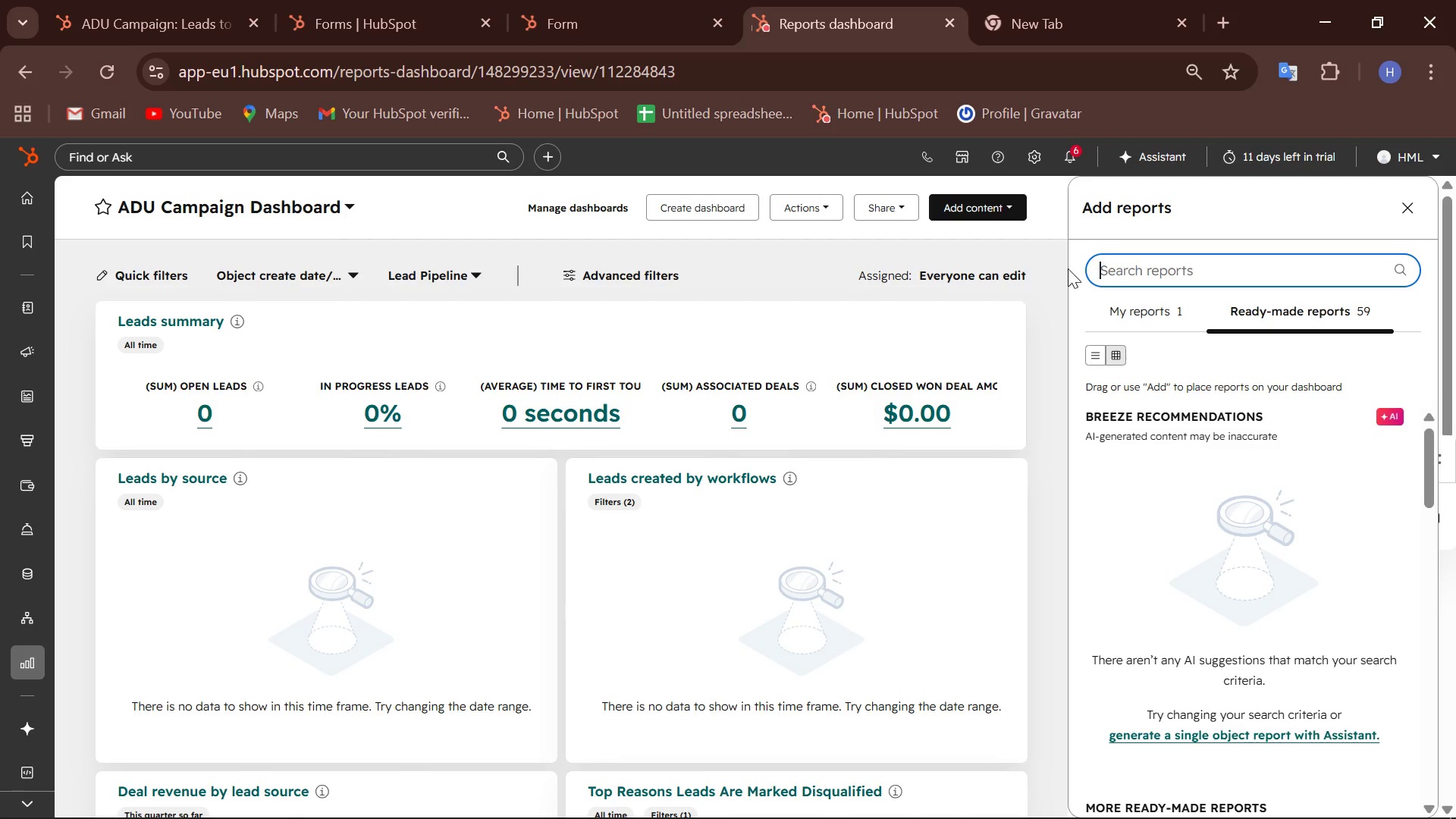 
key(Backspace)
type(LIfecy)
 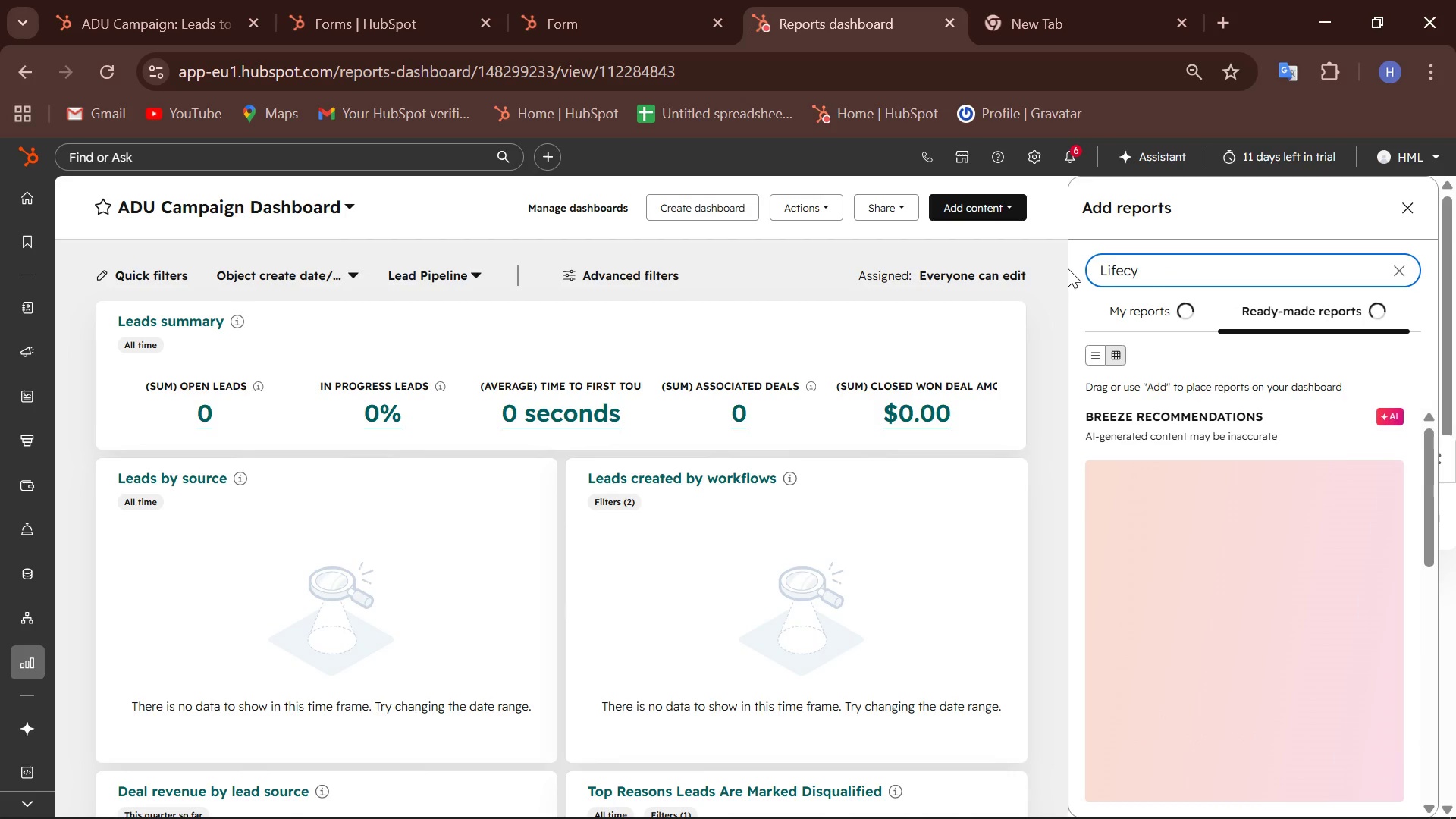 
wait(6.38)
 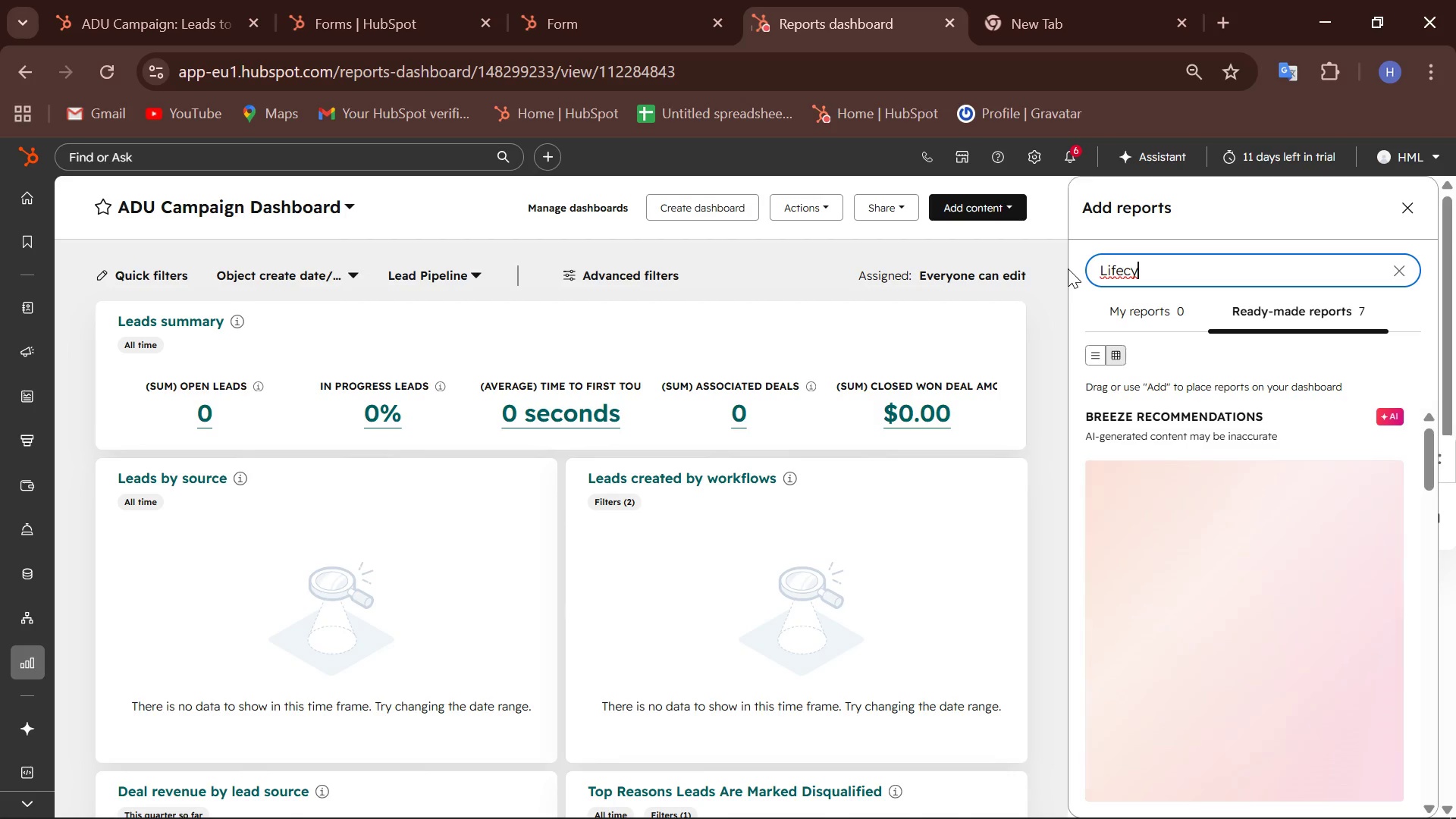 
type(cle)
 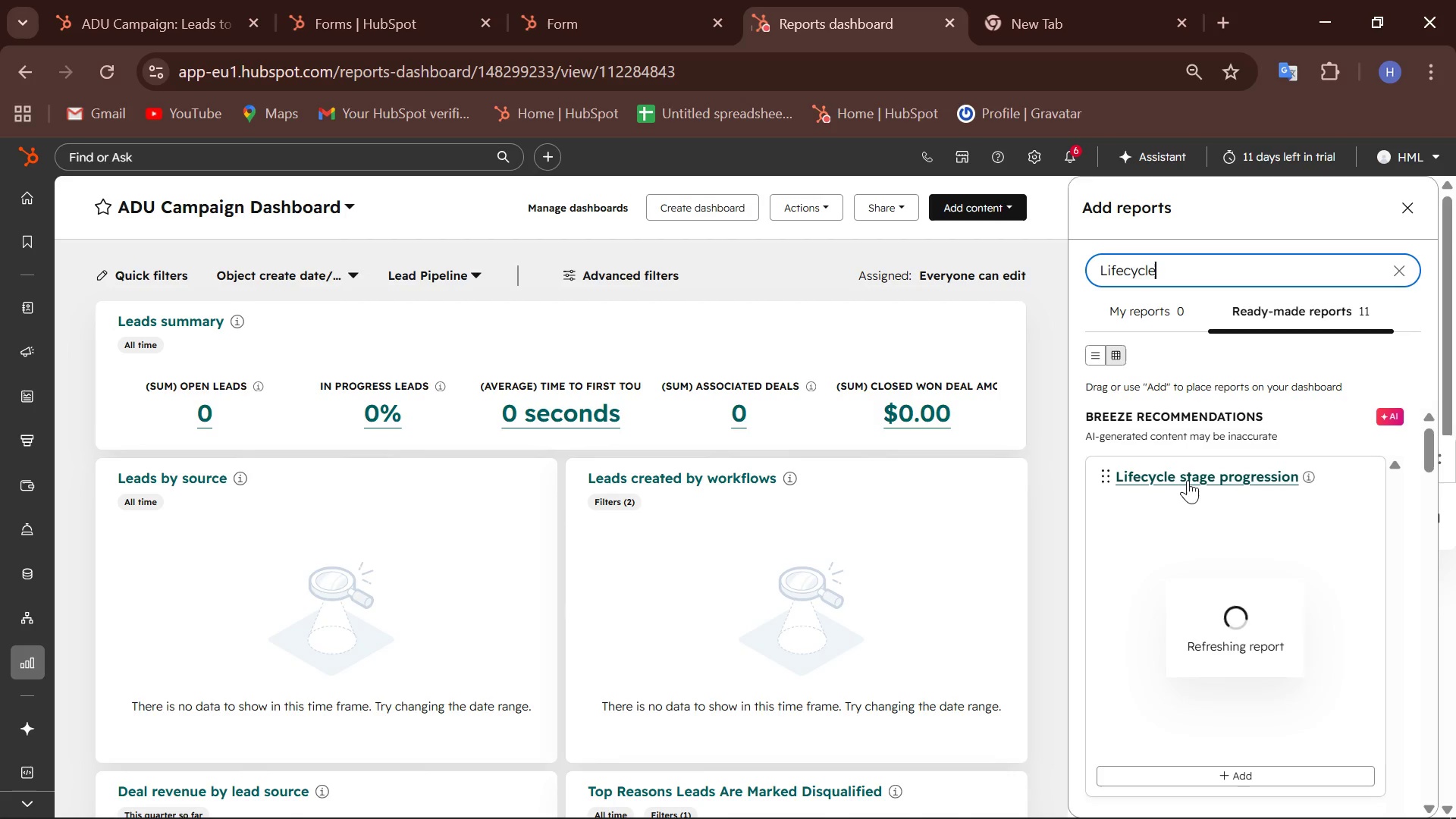 
scroll: coordinate [1177, 602], scroll_direction: none, amount: 0.0
 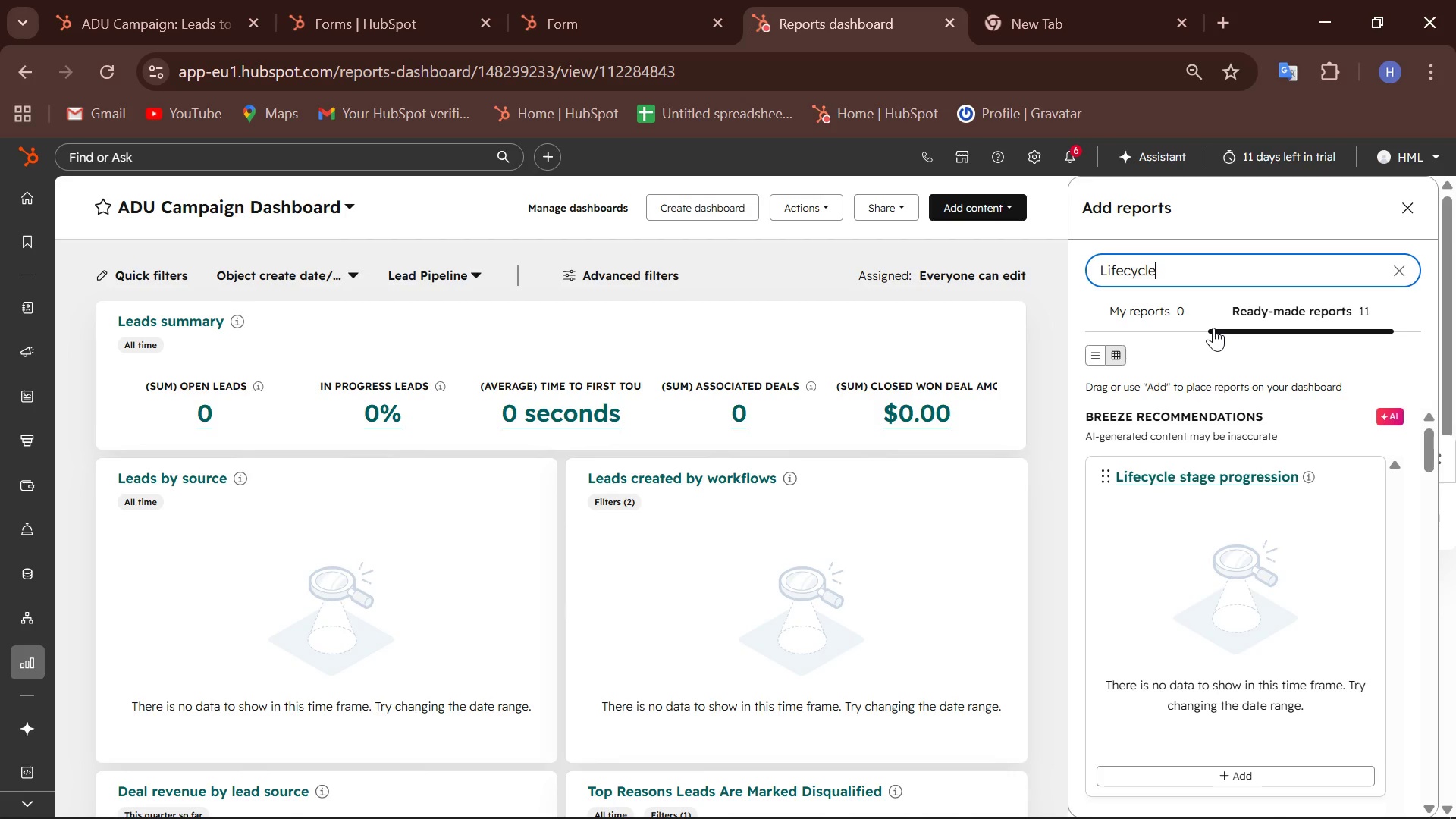 
scroll: coordinate [1356, 626], scroll_direction: down, amount: 2.0
 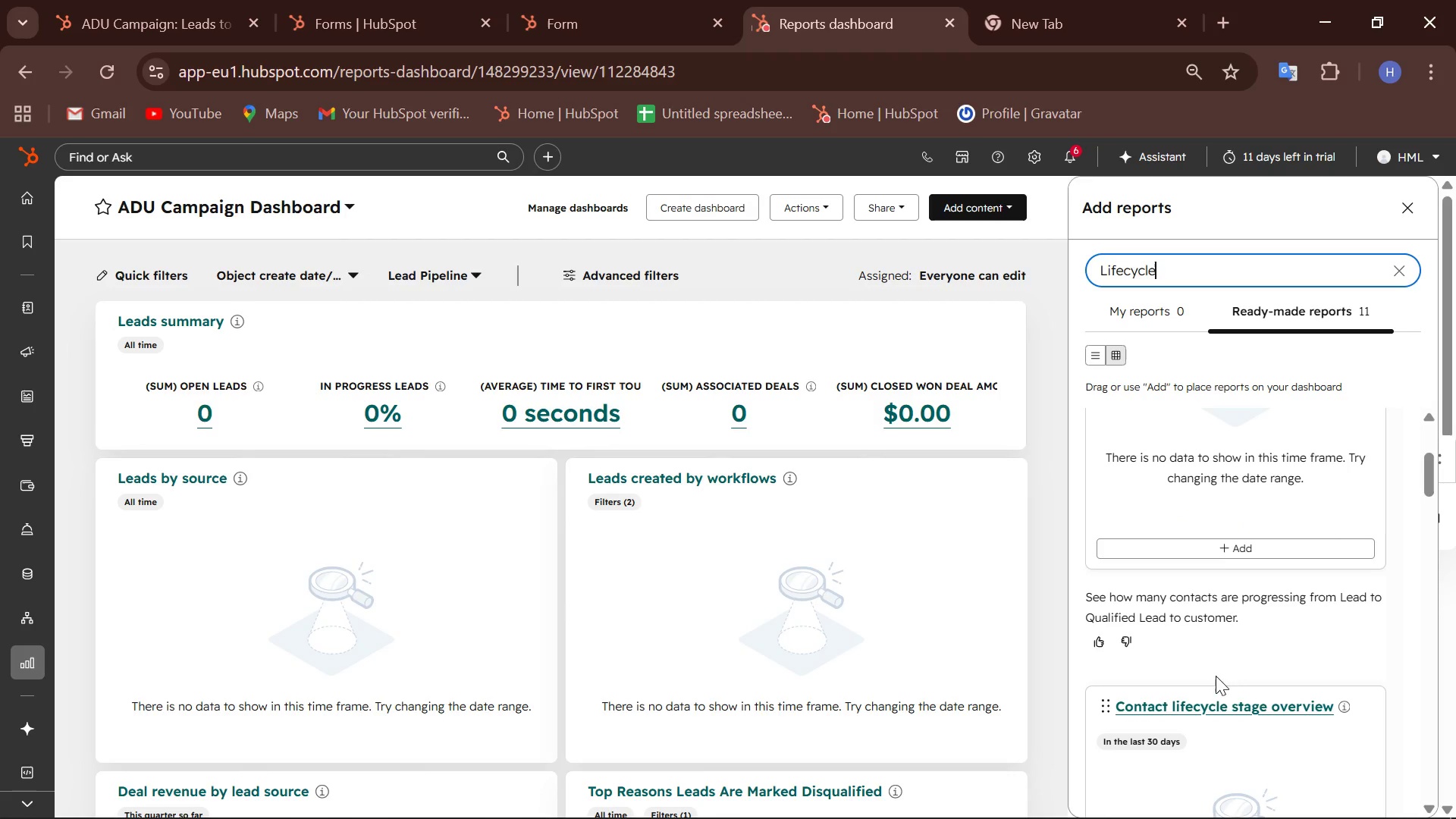 
scroll: coordinate [1213, 692], scroll_direction: none, amount: 0.0
 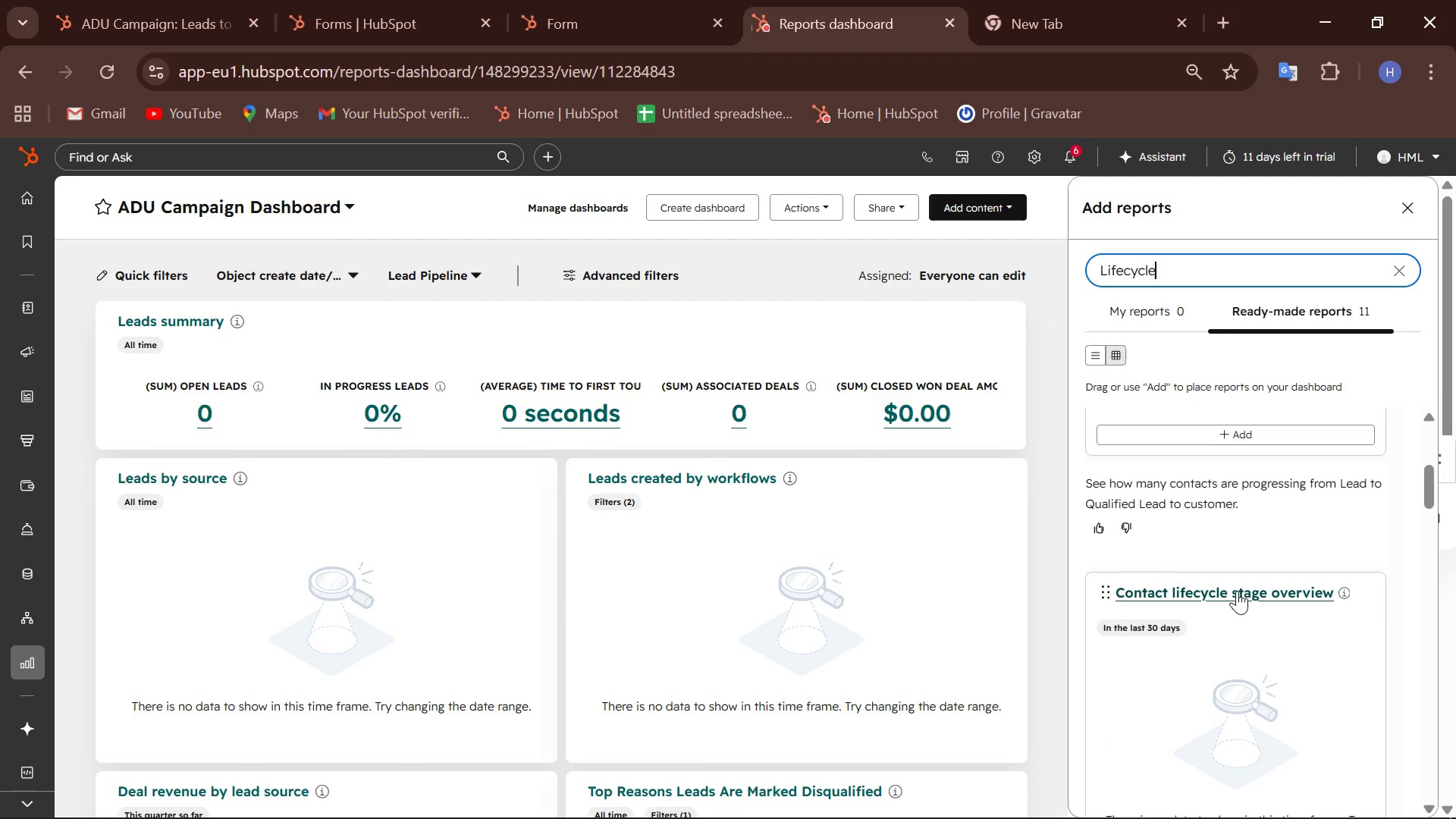 
scroll: coordinate [1236, 592], scroll_direction: down, amount: 1.0
 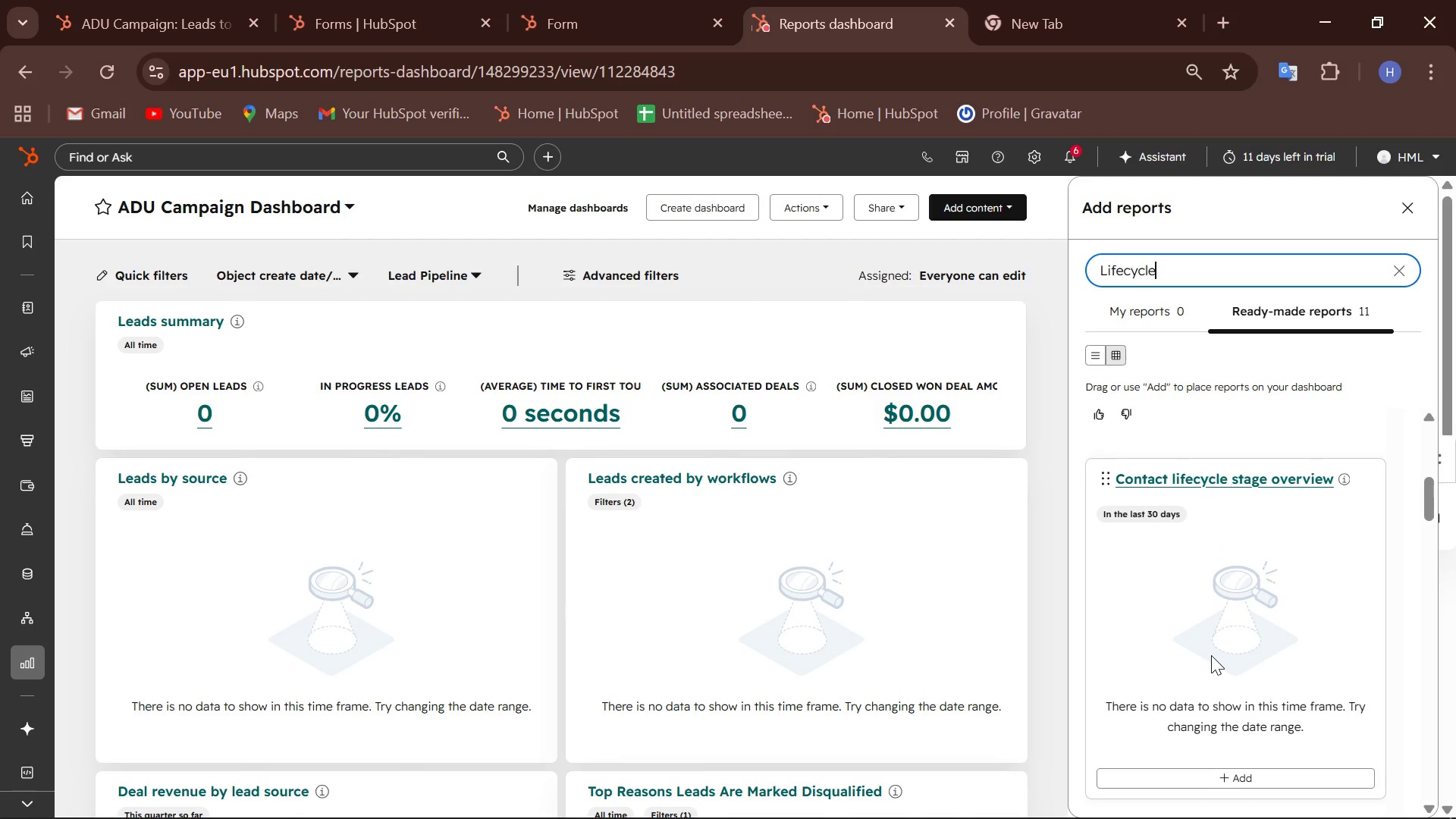 
wait(27.56)
 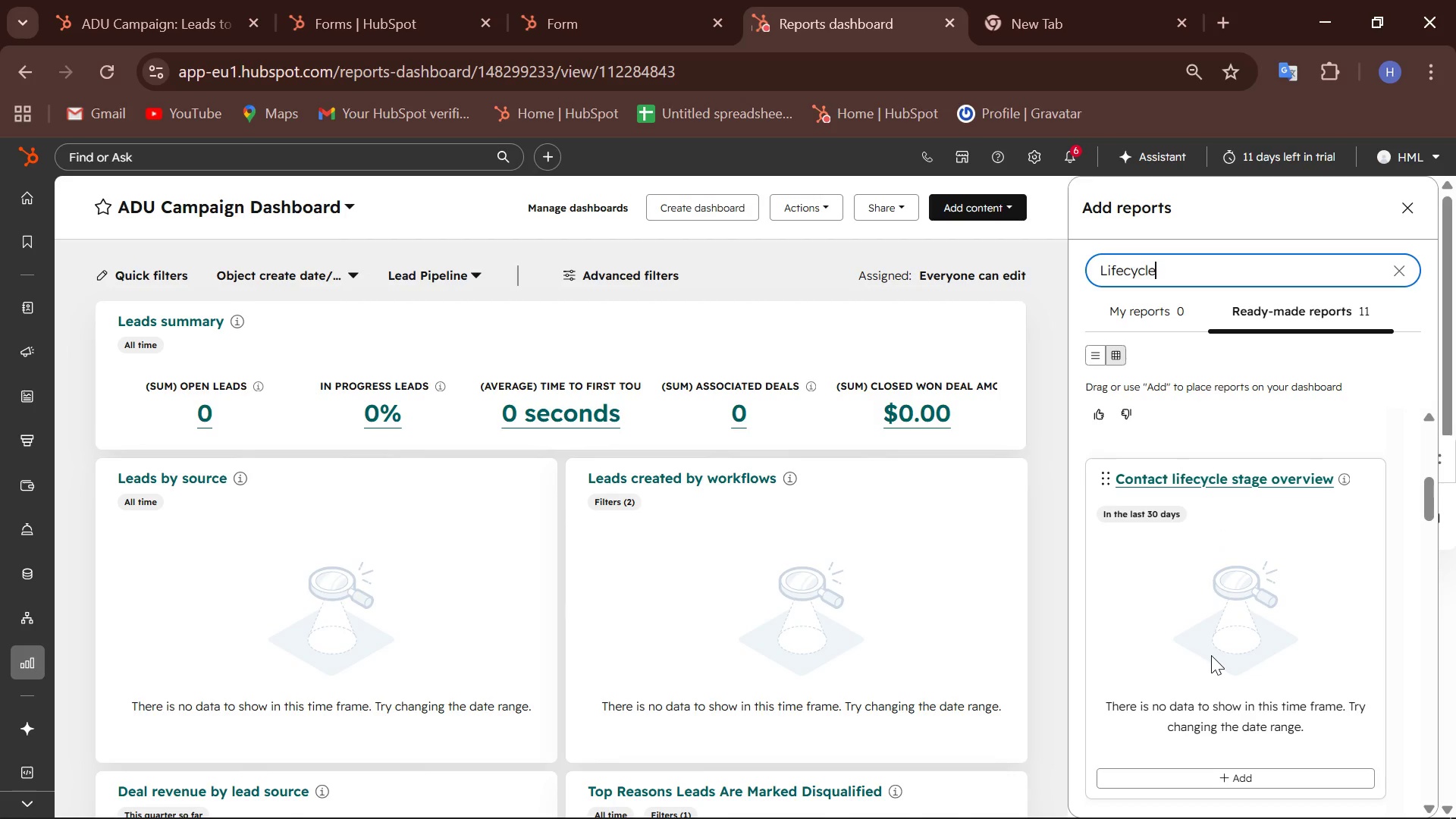 
left_click([1257, 786])
 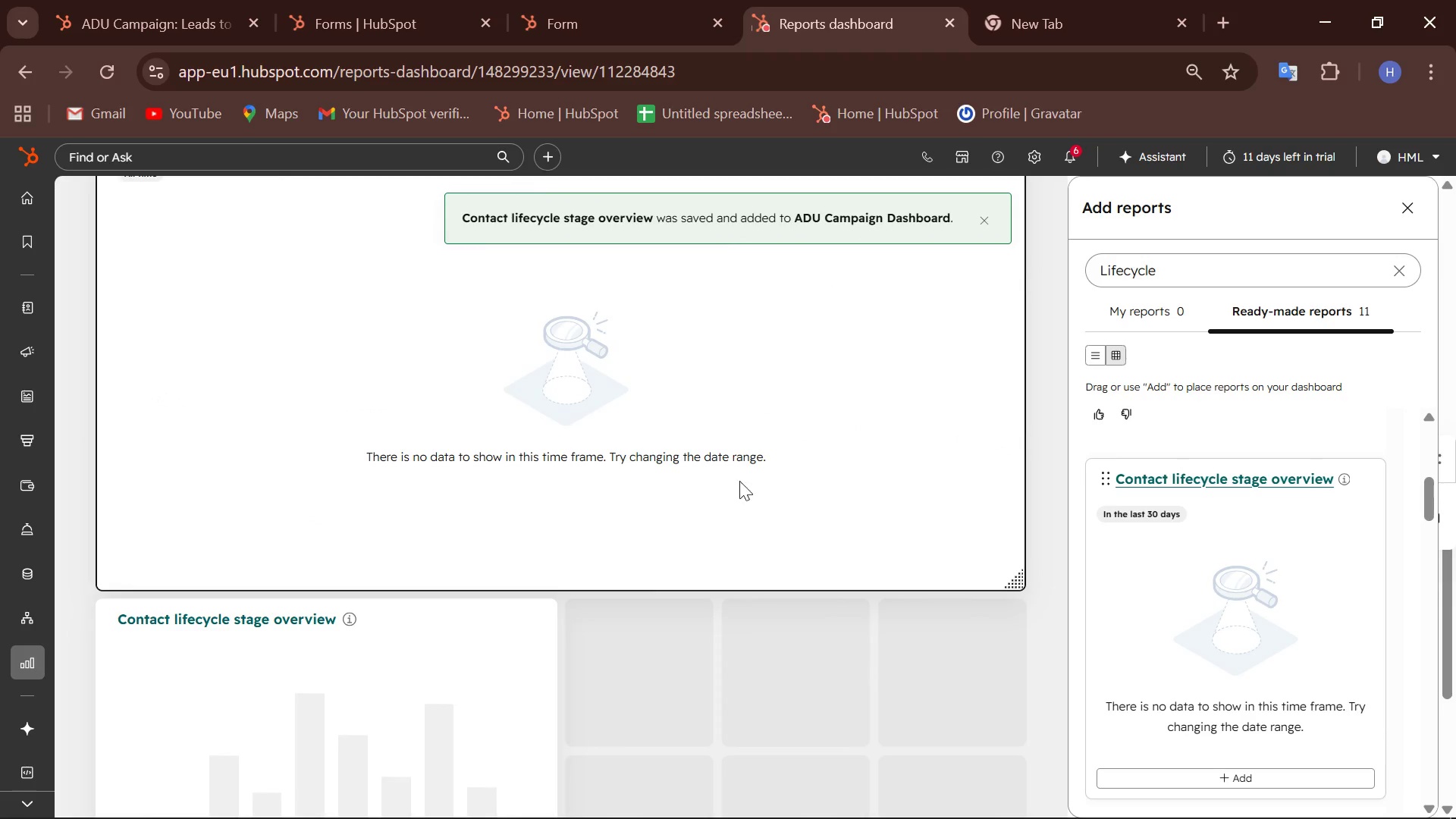 
left_click_drag(start_coordinate=[458, 698], to_coordinate=[423, 659])
 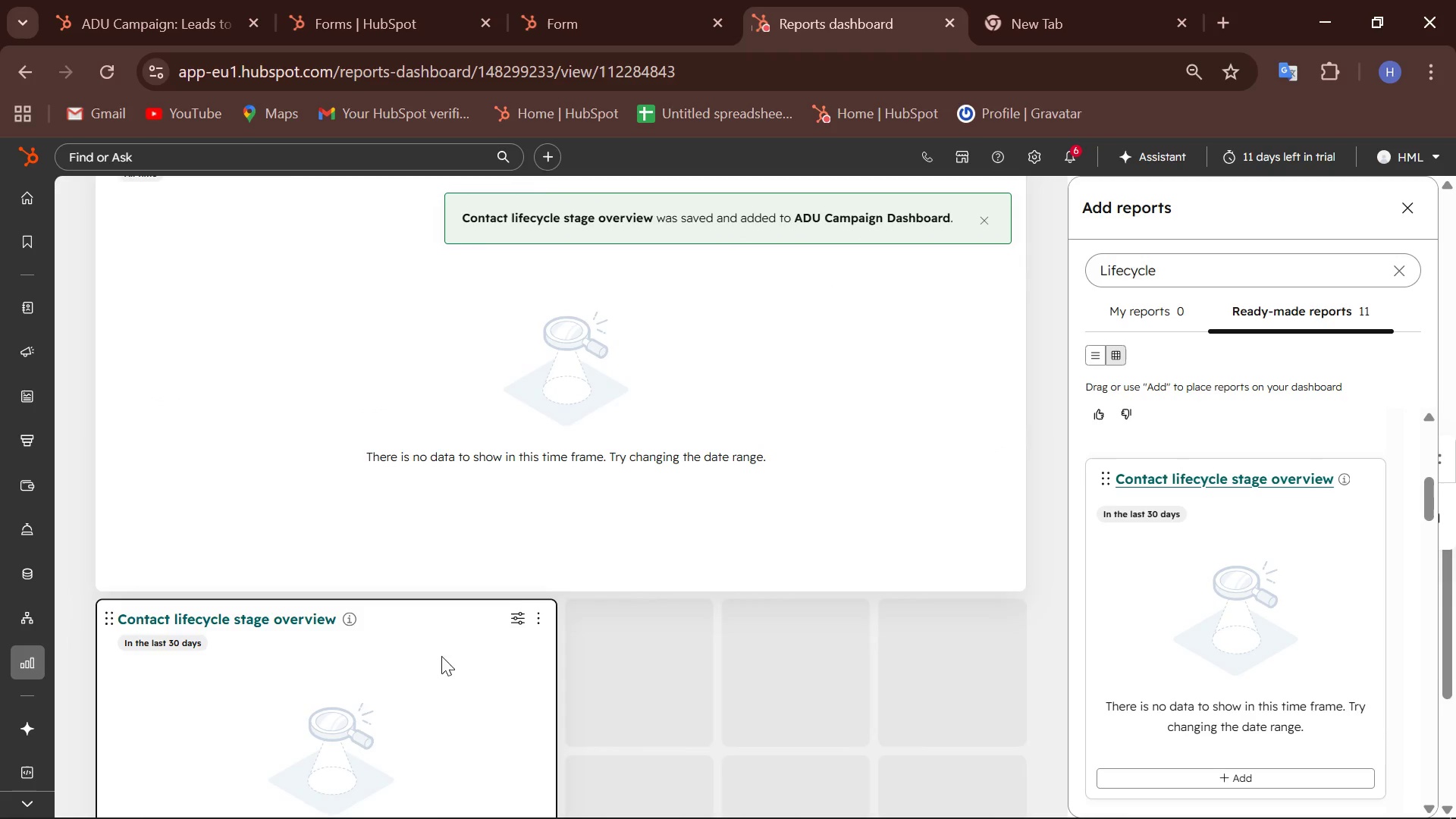 
scroll: coordinate [430, 686], scroll_direction: down, amount: 2.0
 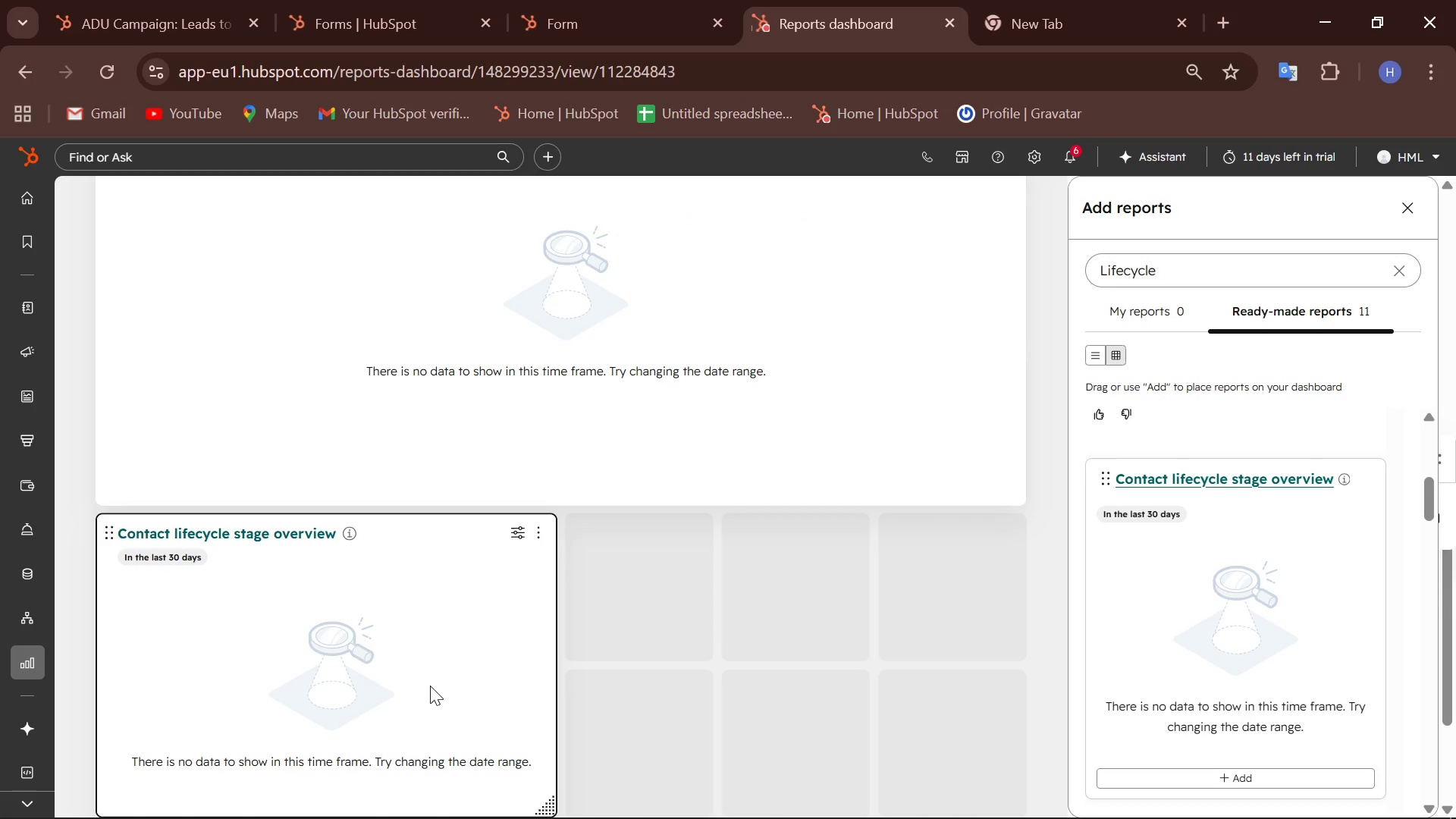 
wait(13.98)
 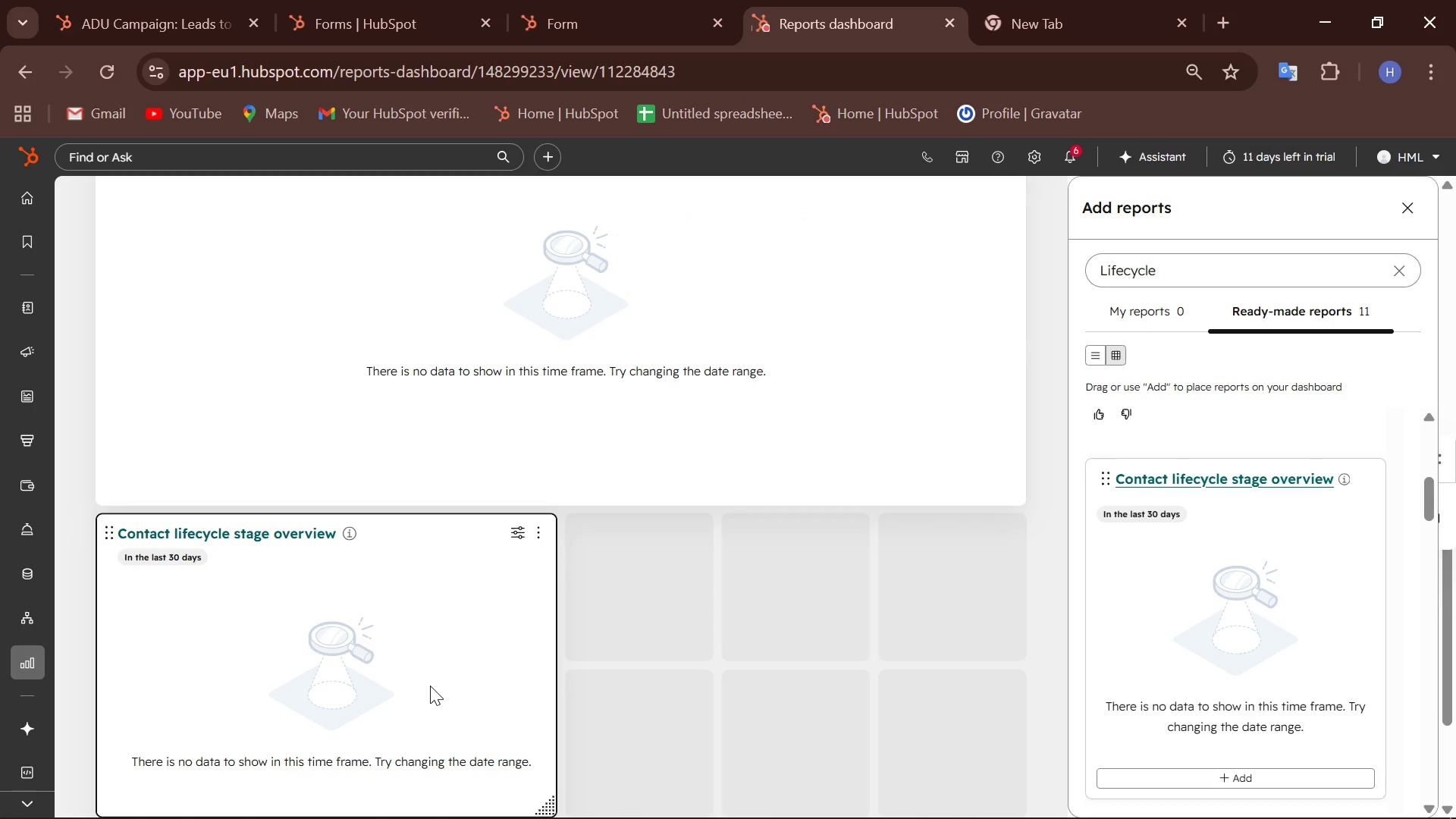 
scroll: coordinate [430, 686], scroll_direction: none, amount: 0.0
 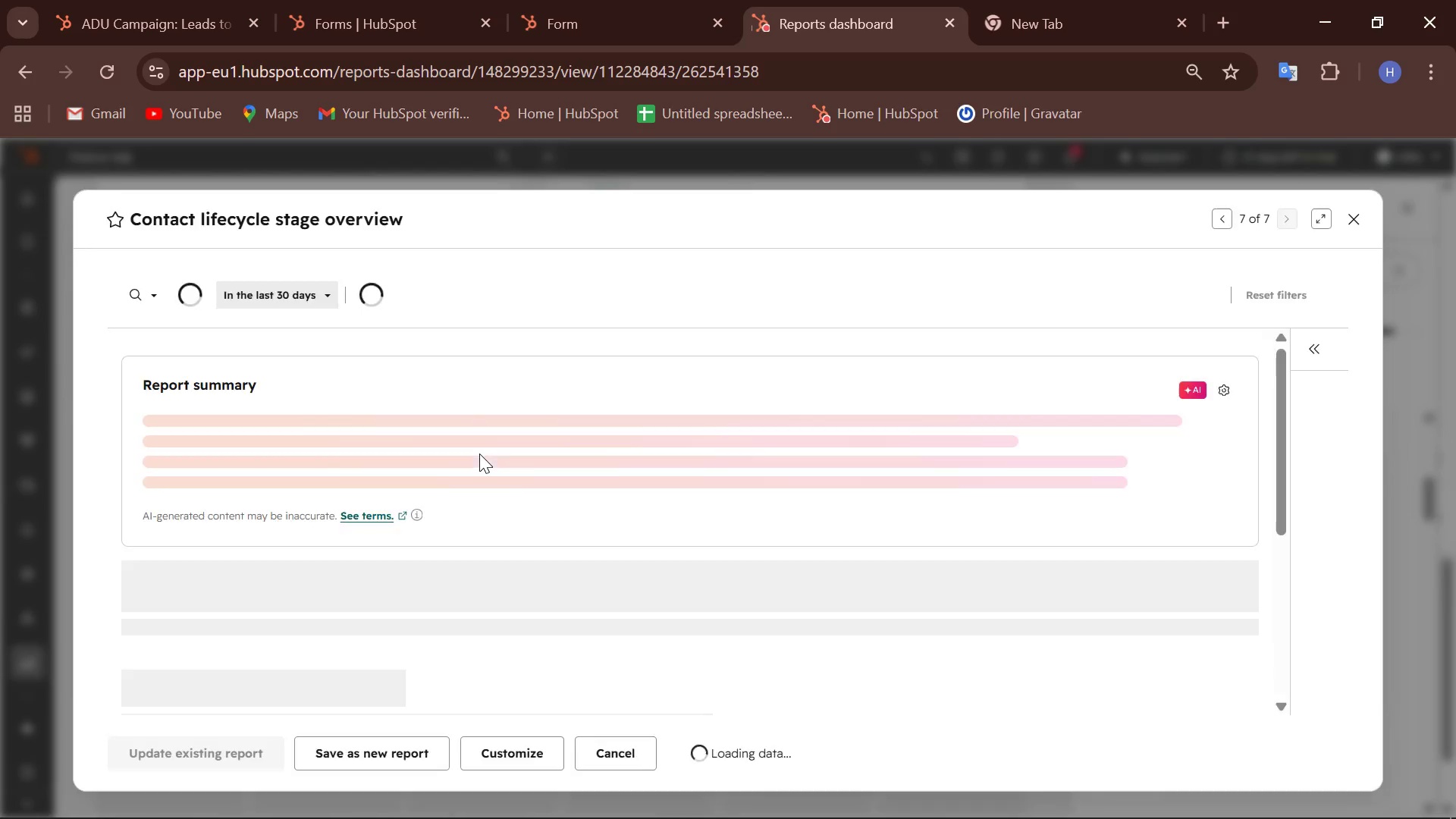 
wait(16.19)
 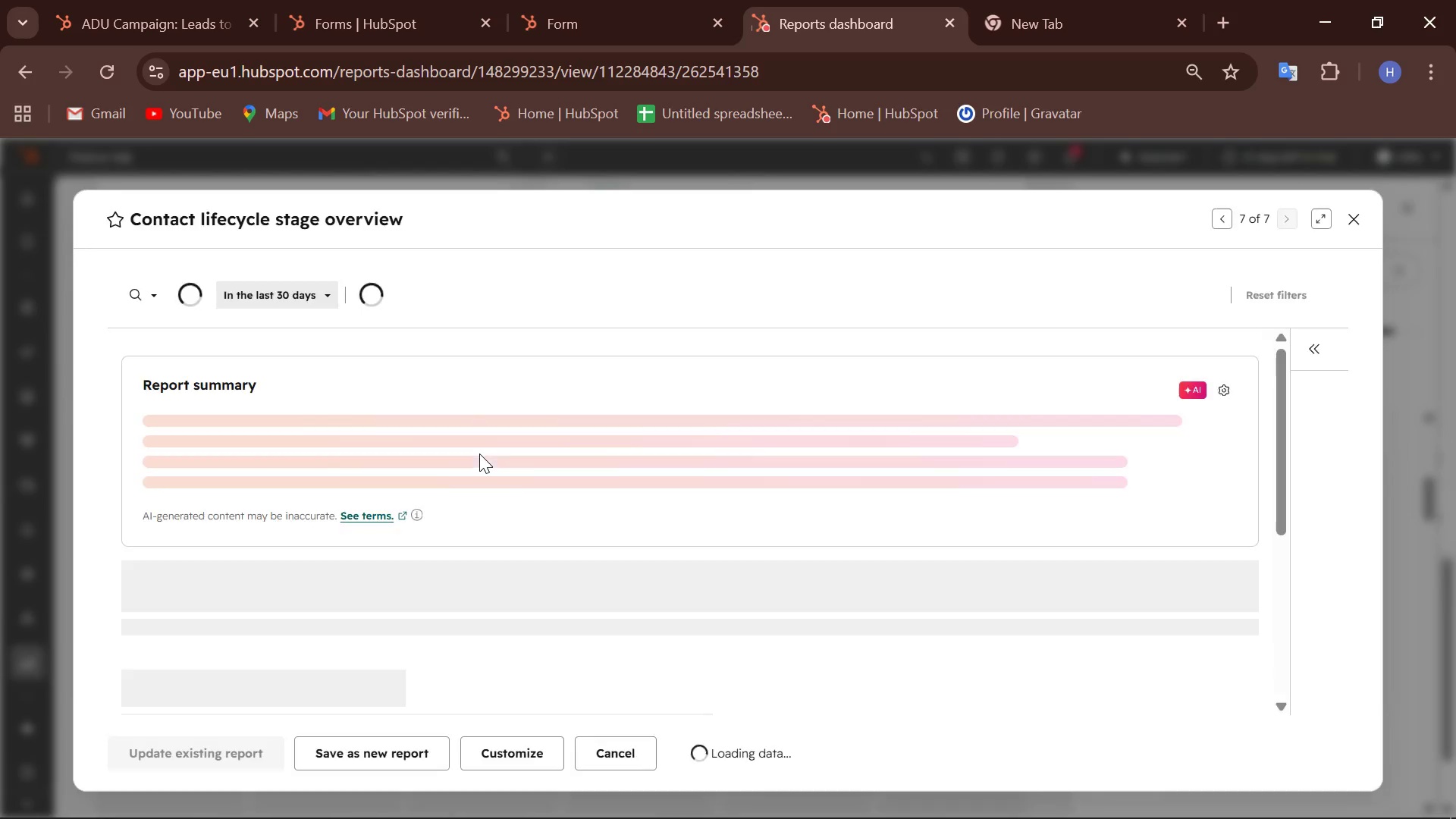 
left_click([351, 291])
 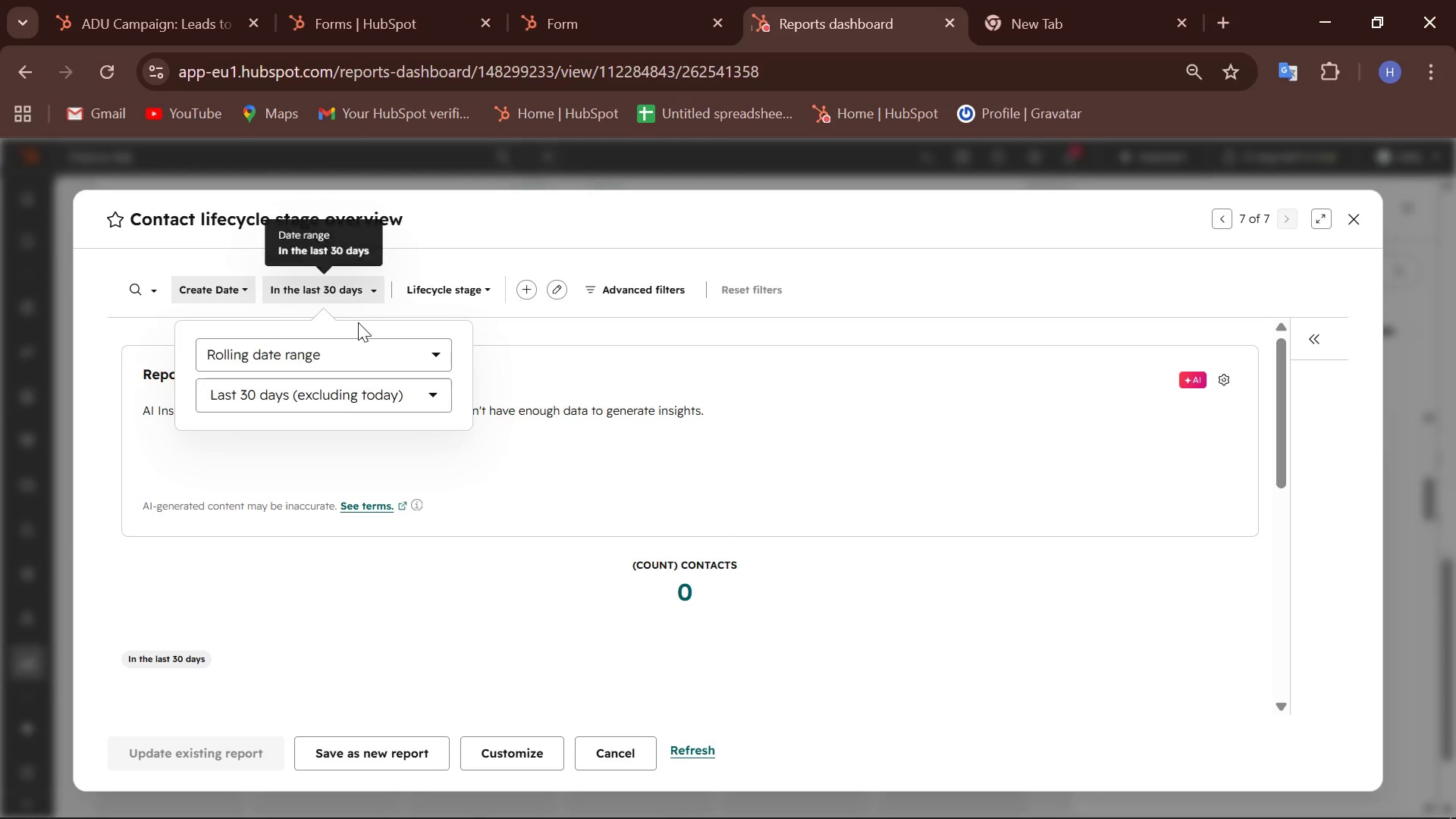 
left_click([413, 397])
 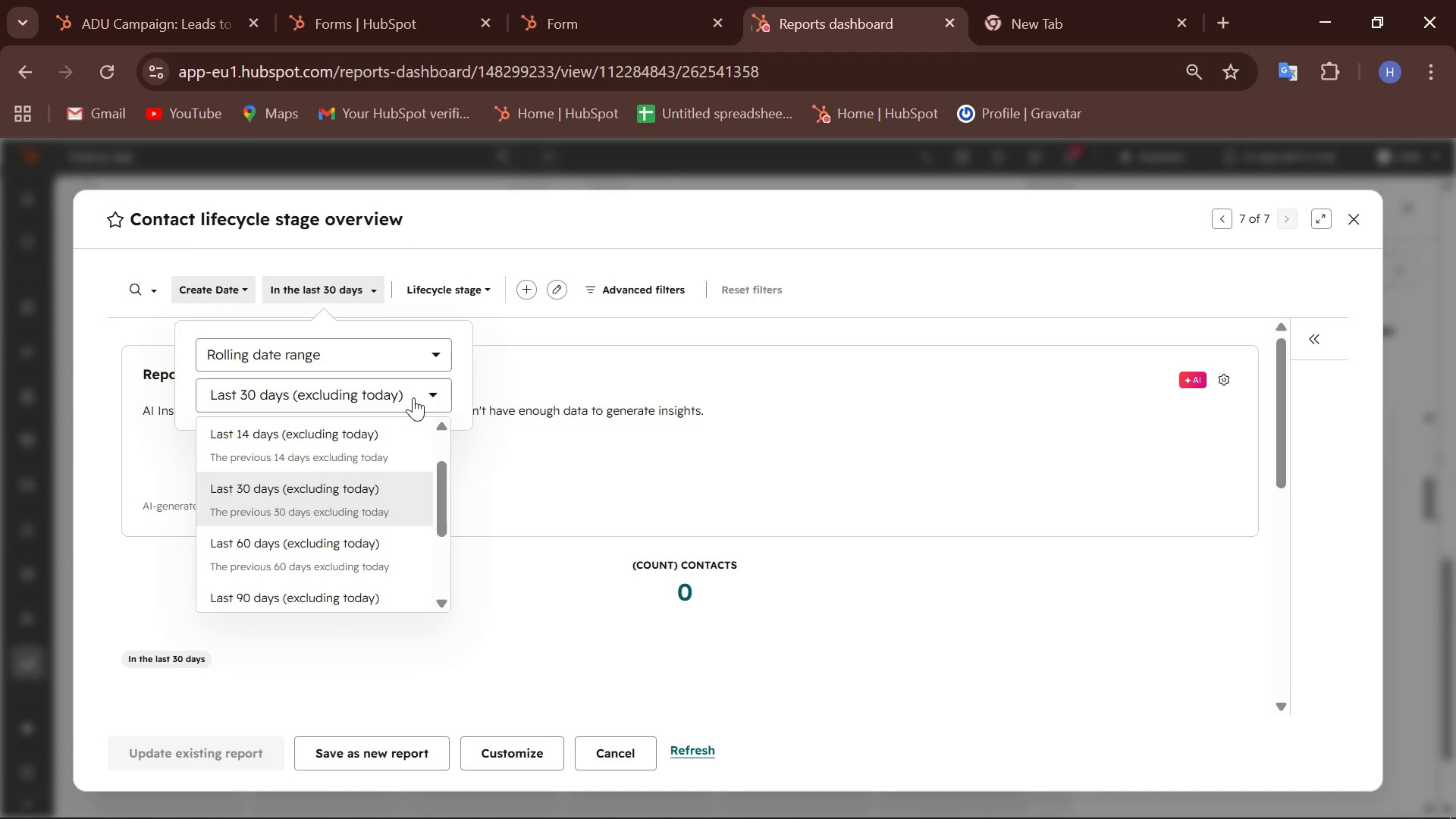 
left_click([413, 397])
 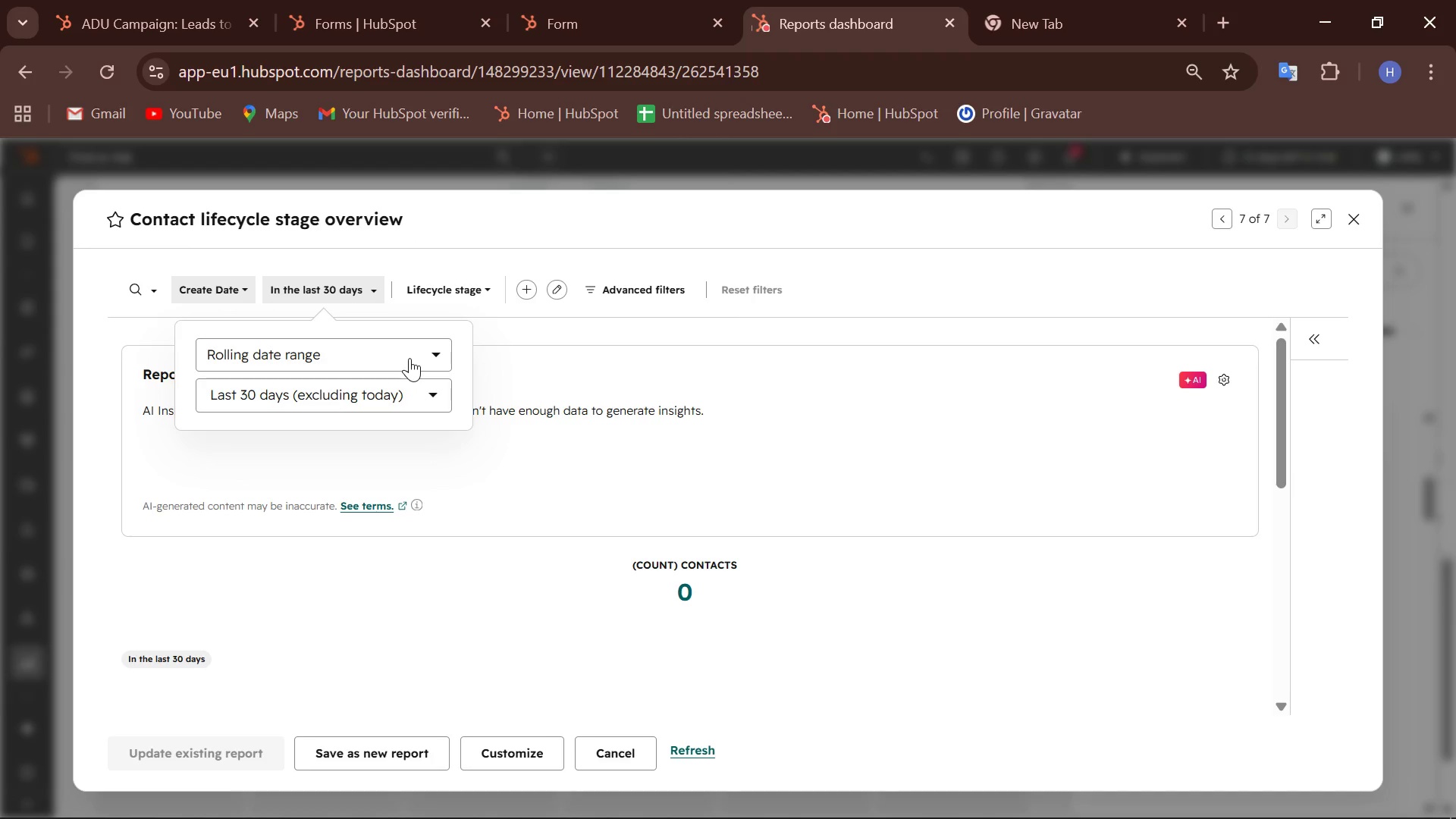 
double_click([410, 358])
 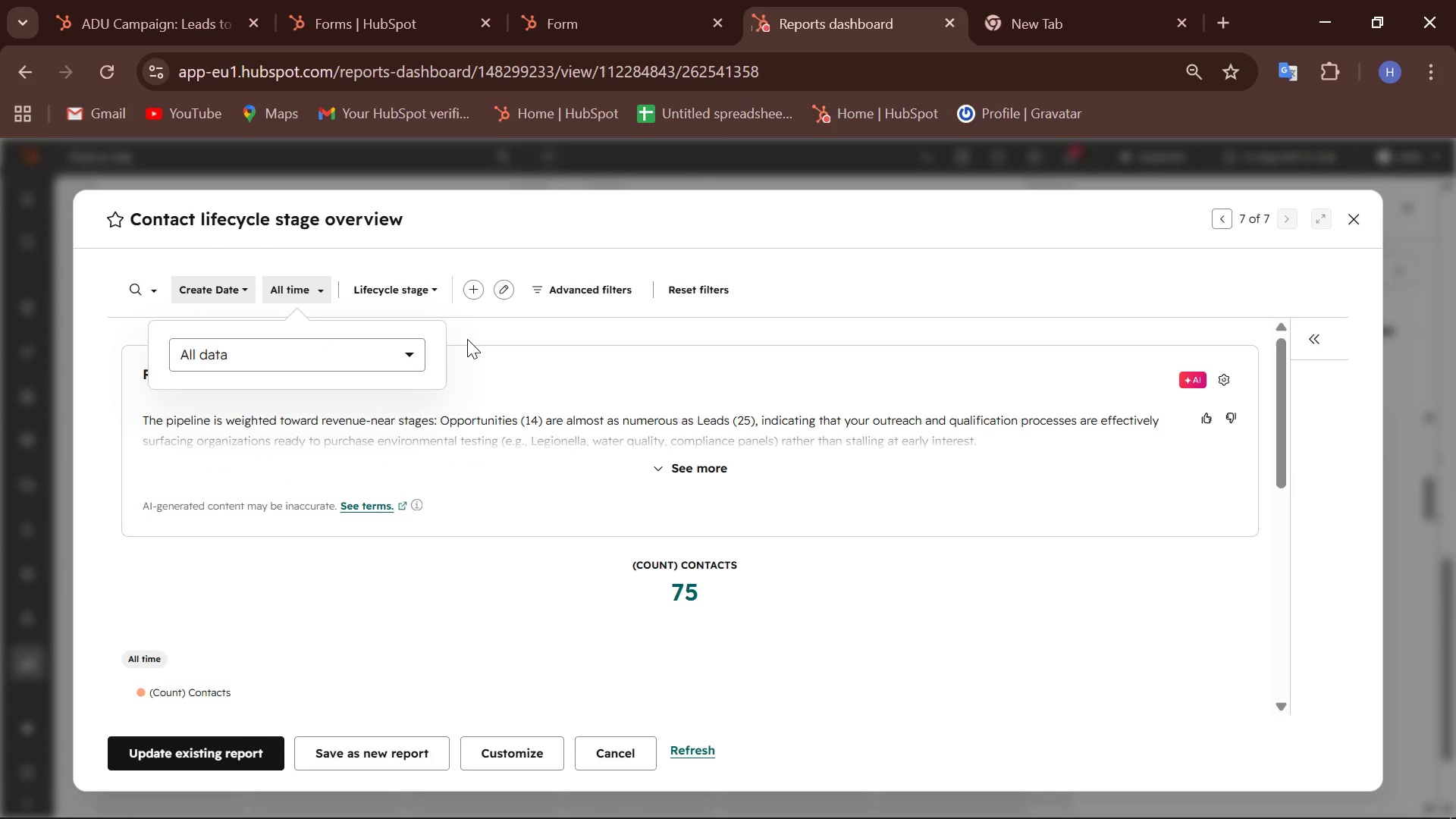 
wait(27.95)
 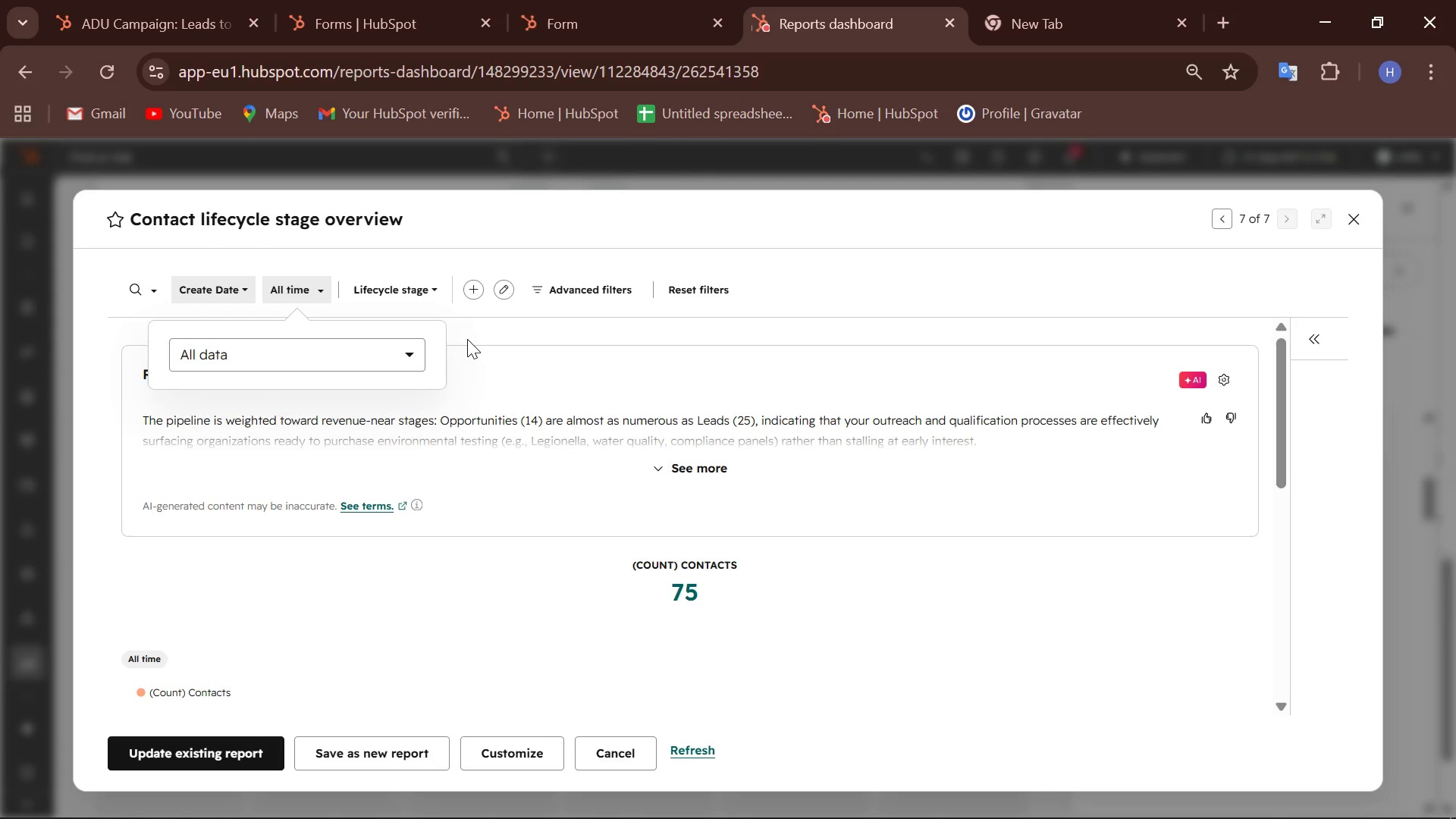 
left_click([705, 470])
 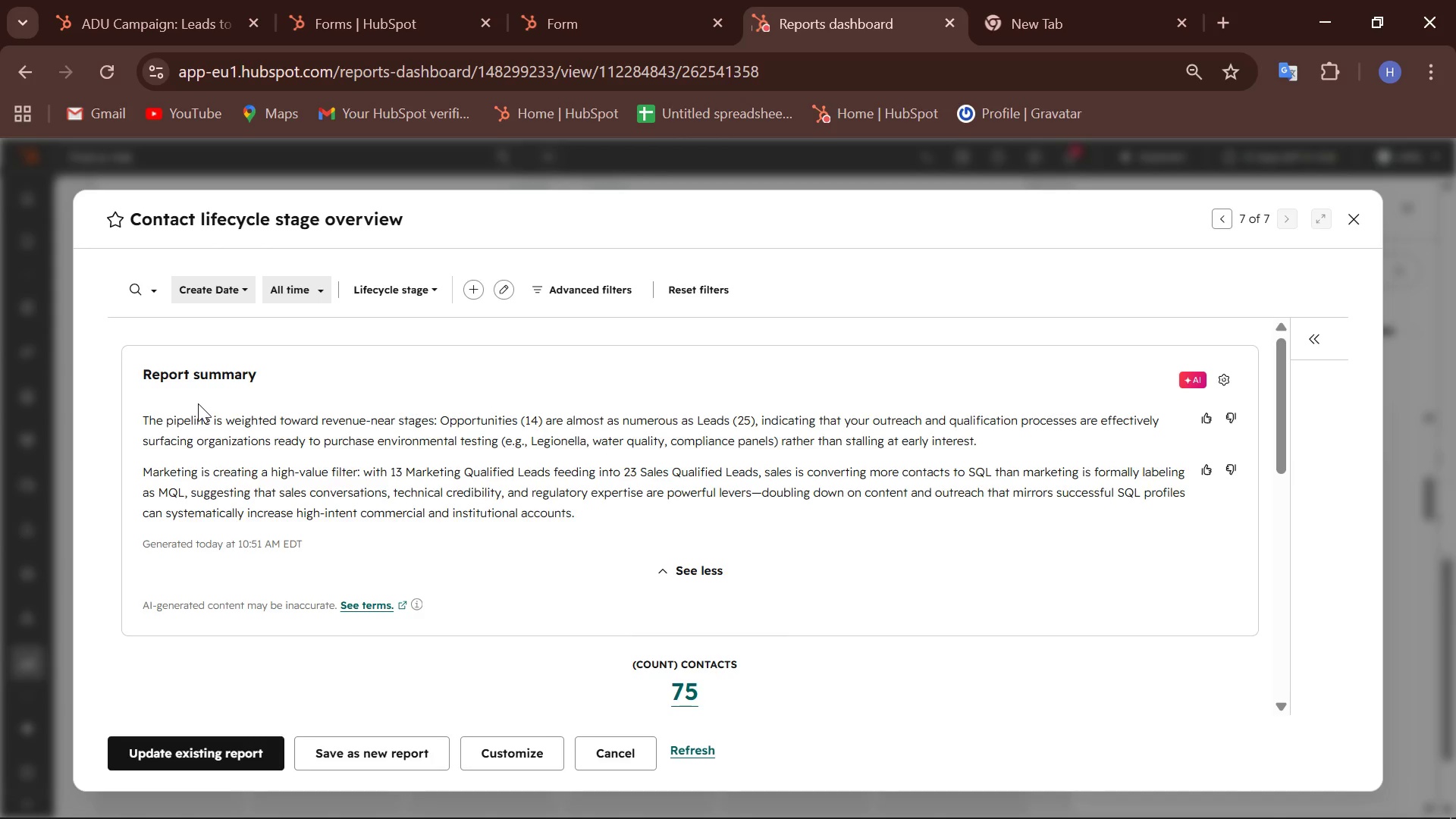 
wait(39.74)
 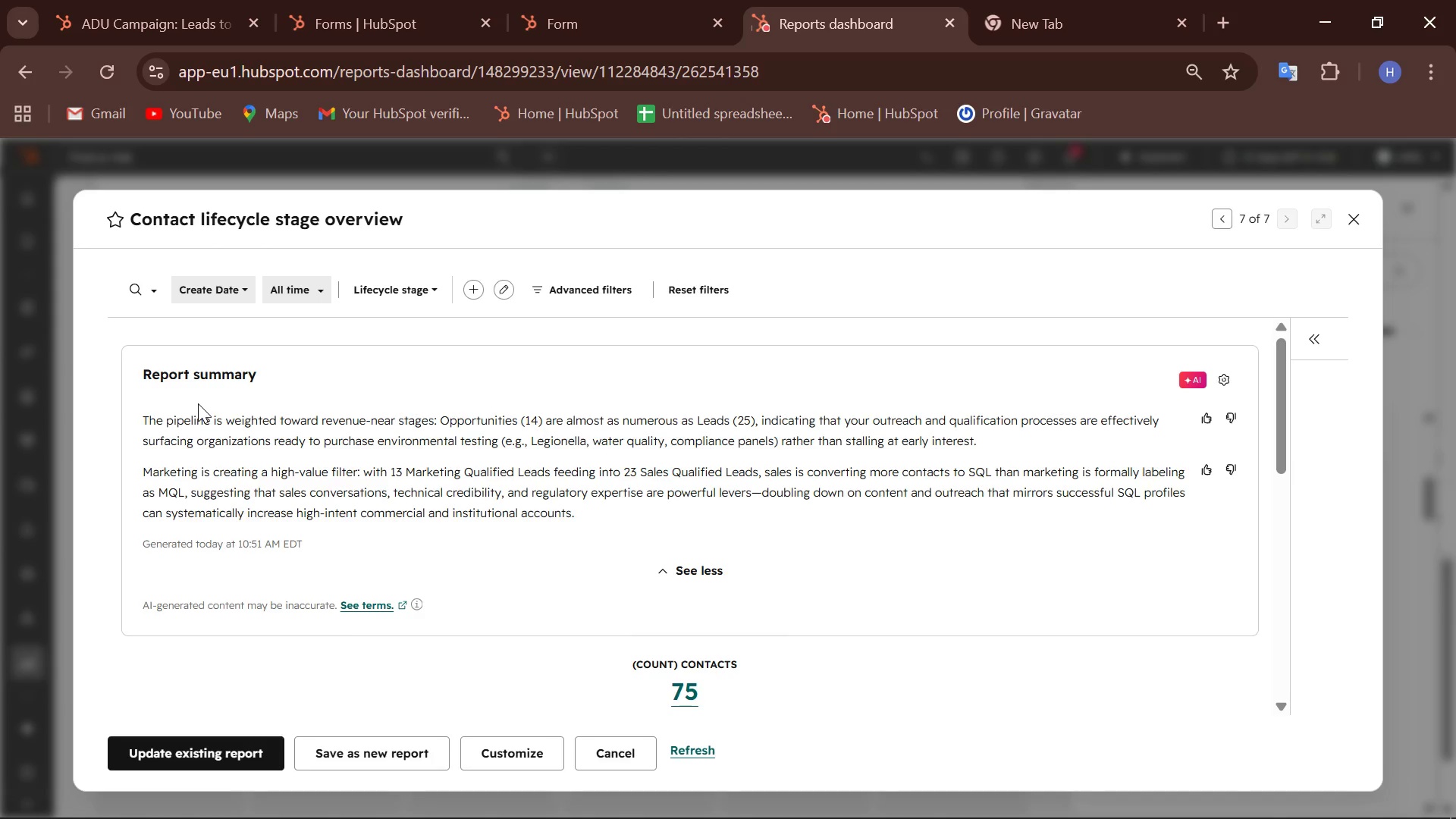 
mouse_move([204, 745])
 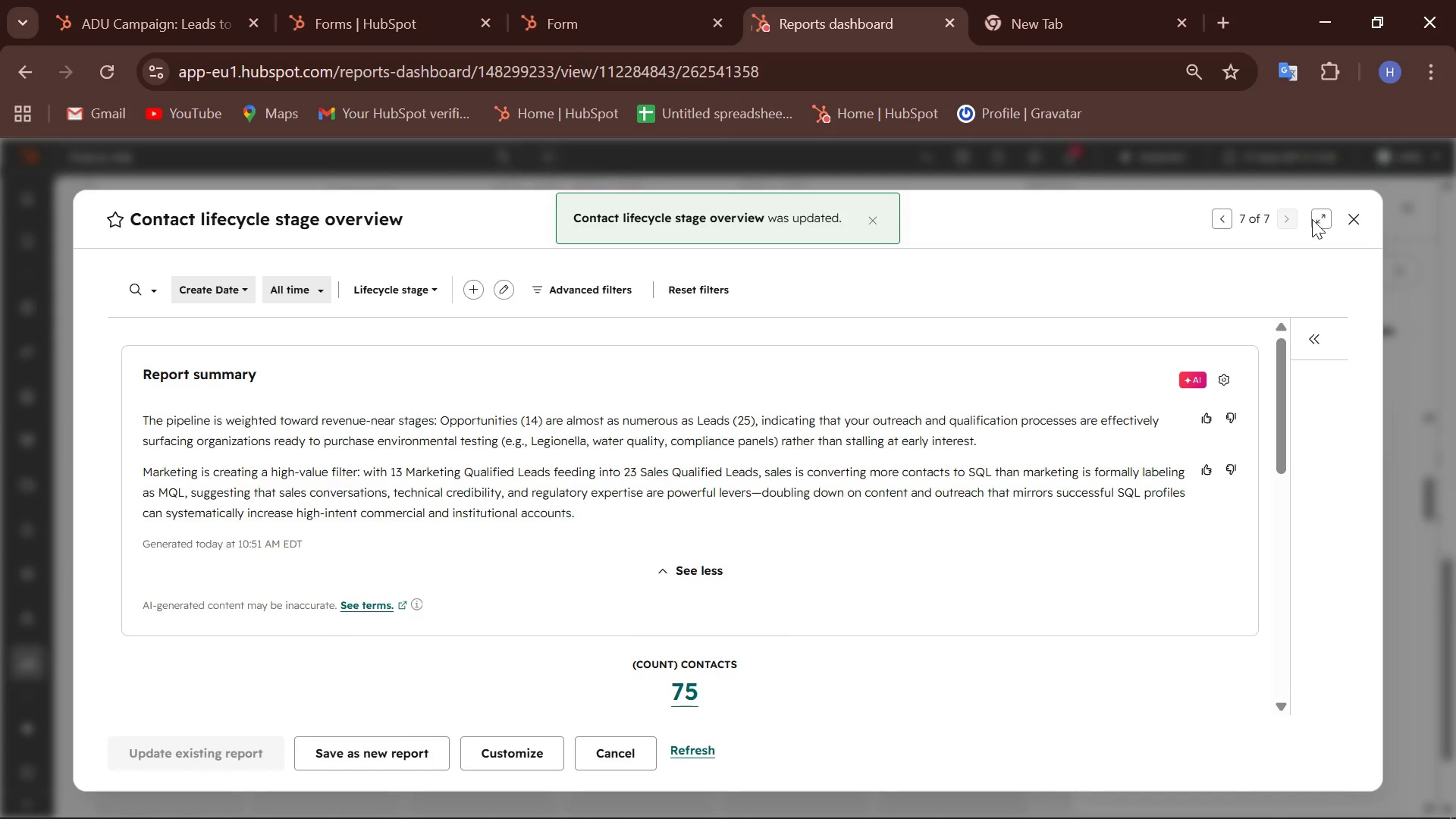 
left_click([1356, 214])
 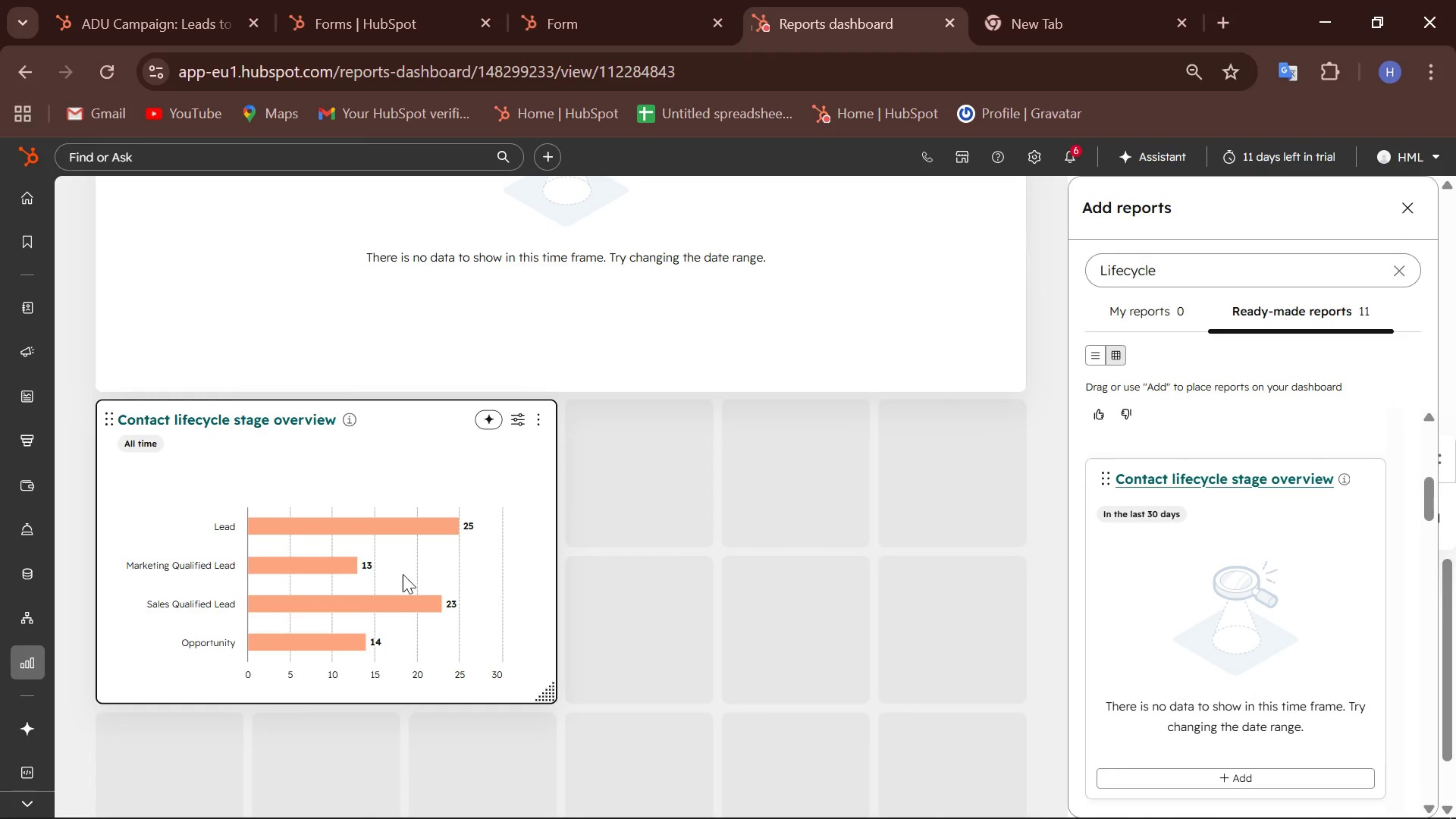 
scroll: coordinate [413, 570], scroll_direction: up, amount: 1.0
 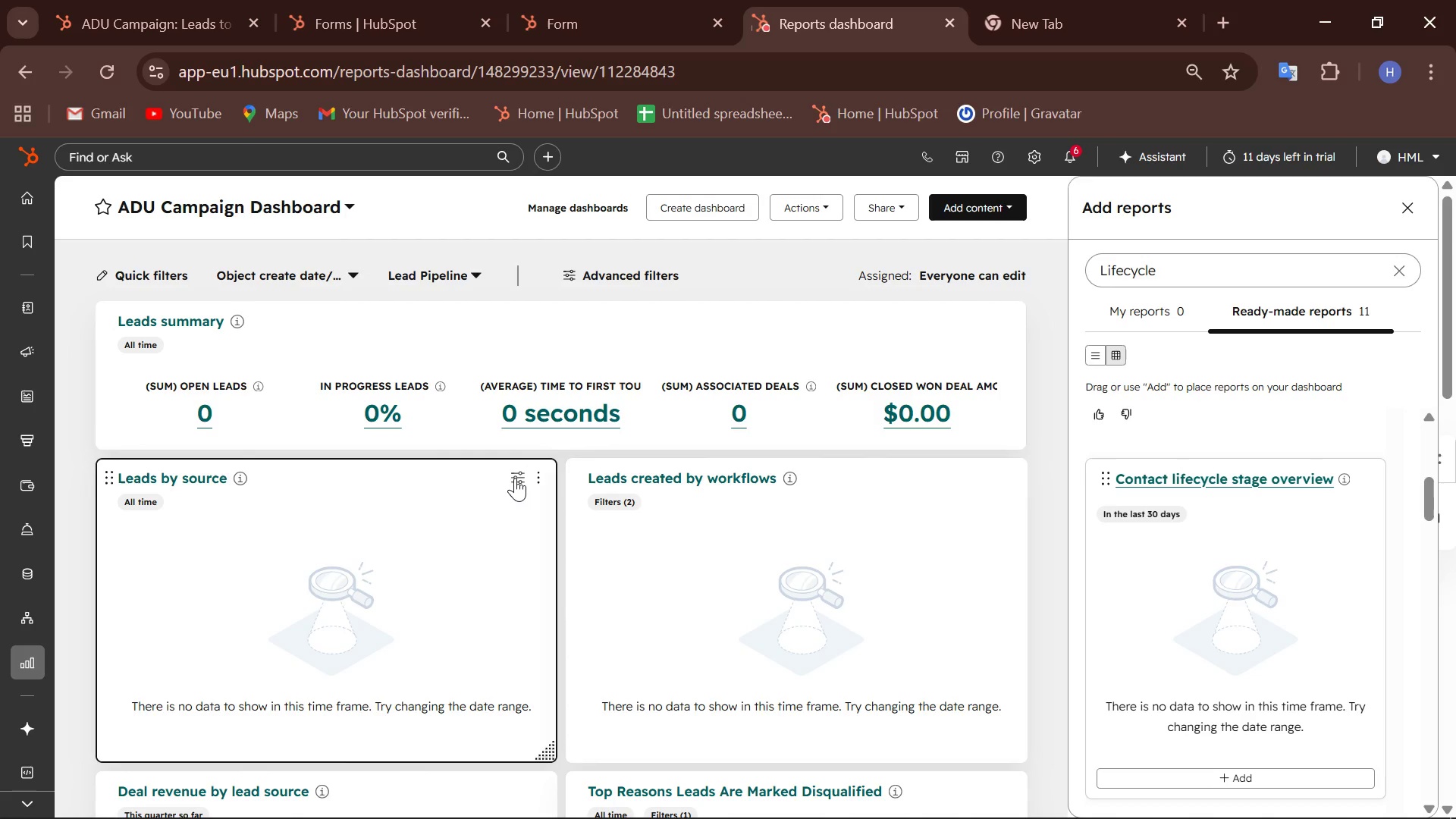 
scroll: coordinate [472, 538], scroll_direction: none, amount: 0.0
 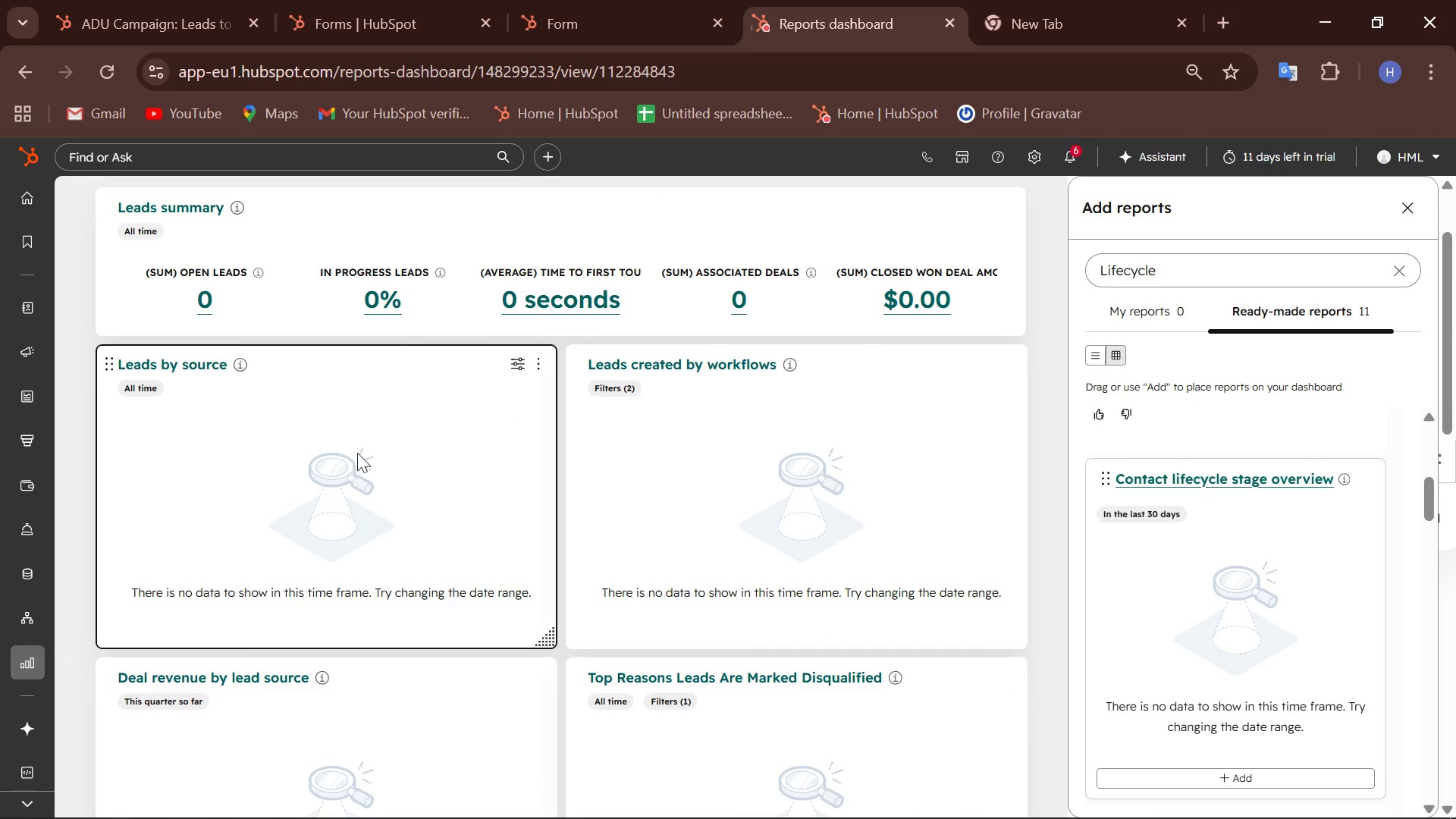 
left_click([518, 365])
 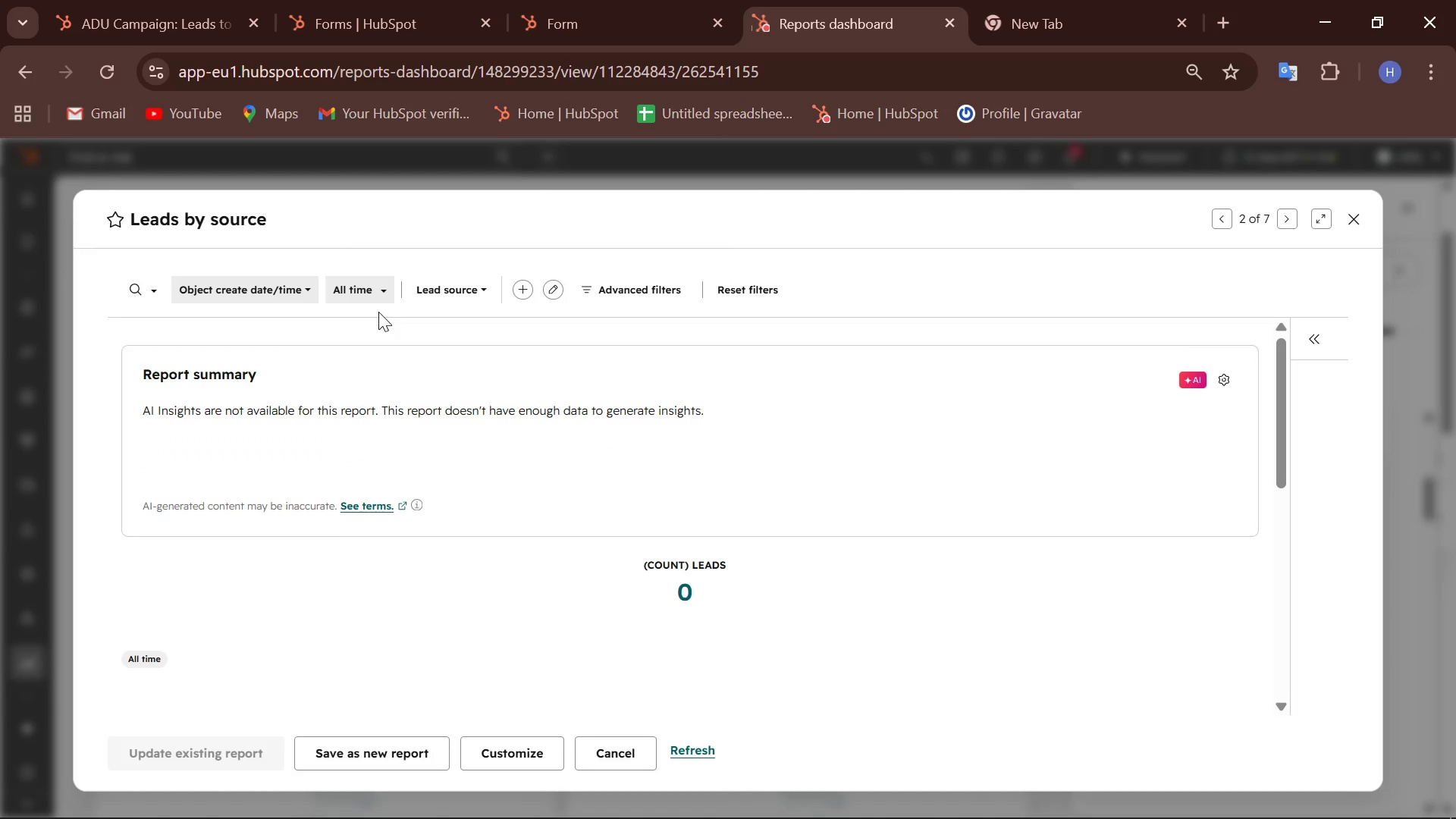 
left_click([365, 301])
 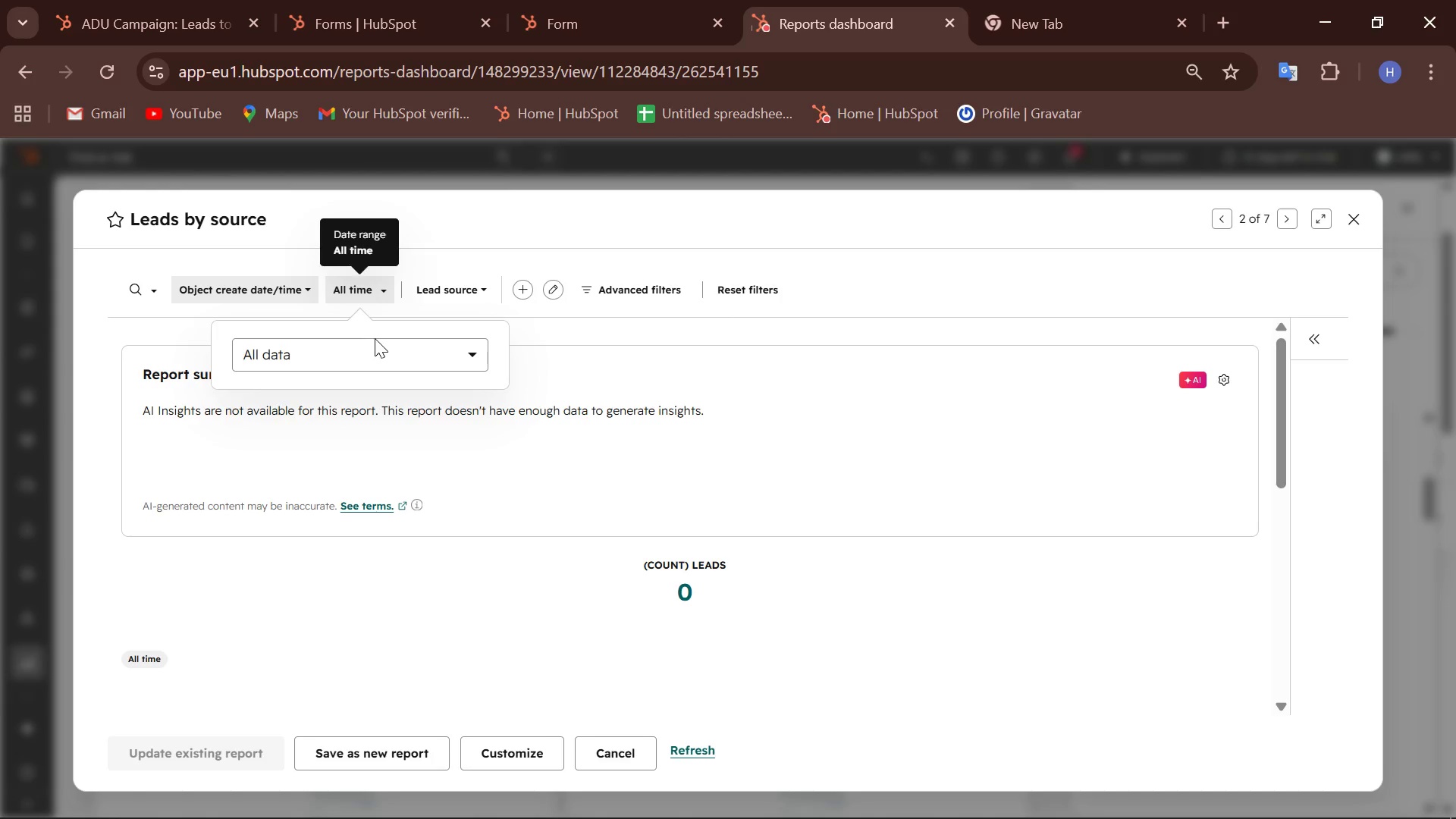 
left_click([394, 350])
 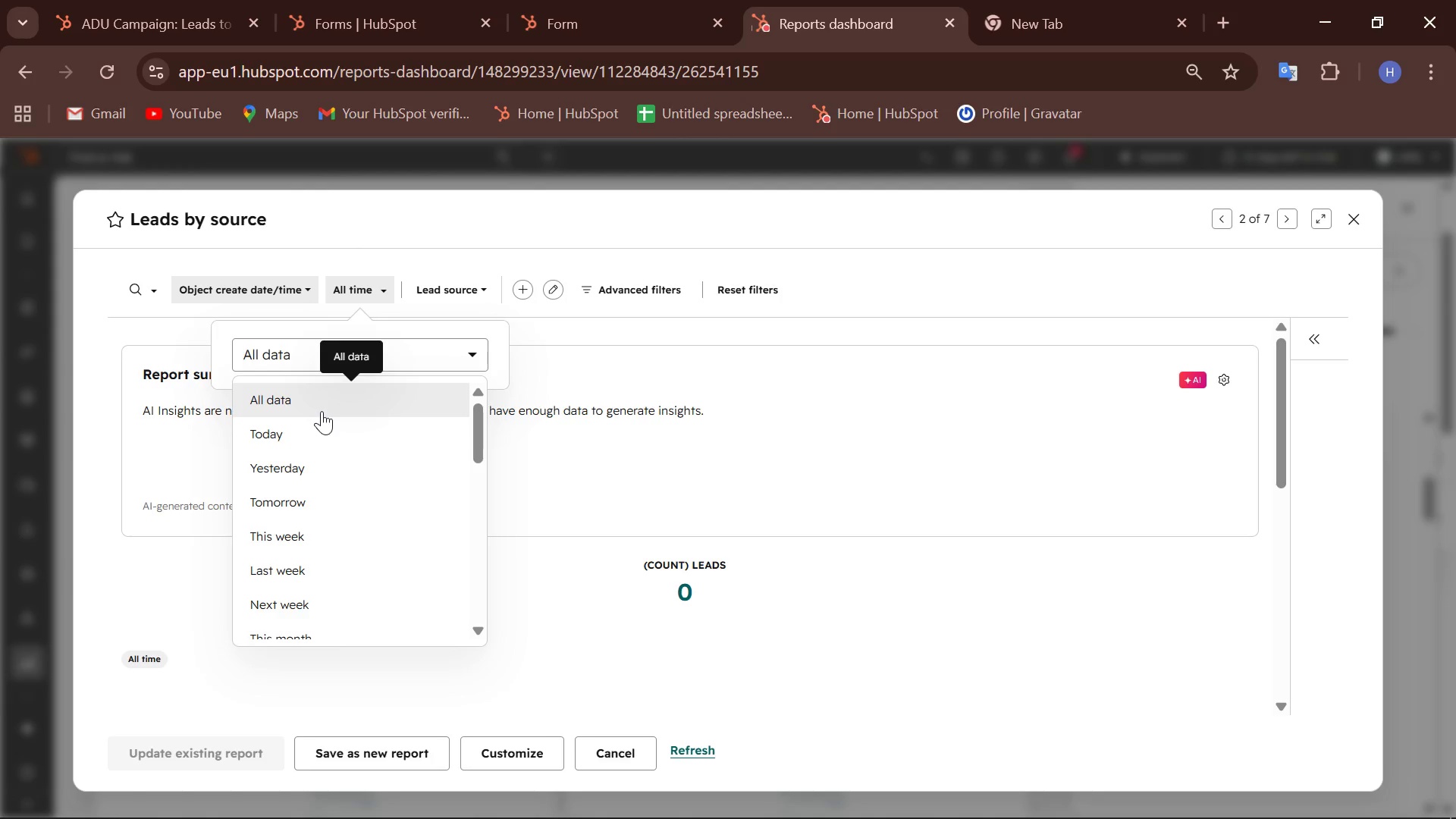 
wait(21.5)
 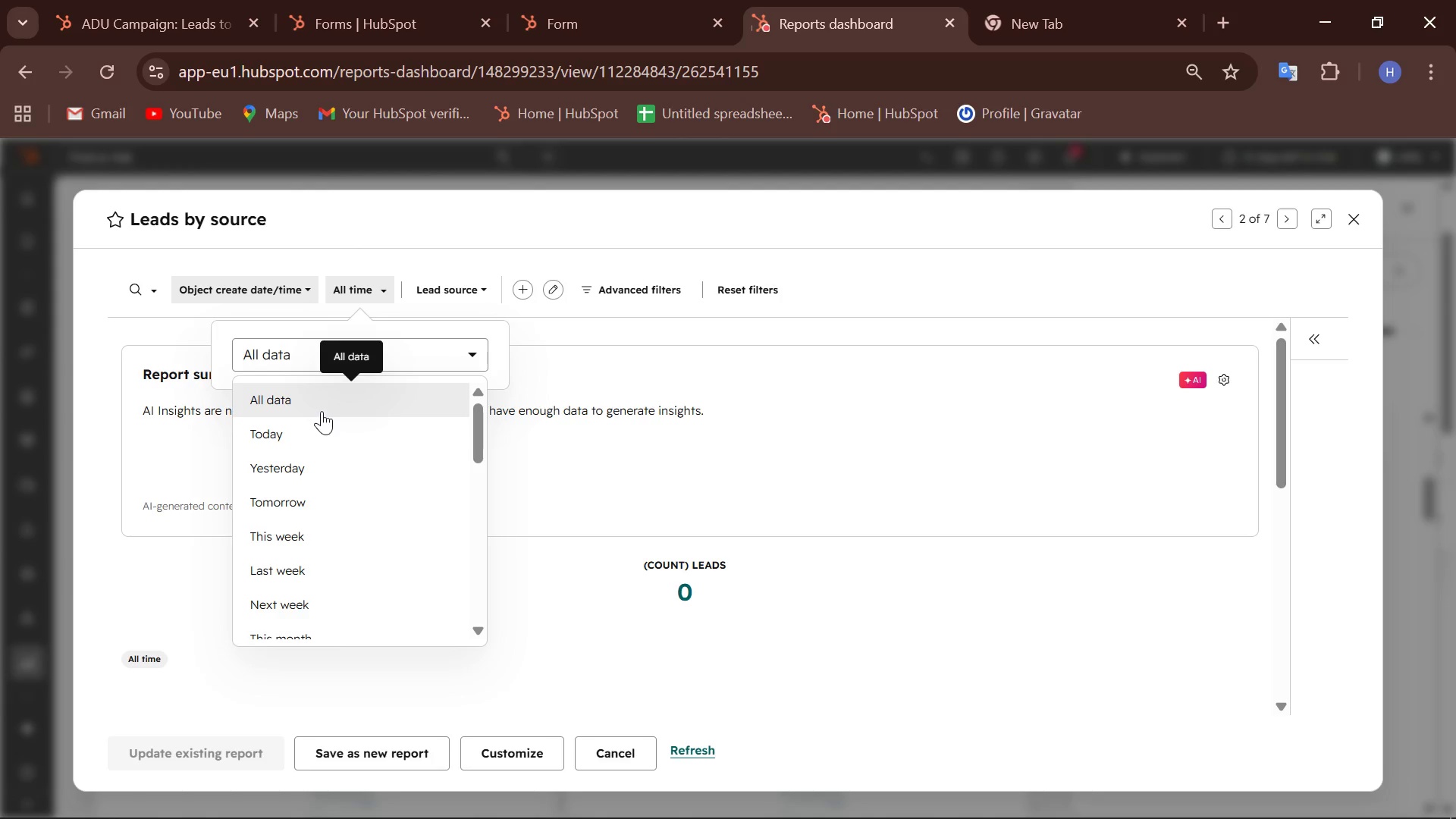 
scroll: coordinate [312, 498], scroll_direction: down, amount: 8.0
 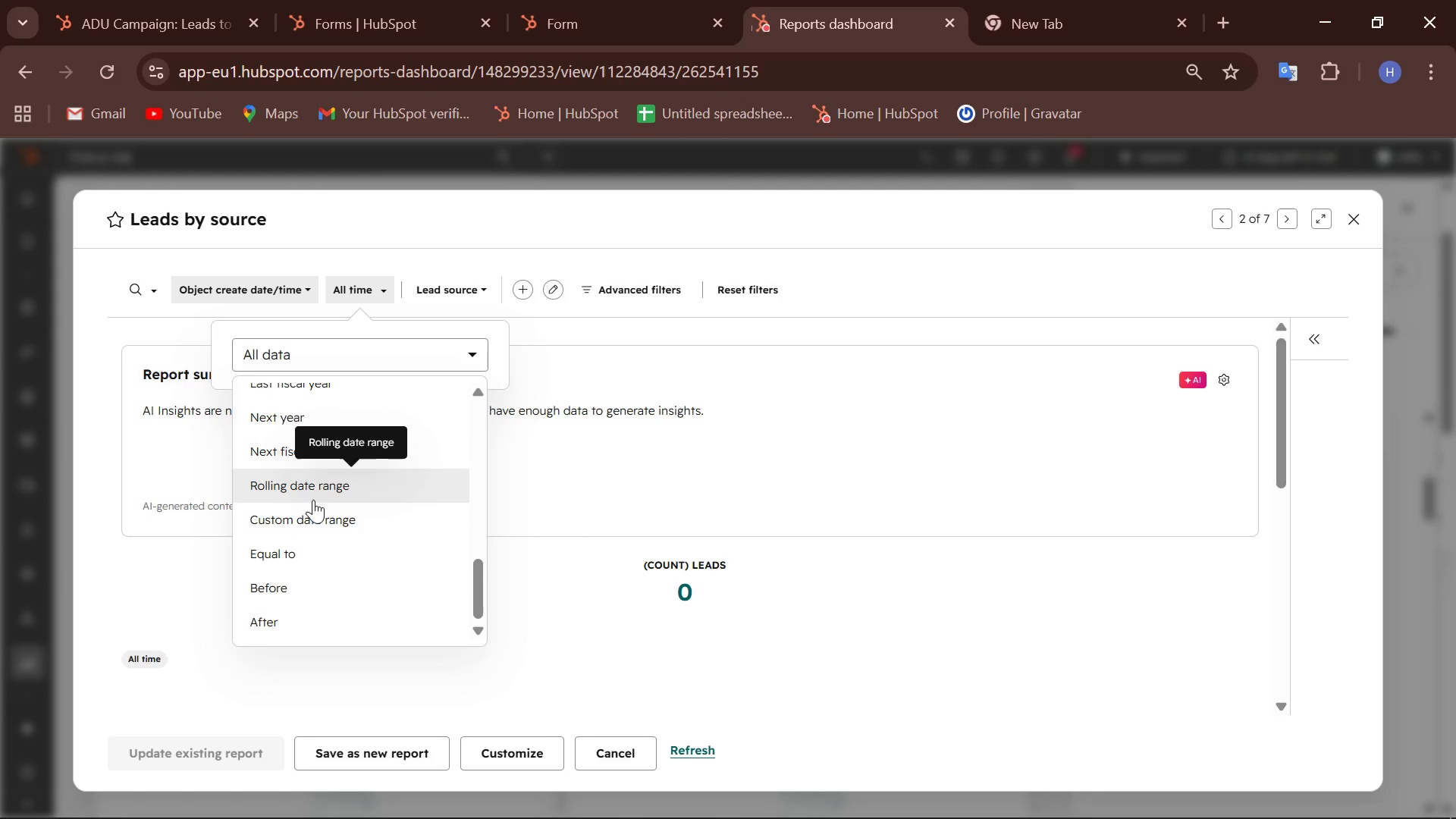 
scroll: coordinate [315, 499], scroll_direction: up, amount: 12.0
 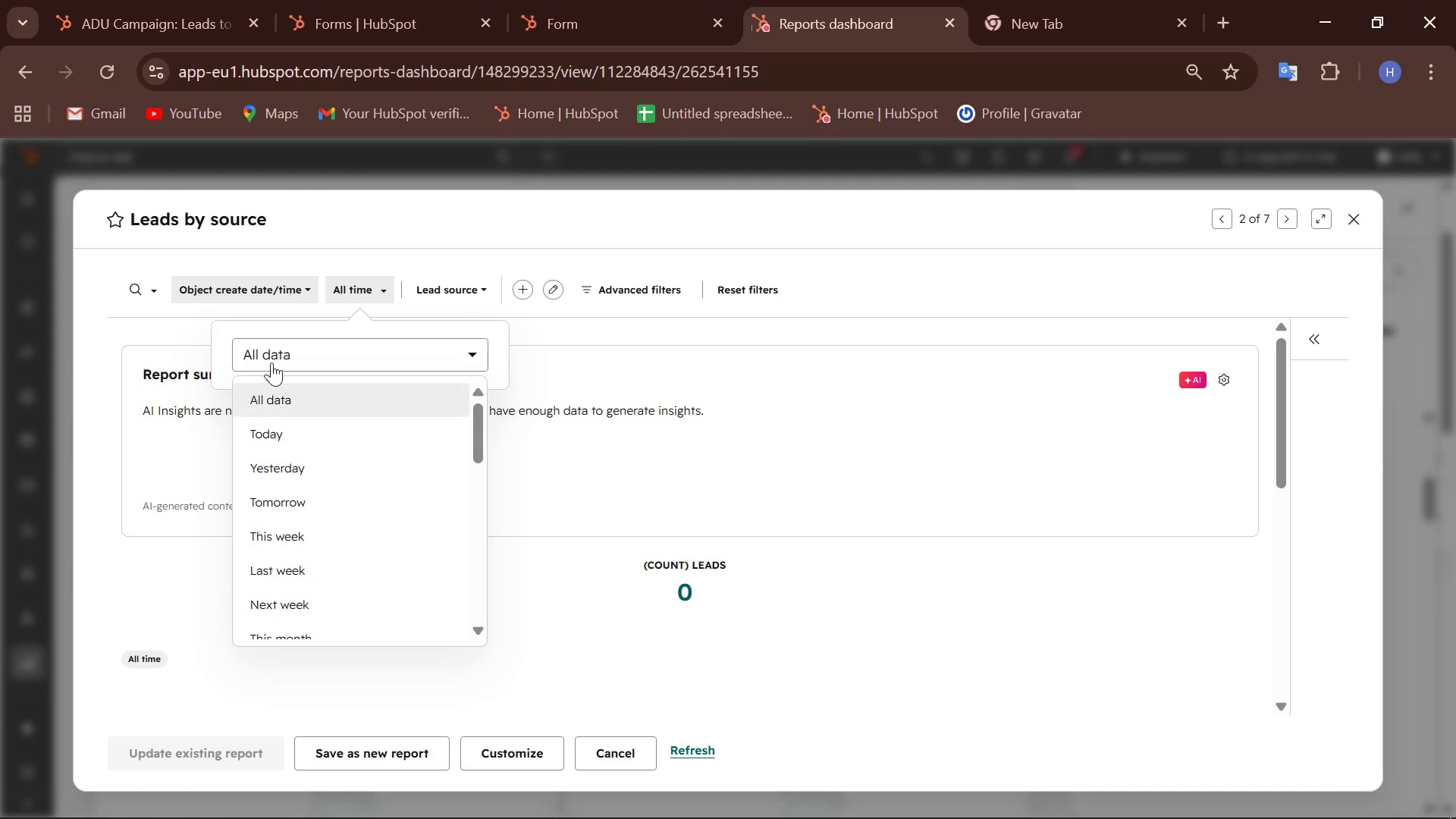 
left_click([472, 294])
 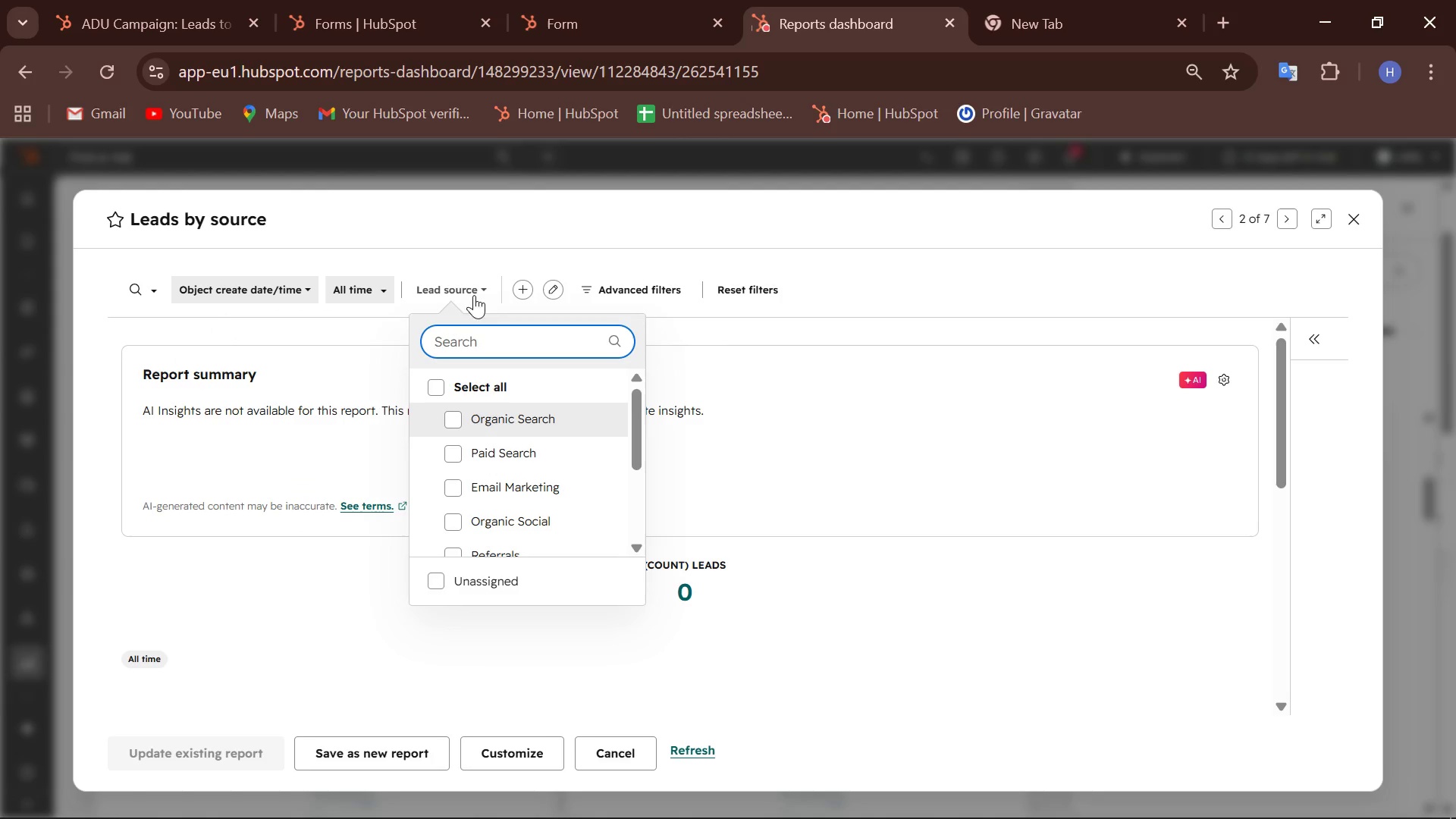 
scroll: coordinate [488, 410], scroll_direction: down, amount: 5.0
 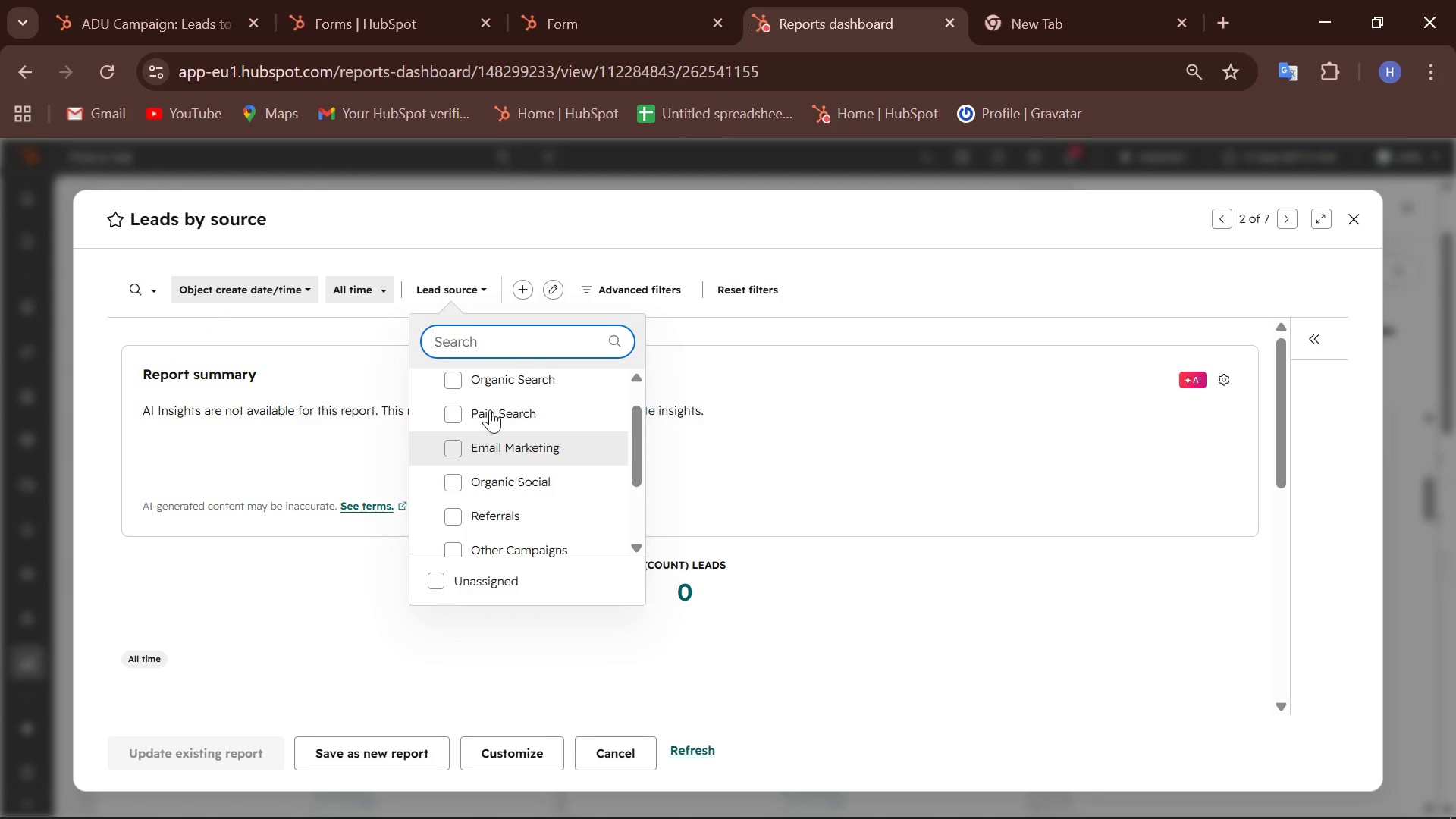 
scroll: coordinate [490, 410], scroll_direction: up, amount: 5.0
 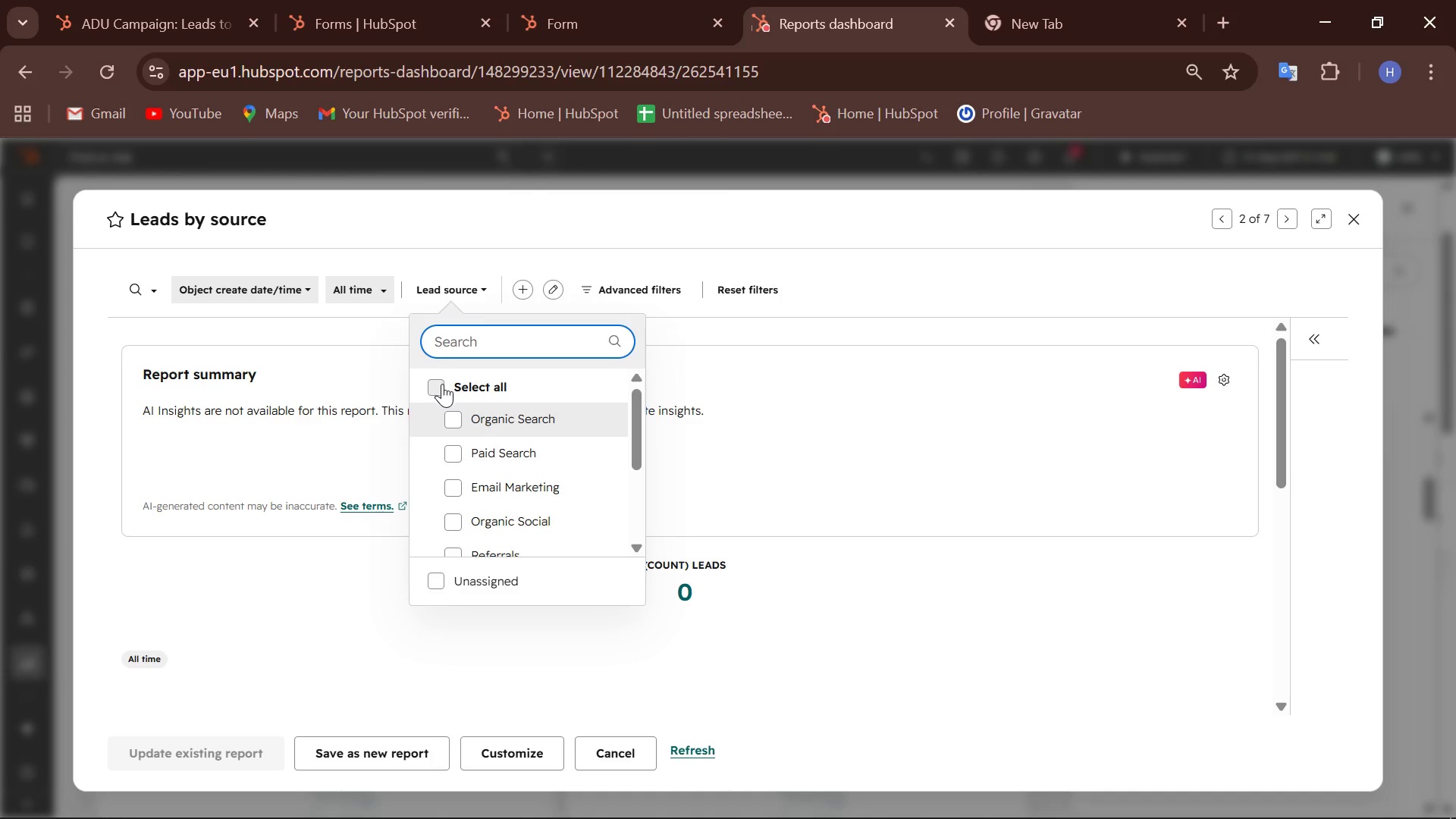 
left_click([442, 384])
 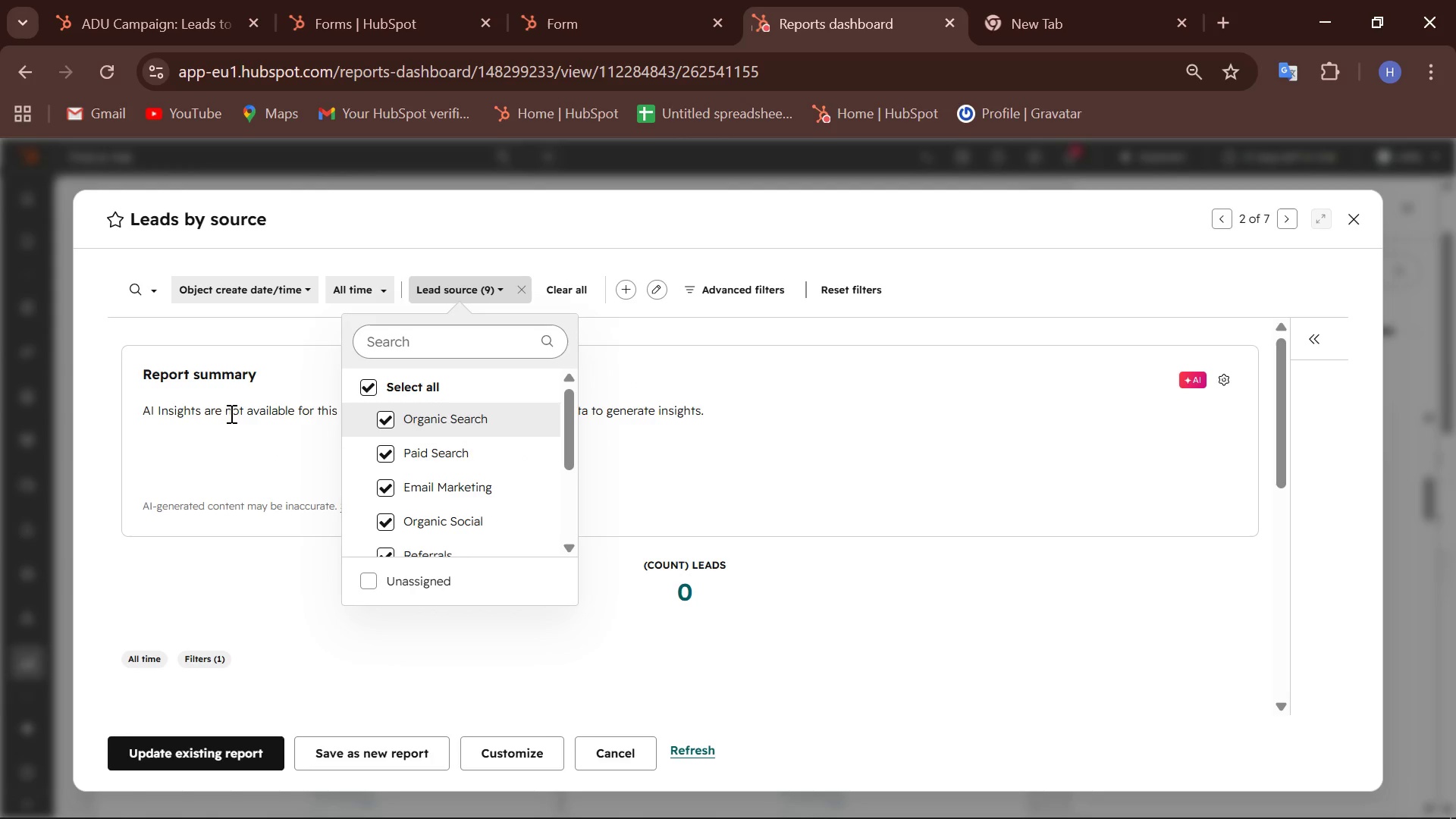 
scroll: coordinate [396, 441], scroll_direction: down, amount: 7.0
 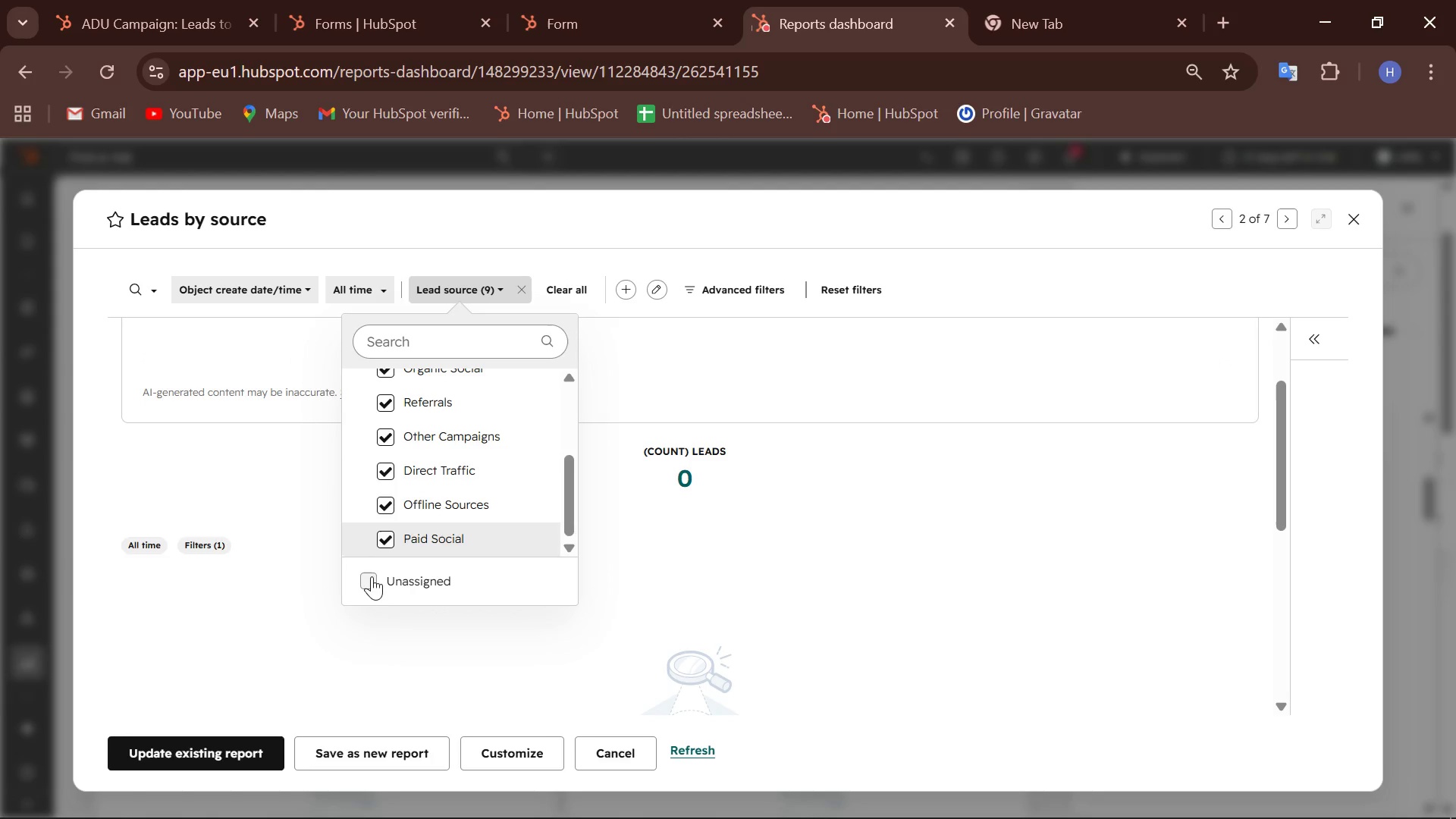 
left_click([376, 576])
 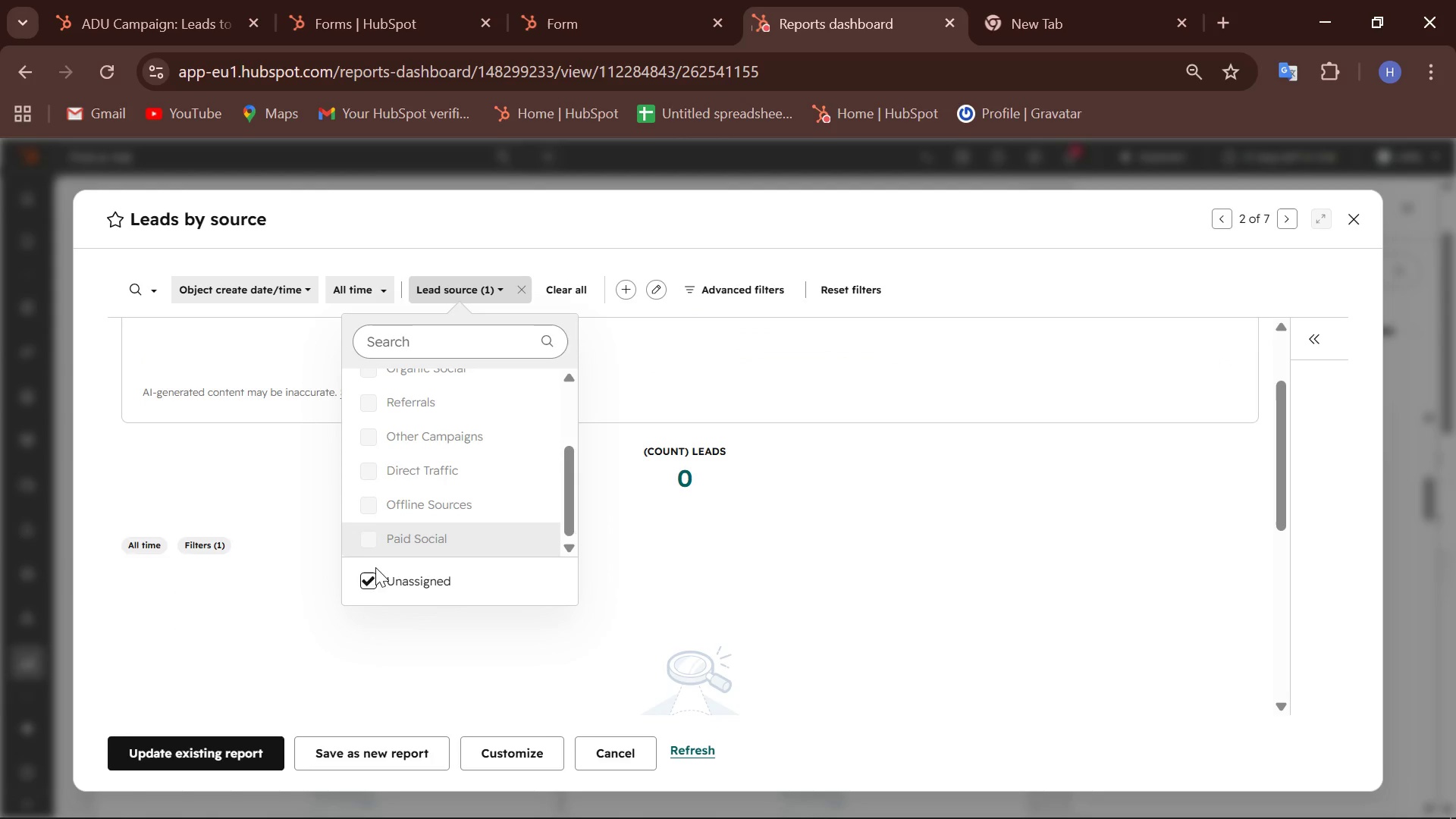 
left_click([365, 583])
 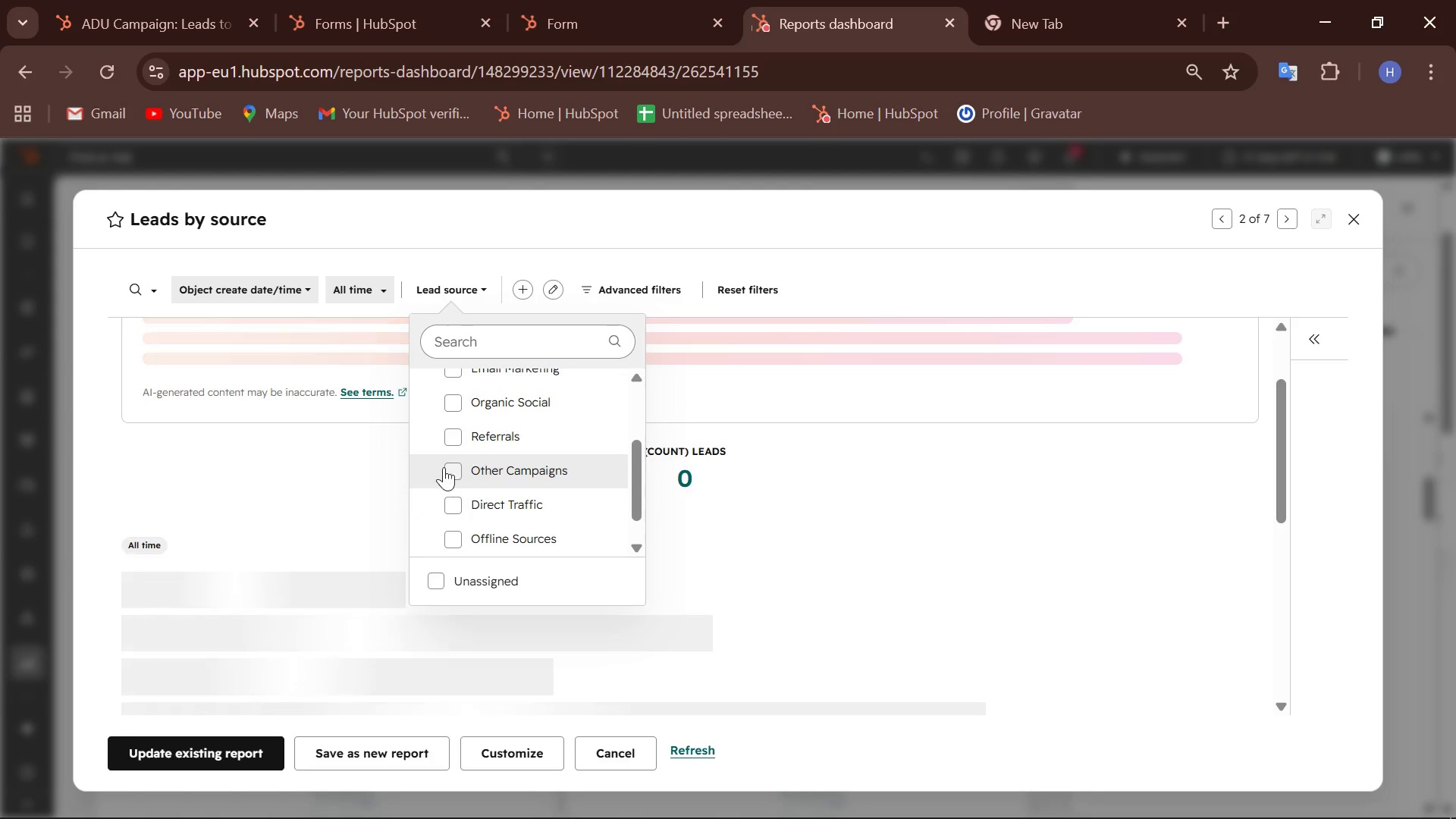 
scroll: coordinate [463, 421], scroll_direction: up, amount: 3.0
 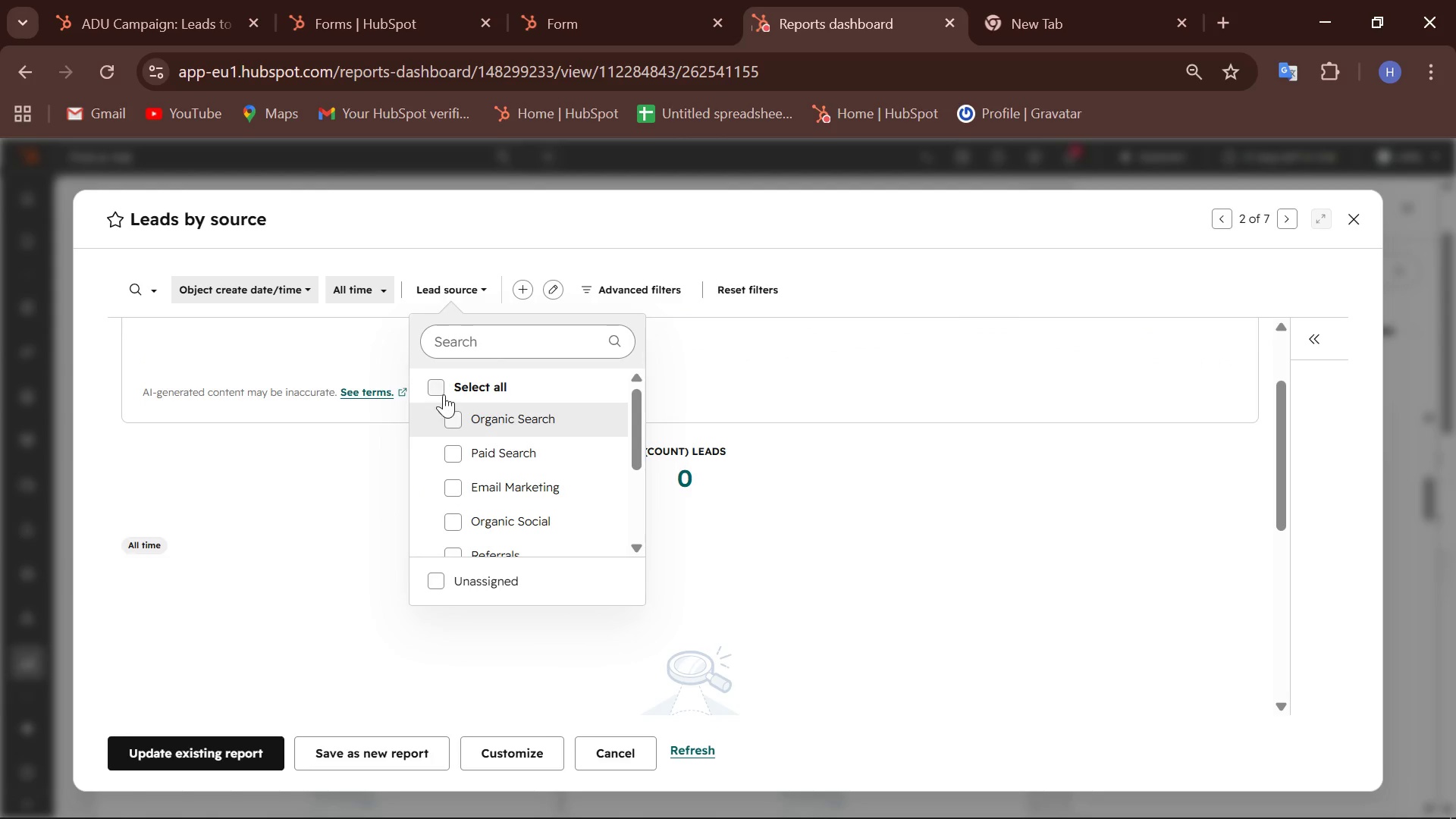 
left_click_drag(start_coordinate=[442, 392], to_coordinate=[438, 392])
 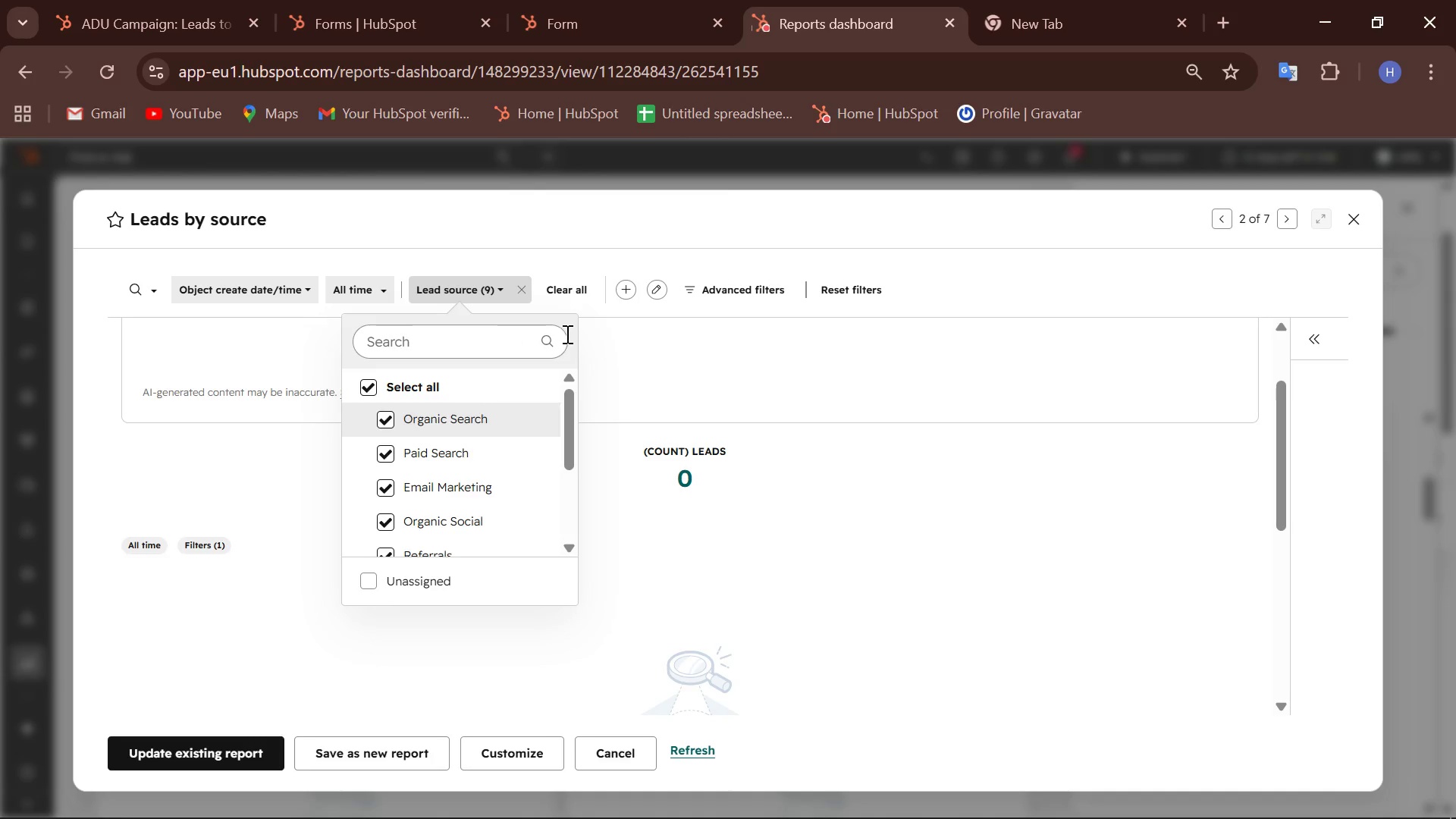 
wait(70.48)
 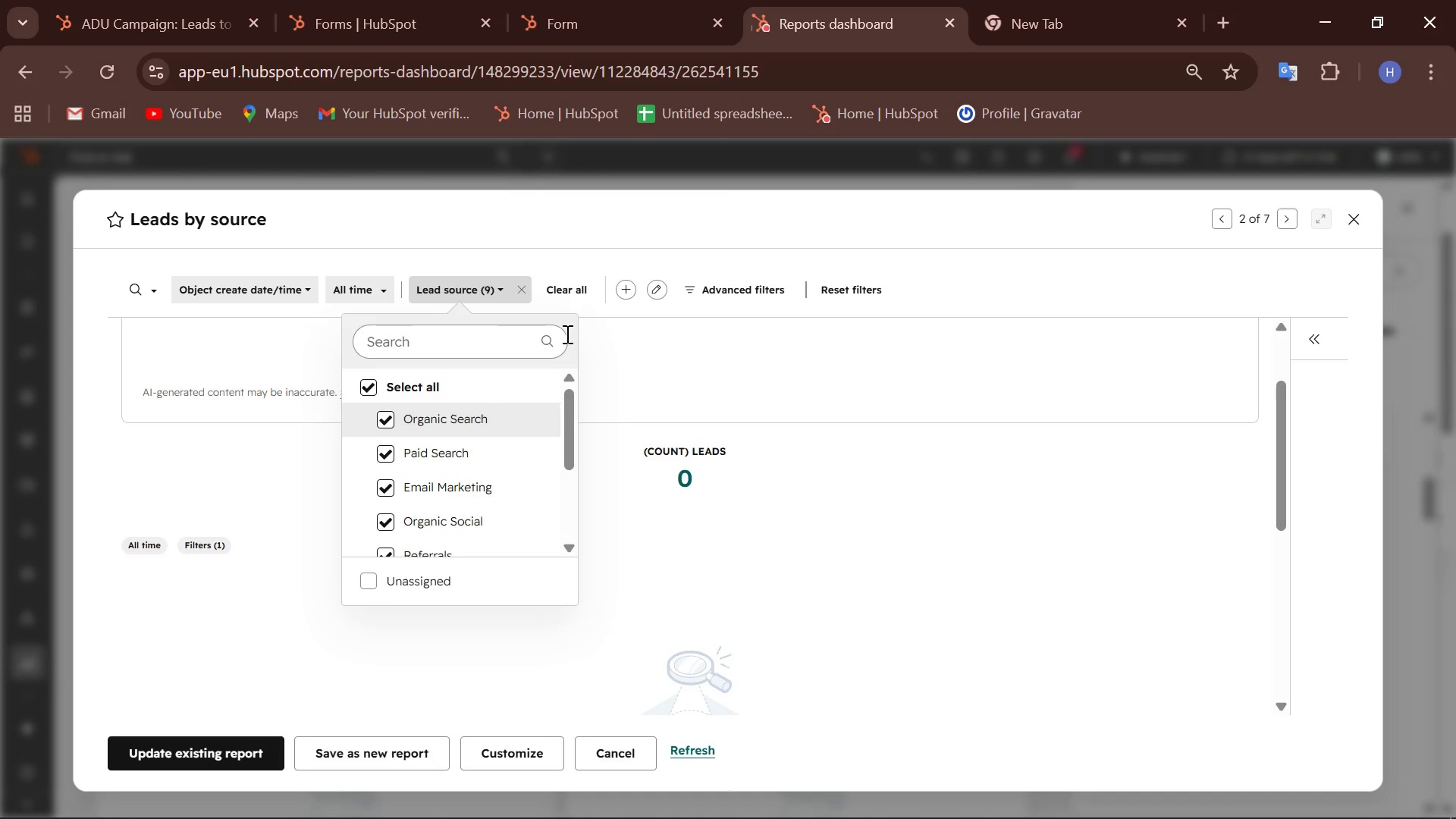 
left_click([209, 751])
 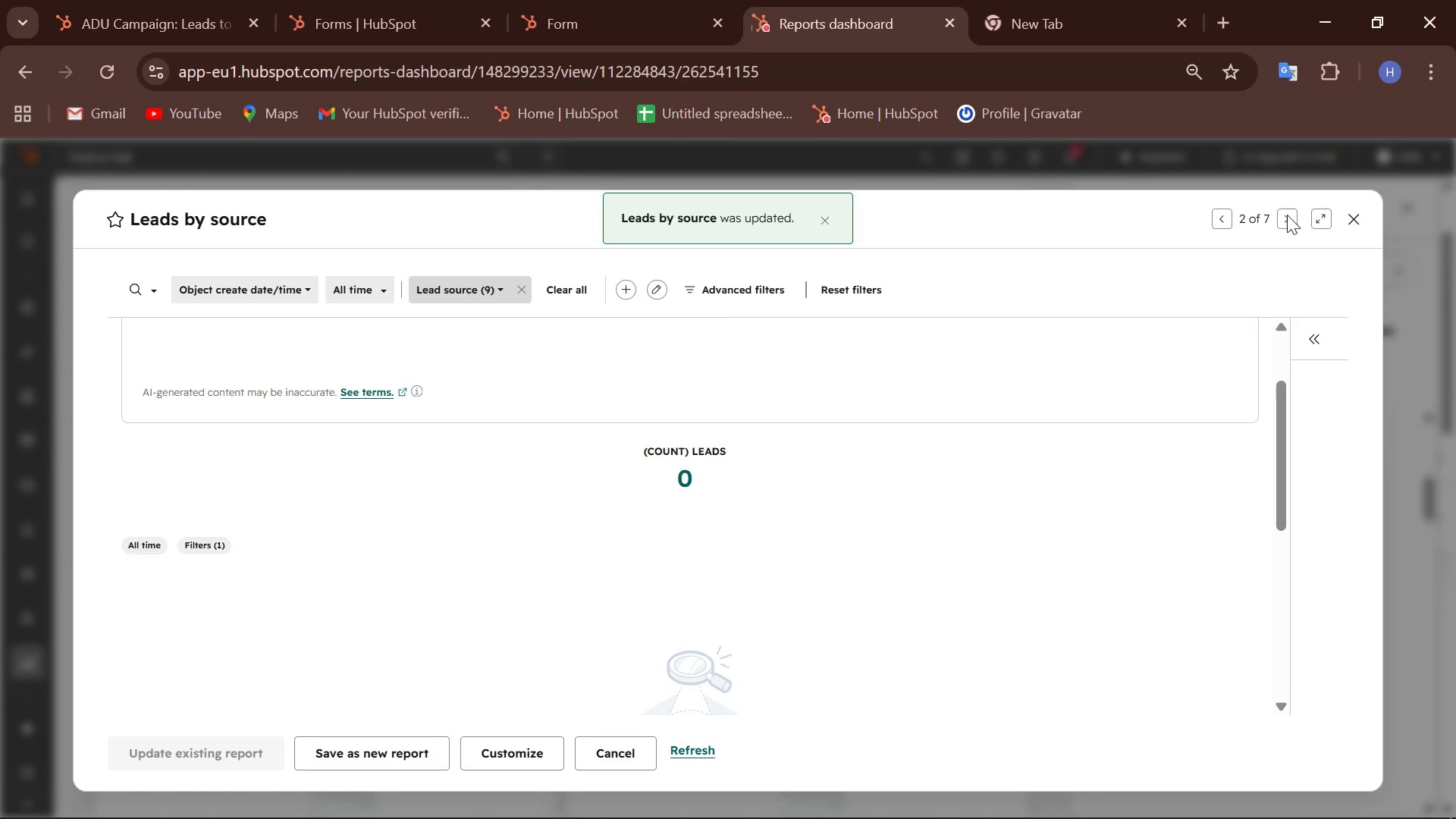 
left_click([1357, 221])
 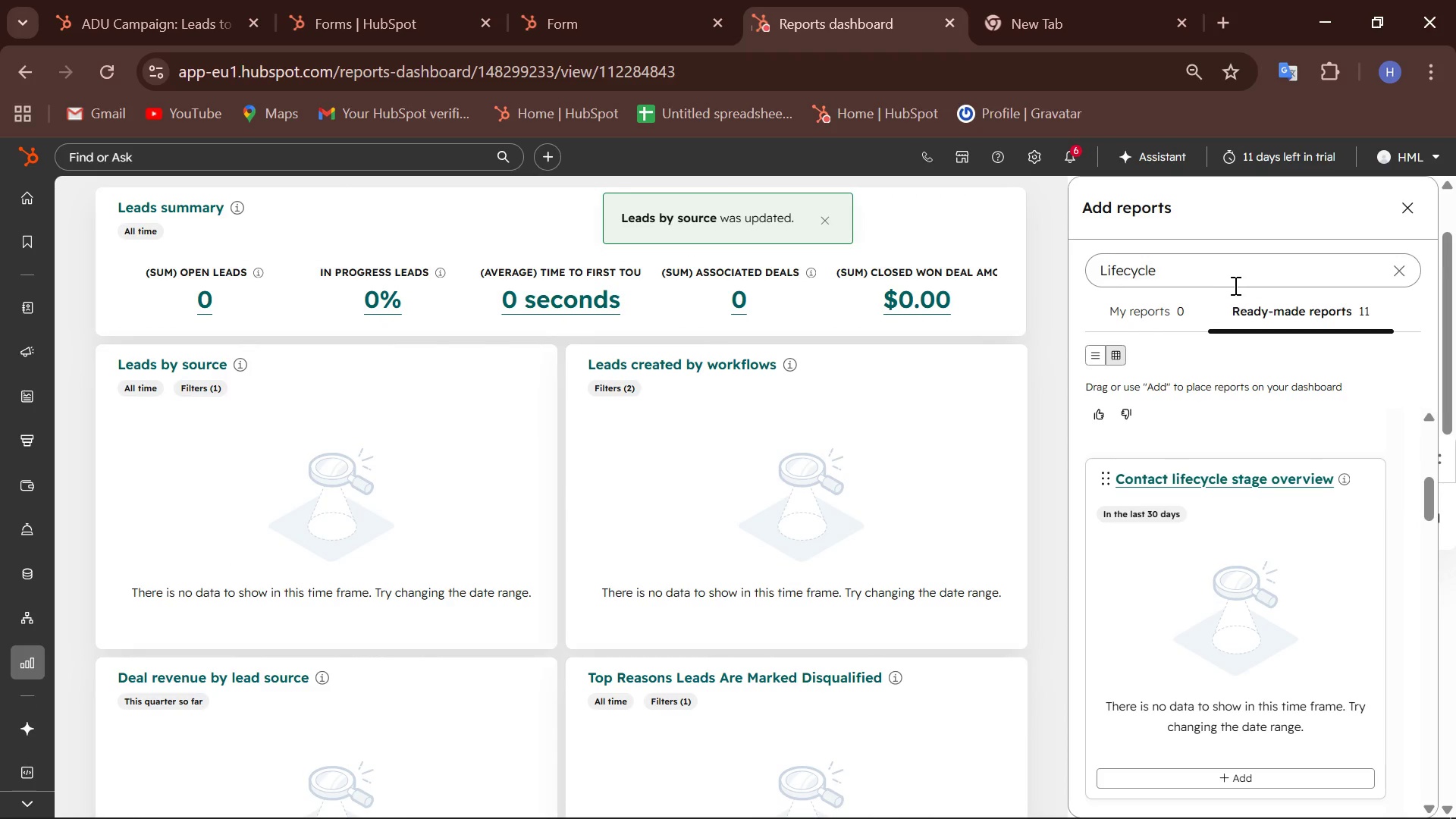 
left_click_drag(start_coordinate=[1235, 281], to_coordinate=[1090, 299])
 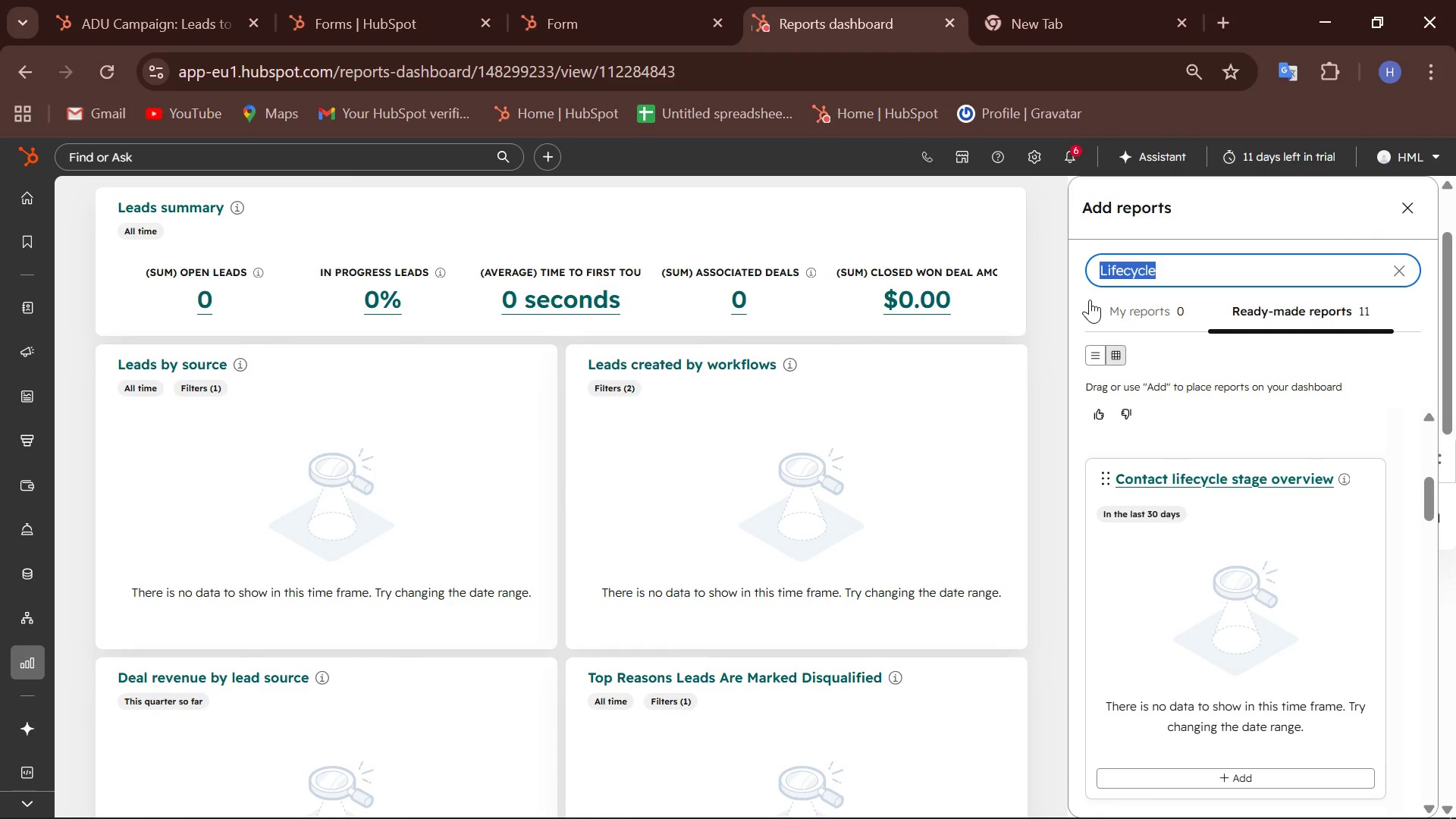 
type(lead volume)
 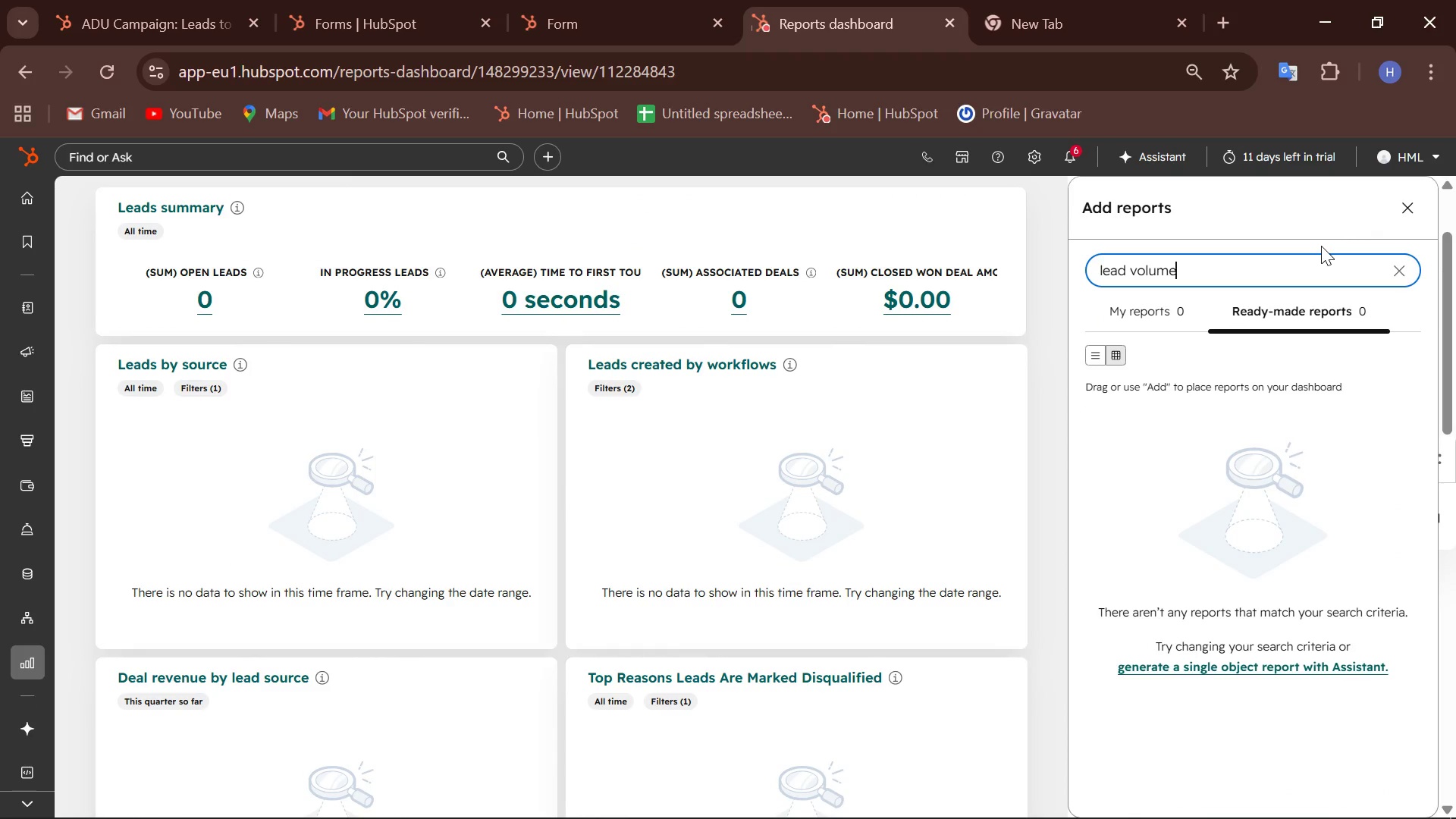 
key(Backspace)
 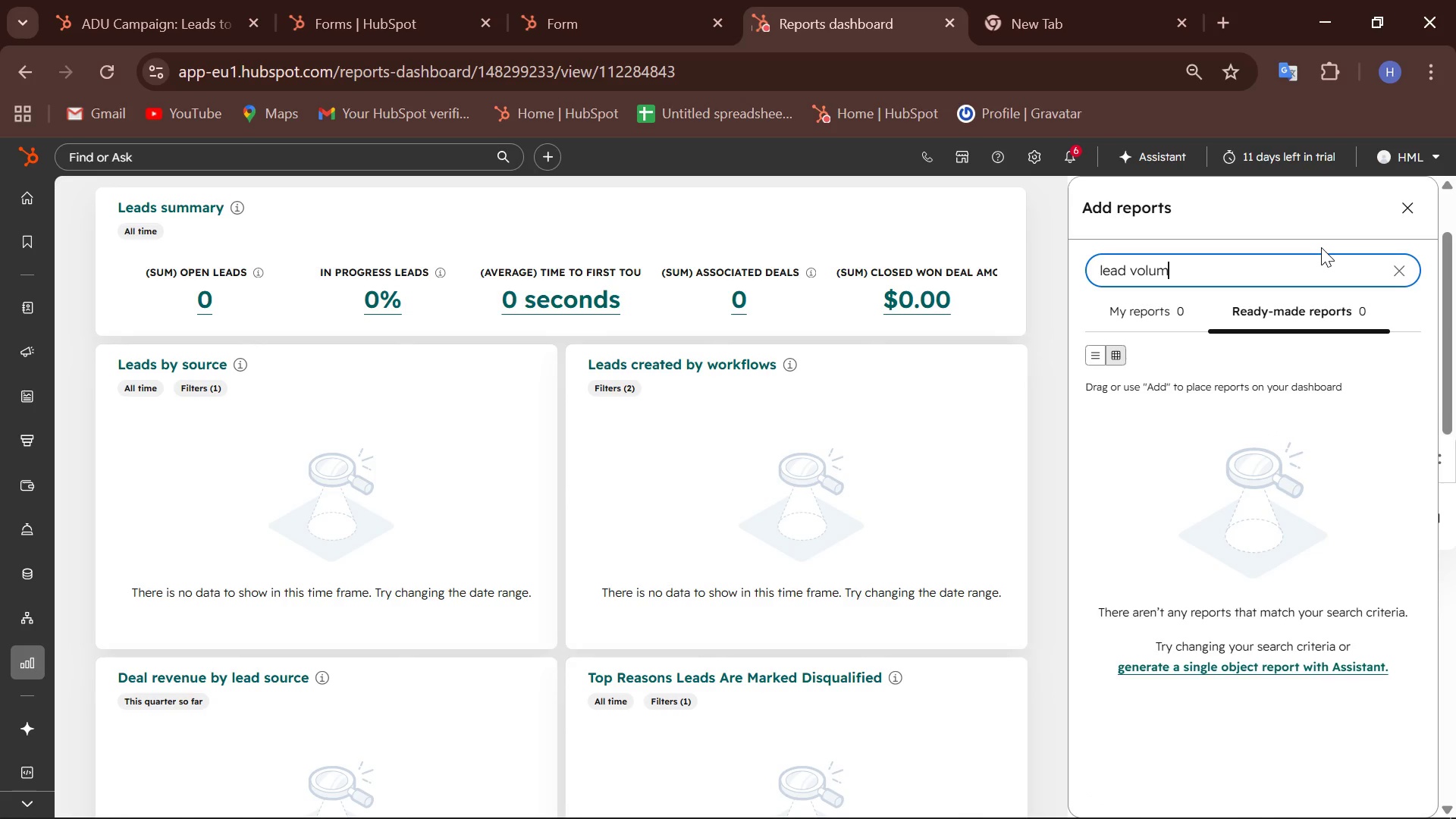 
key(E)
 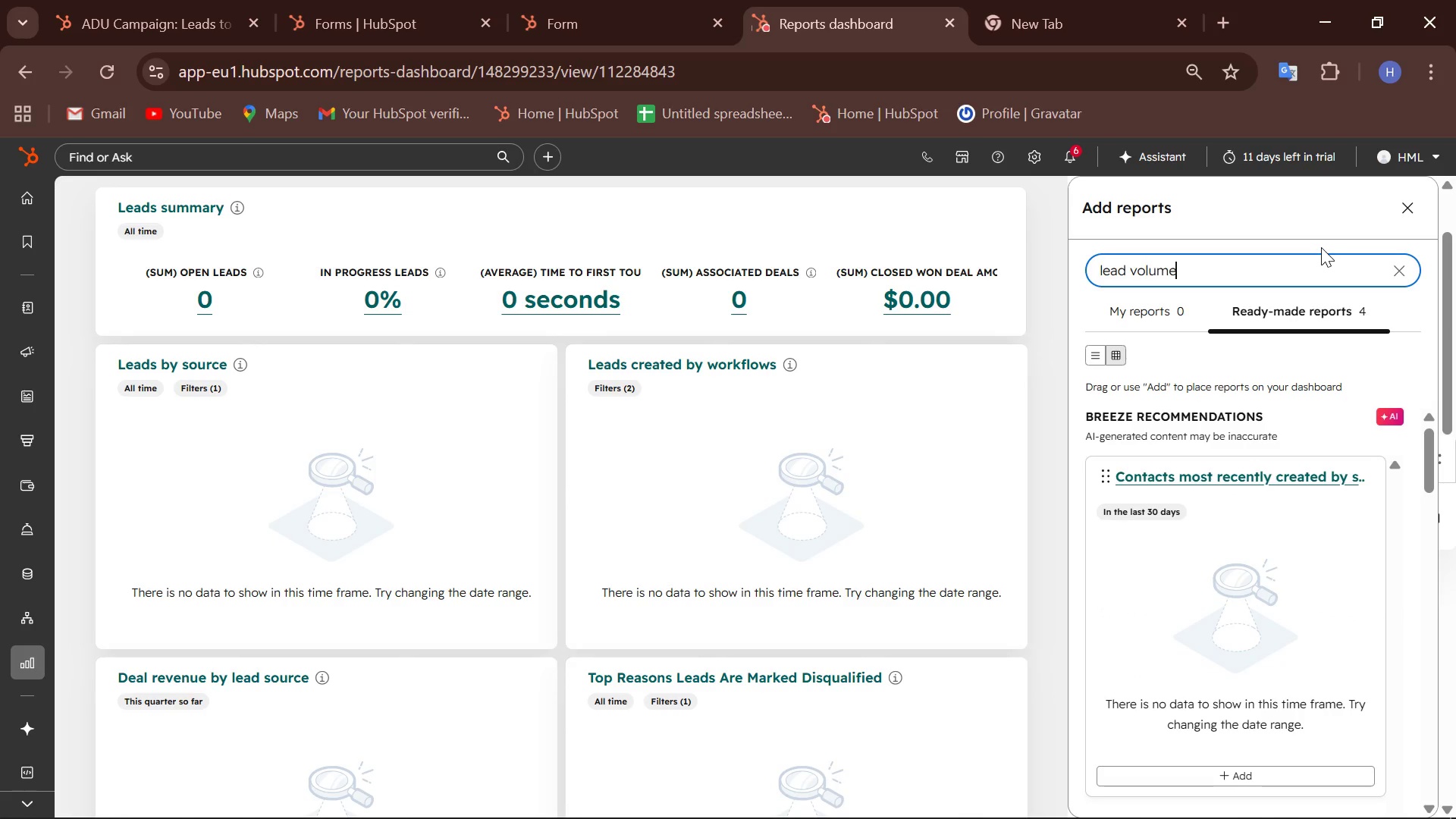 
wait(8.3)
 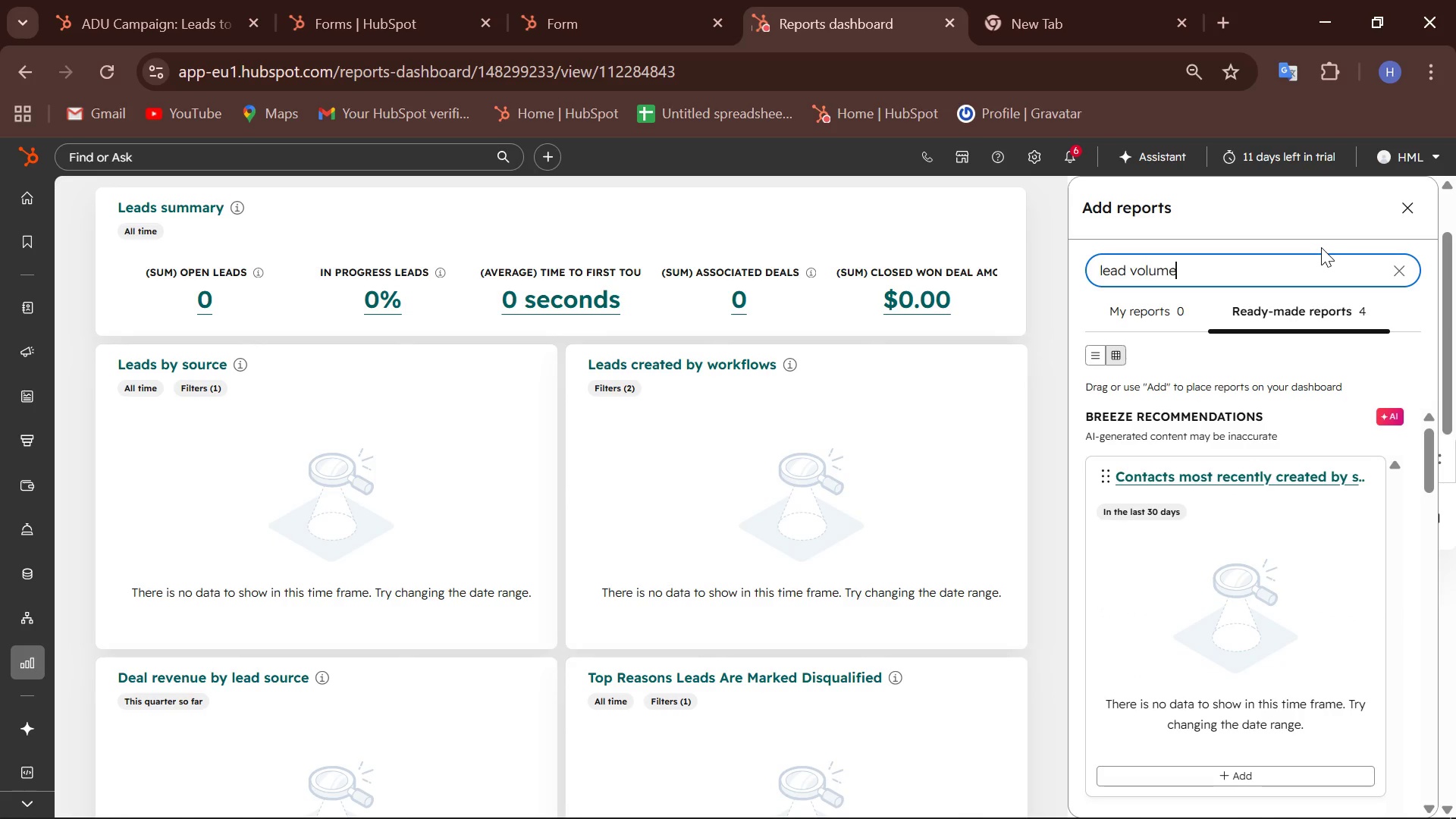 
left_click([1291, 469])
 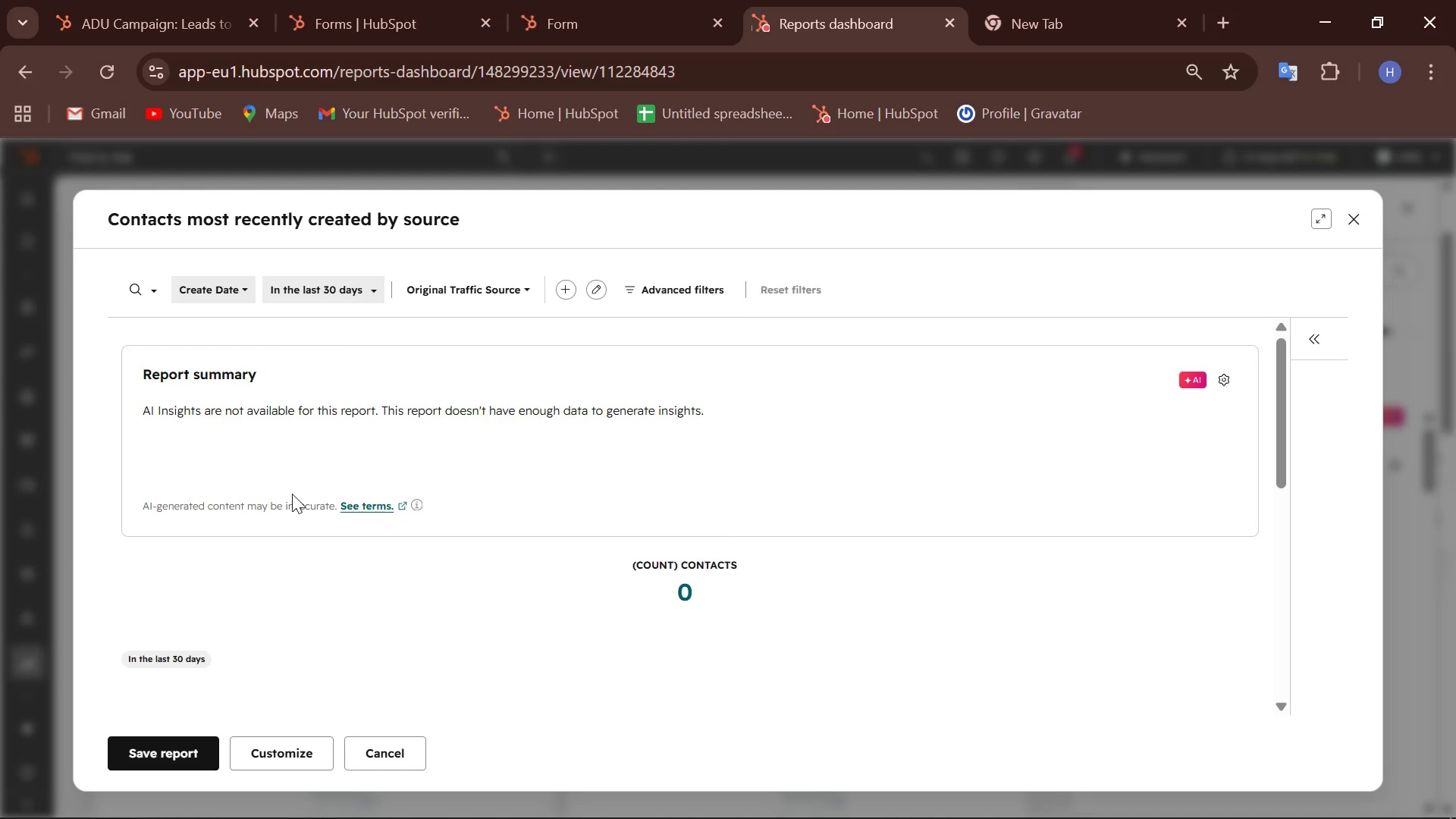 
left_click([376, 287])
 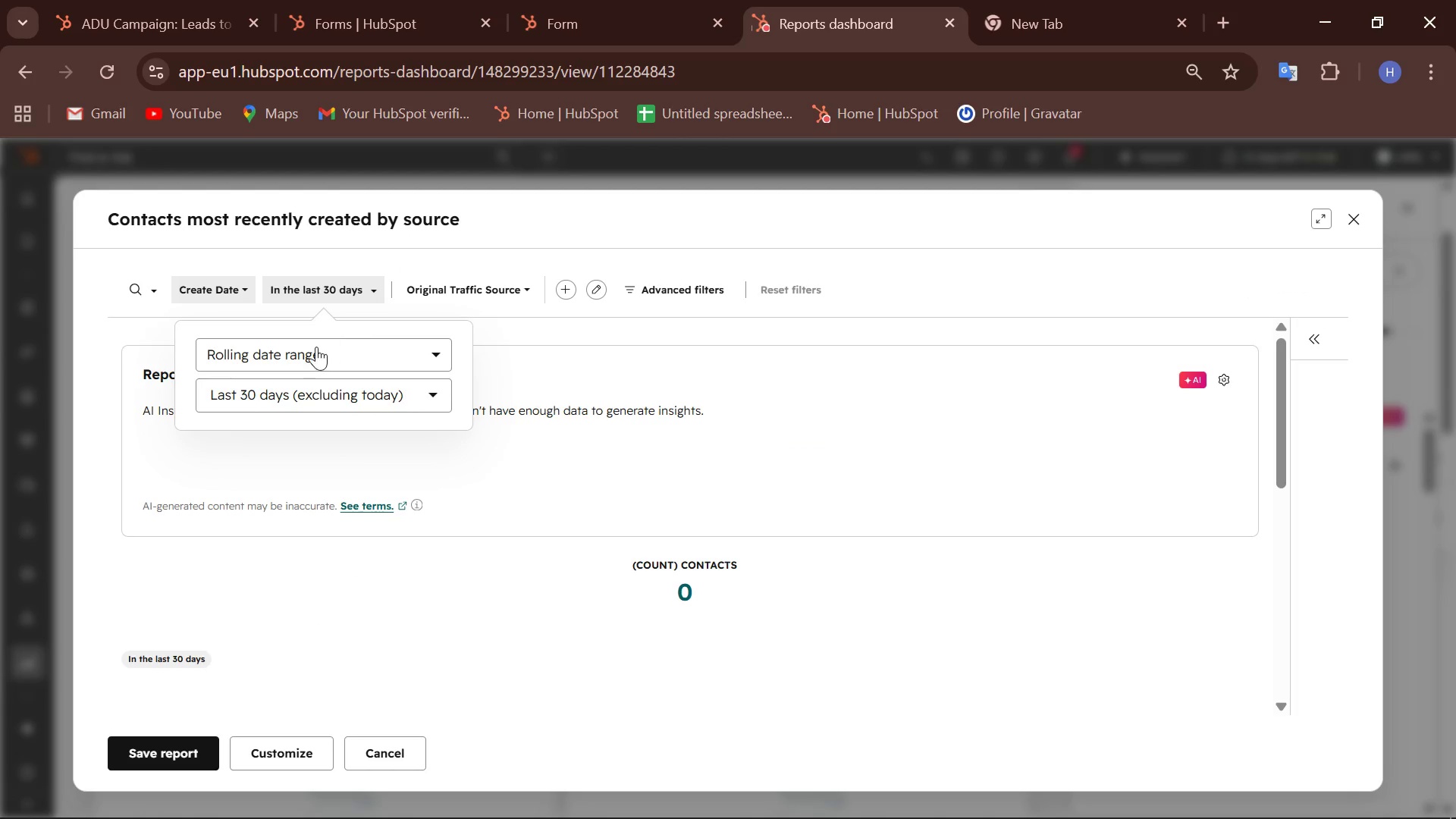 
left_click([312, 352])
 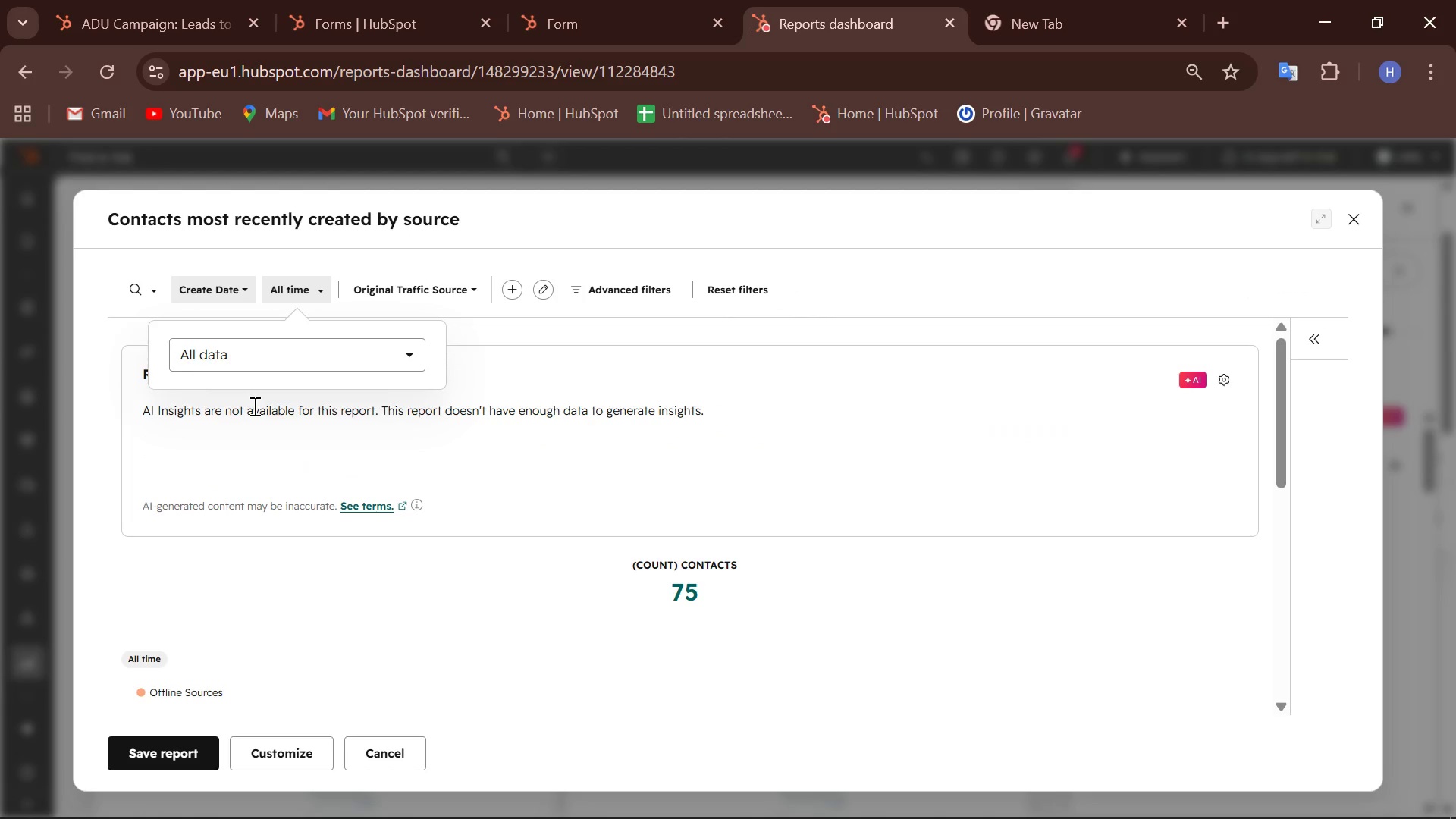 
wait(5.34)
 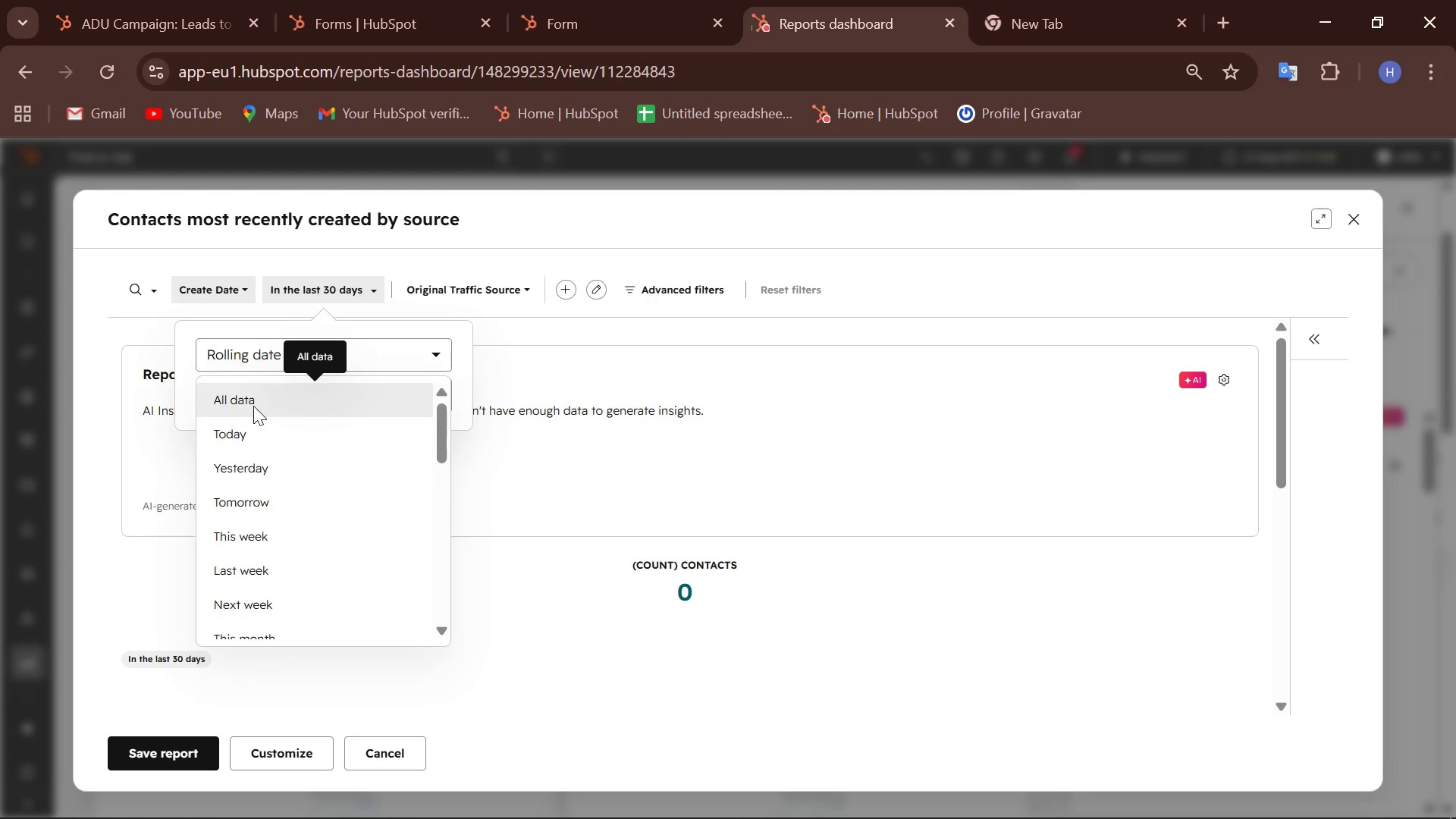 
left_click([426, 291])
 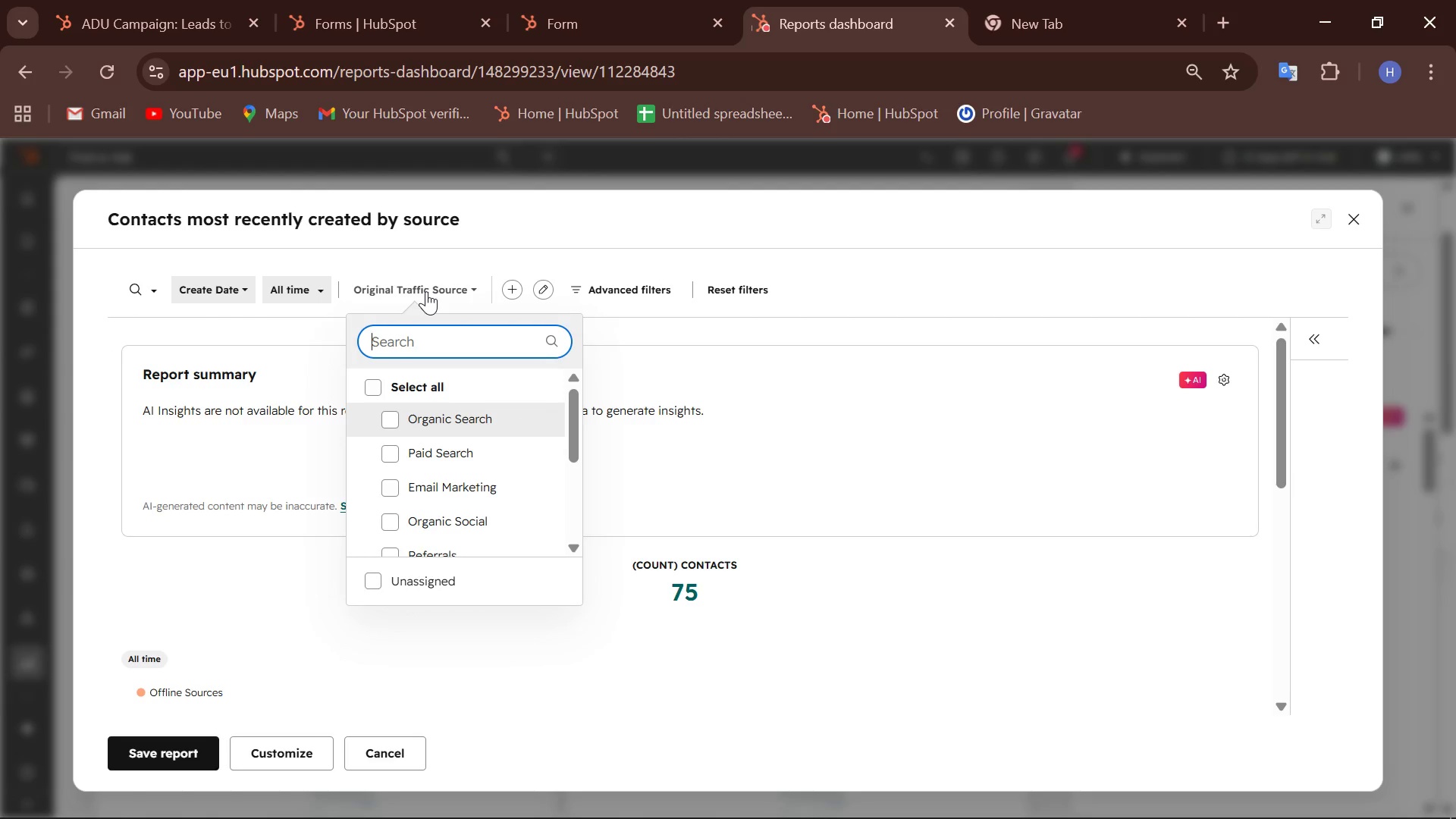 
scroll: coordinate [412, 410], scroll_direction: none, amount: 0.0
 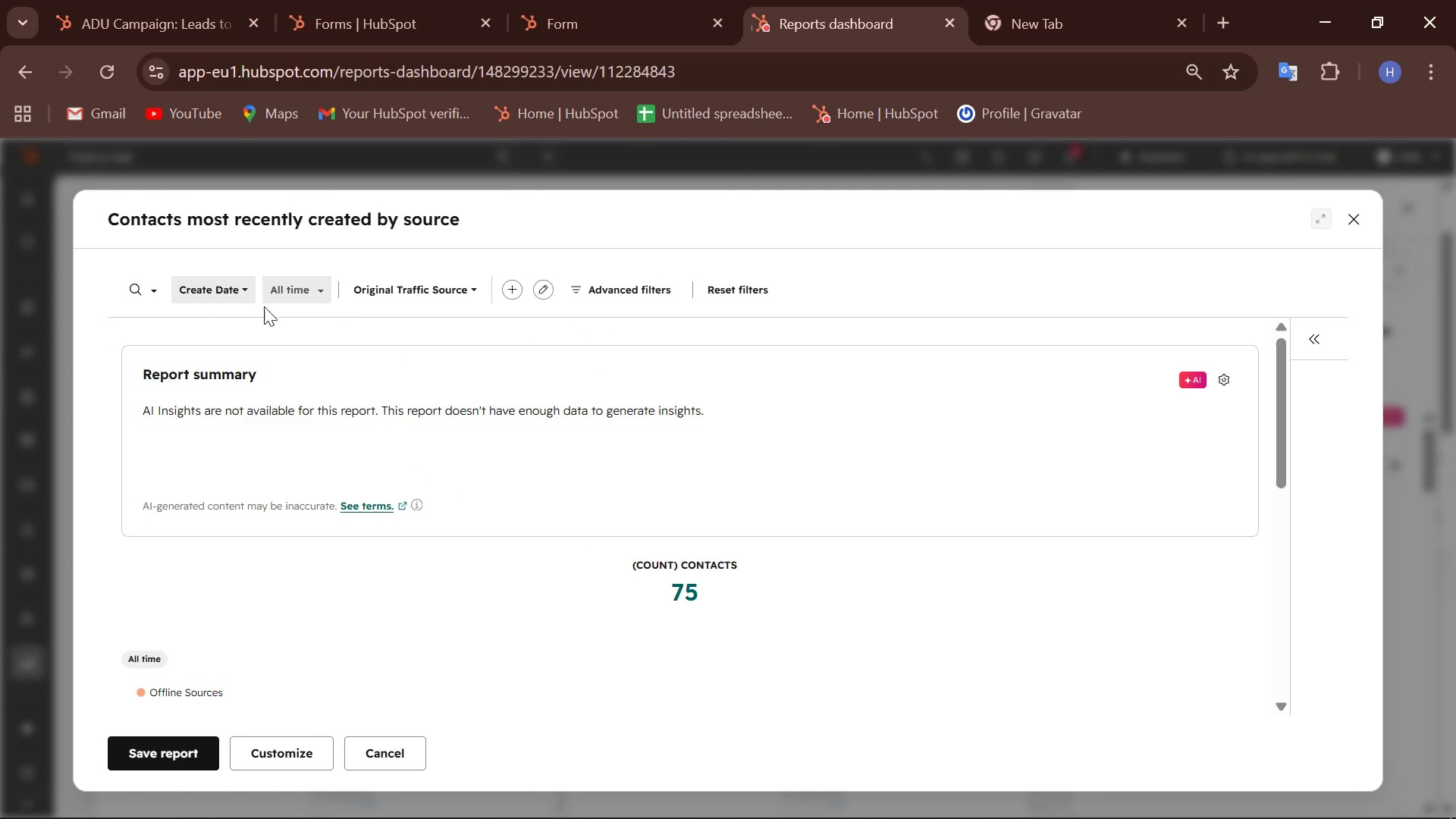 
left_click([231, 298])
 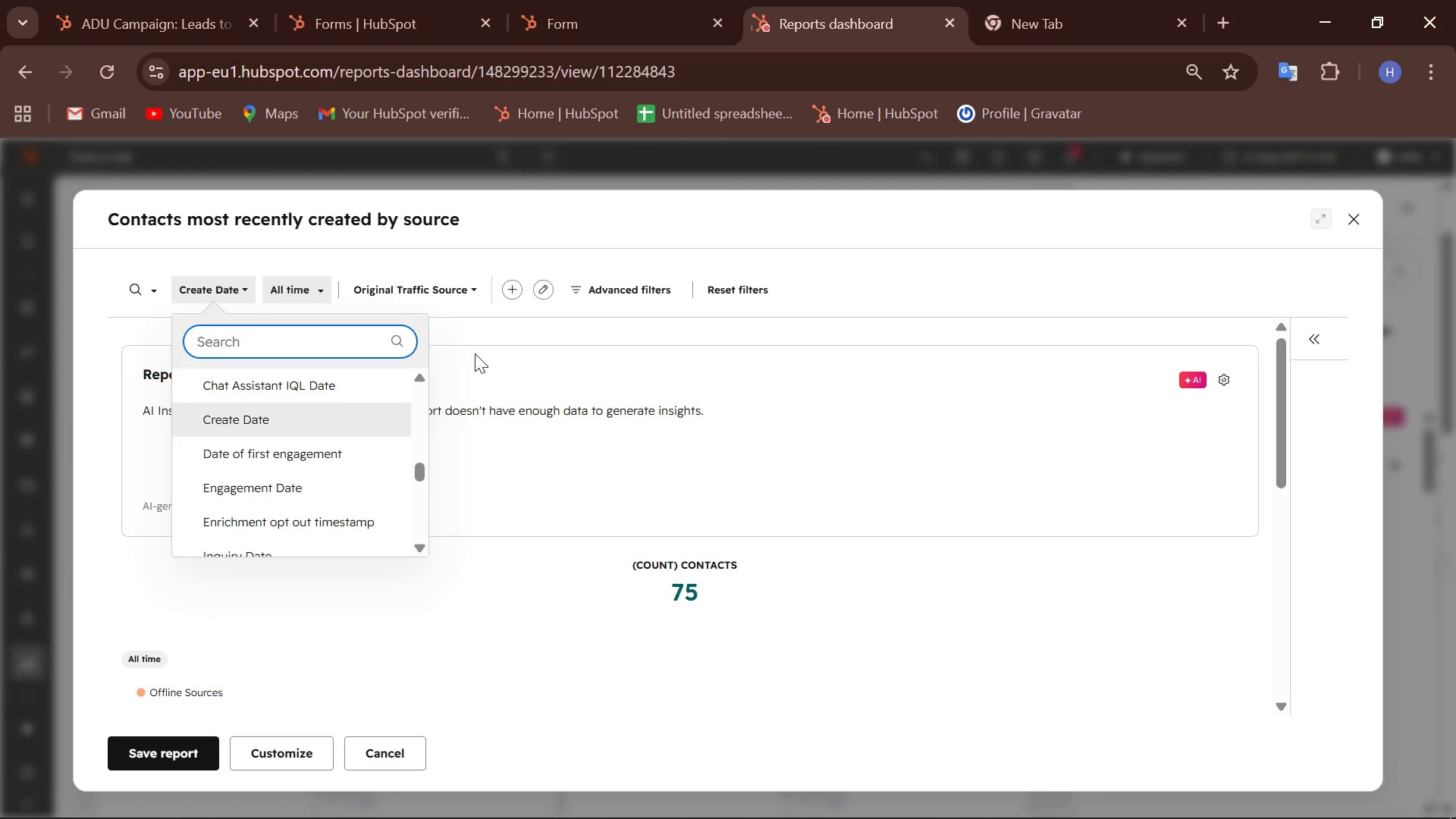 
left_click([475, 353])
 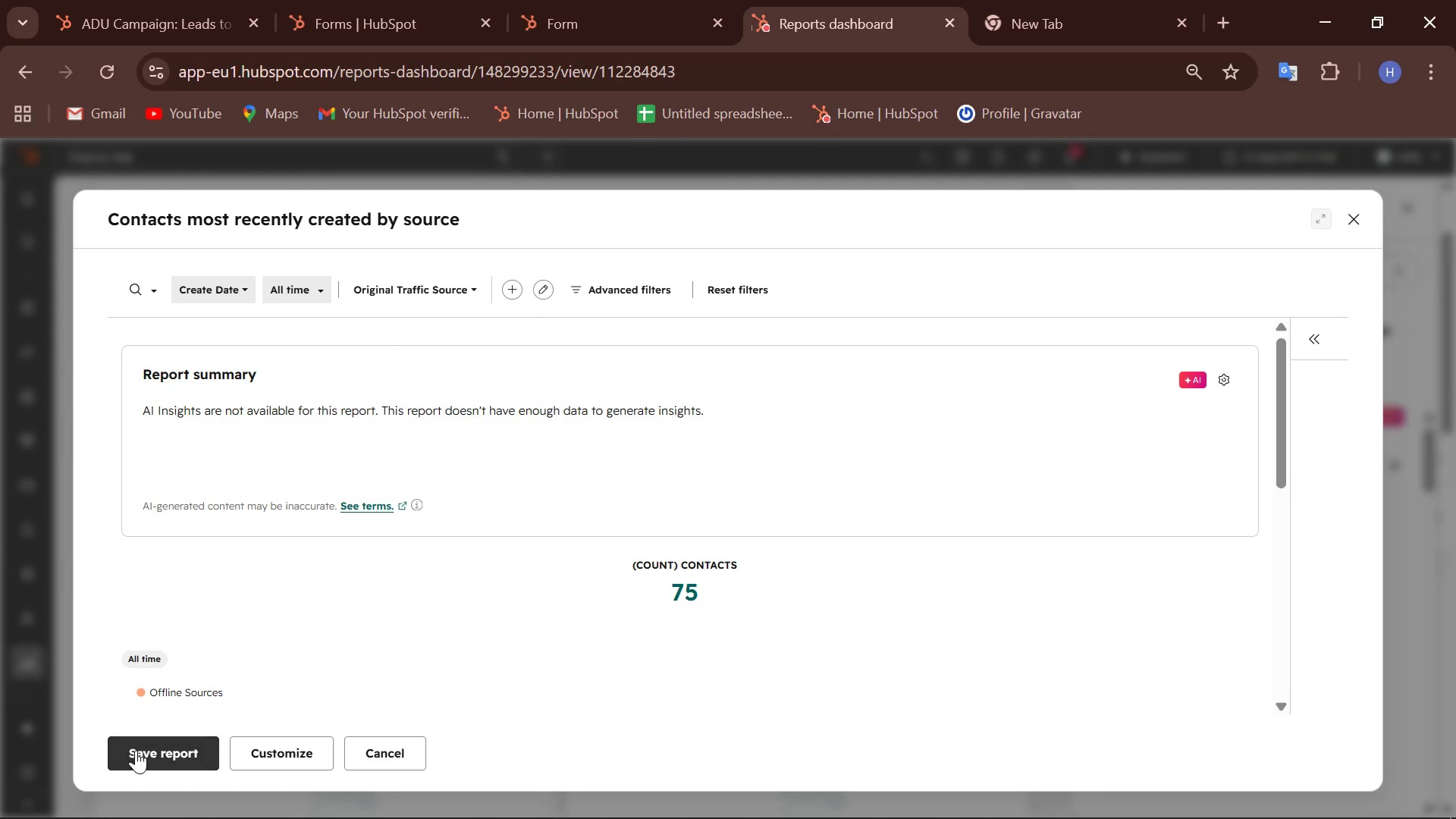 
left_click([172, 742])
 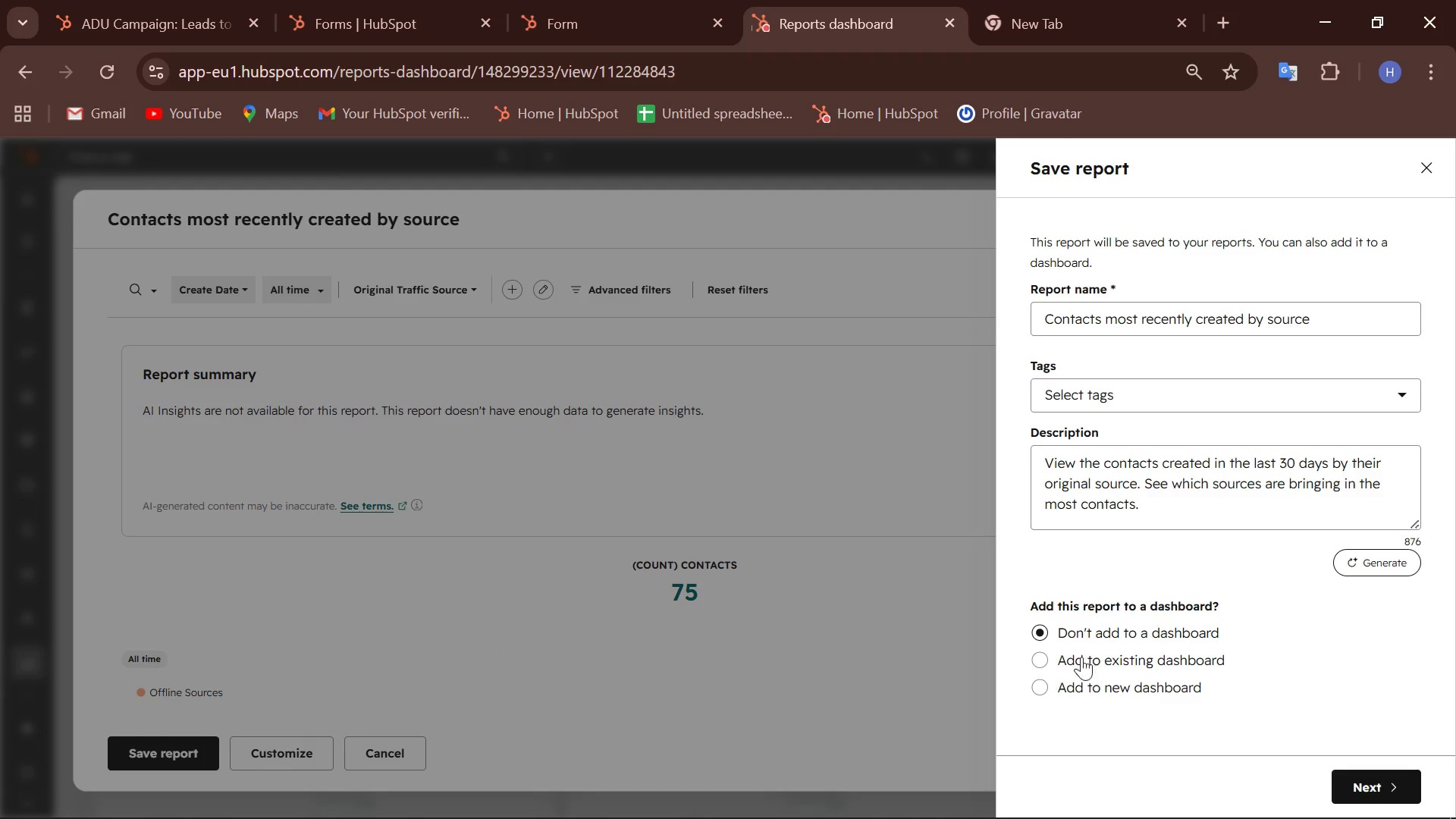 
wait(7.56)
 